 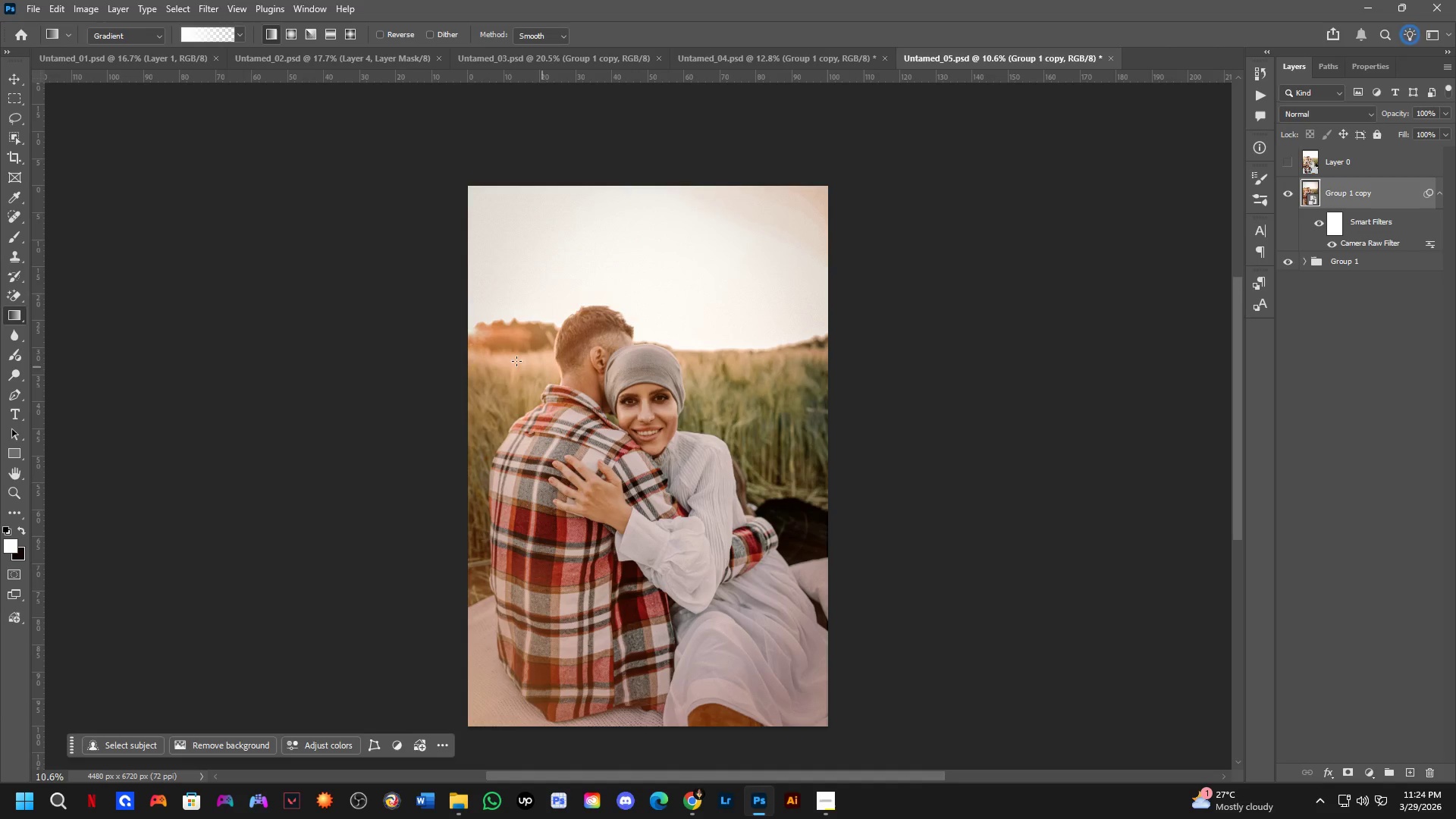 
hold_key(key=ControlLeft, duration=0.31)
 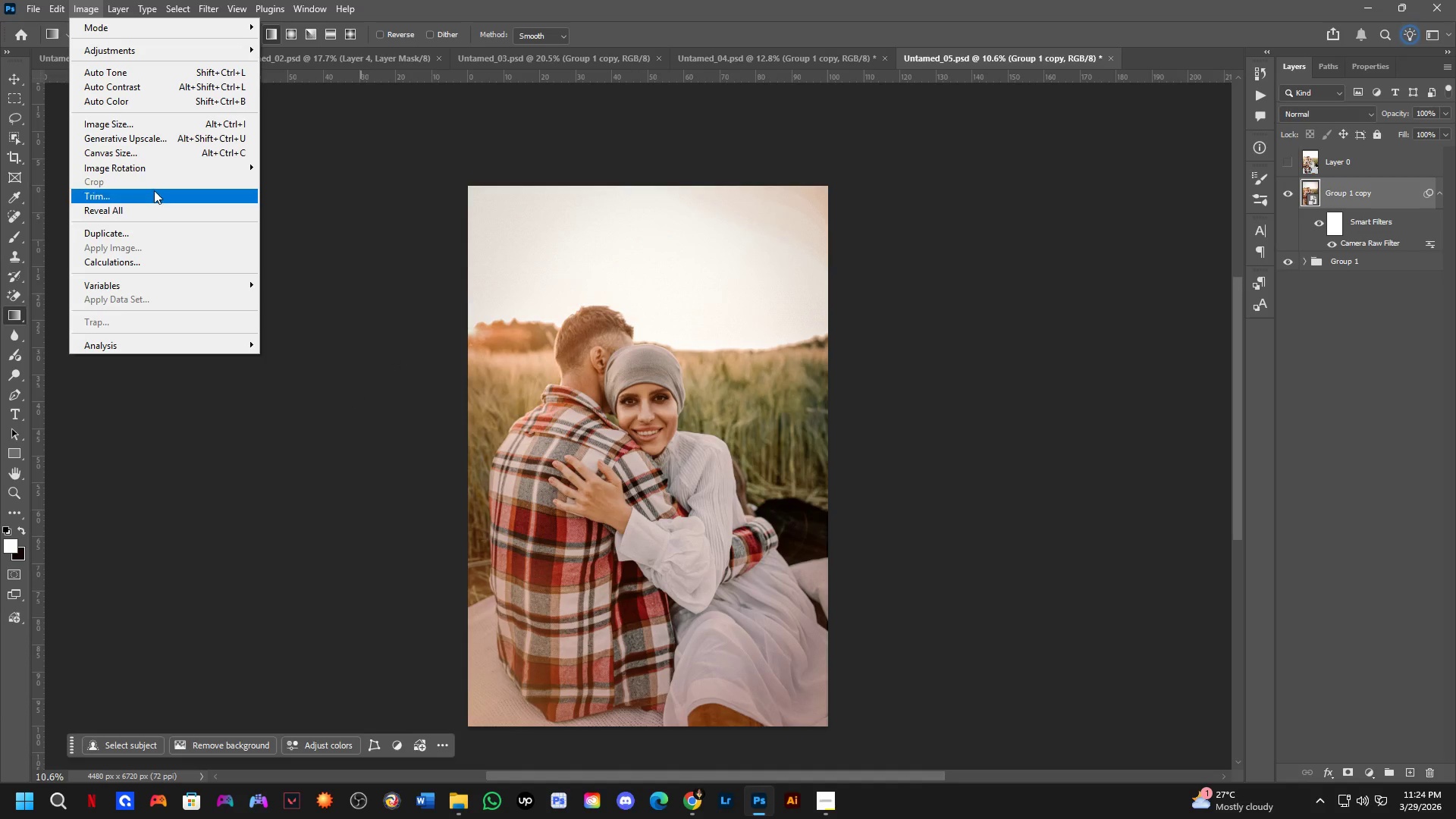 
left_click([146, 125])
 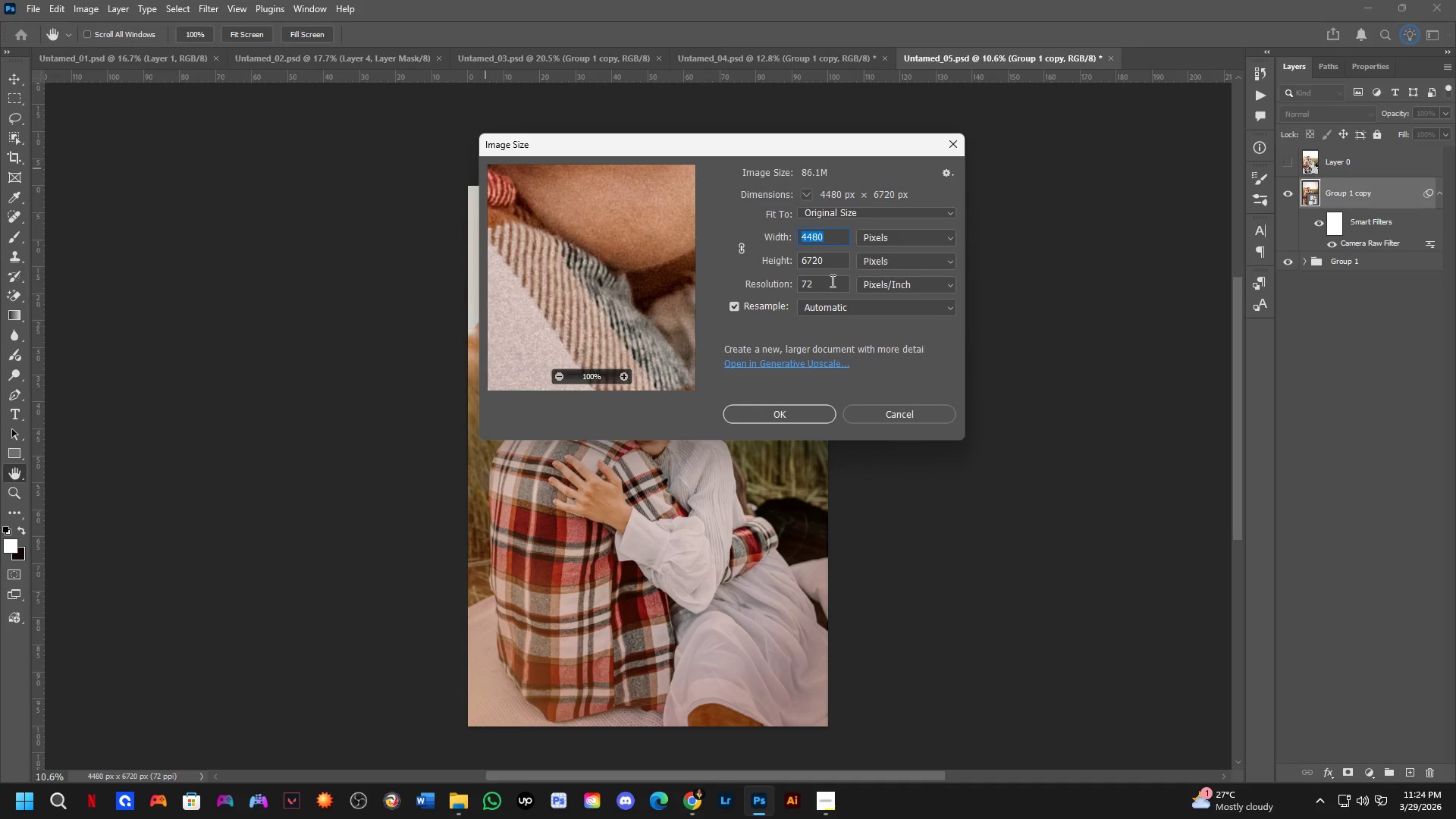 
left_click([831, 280])
 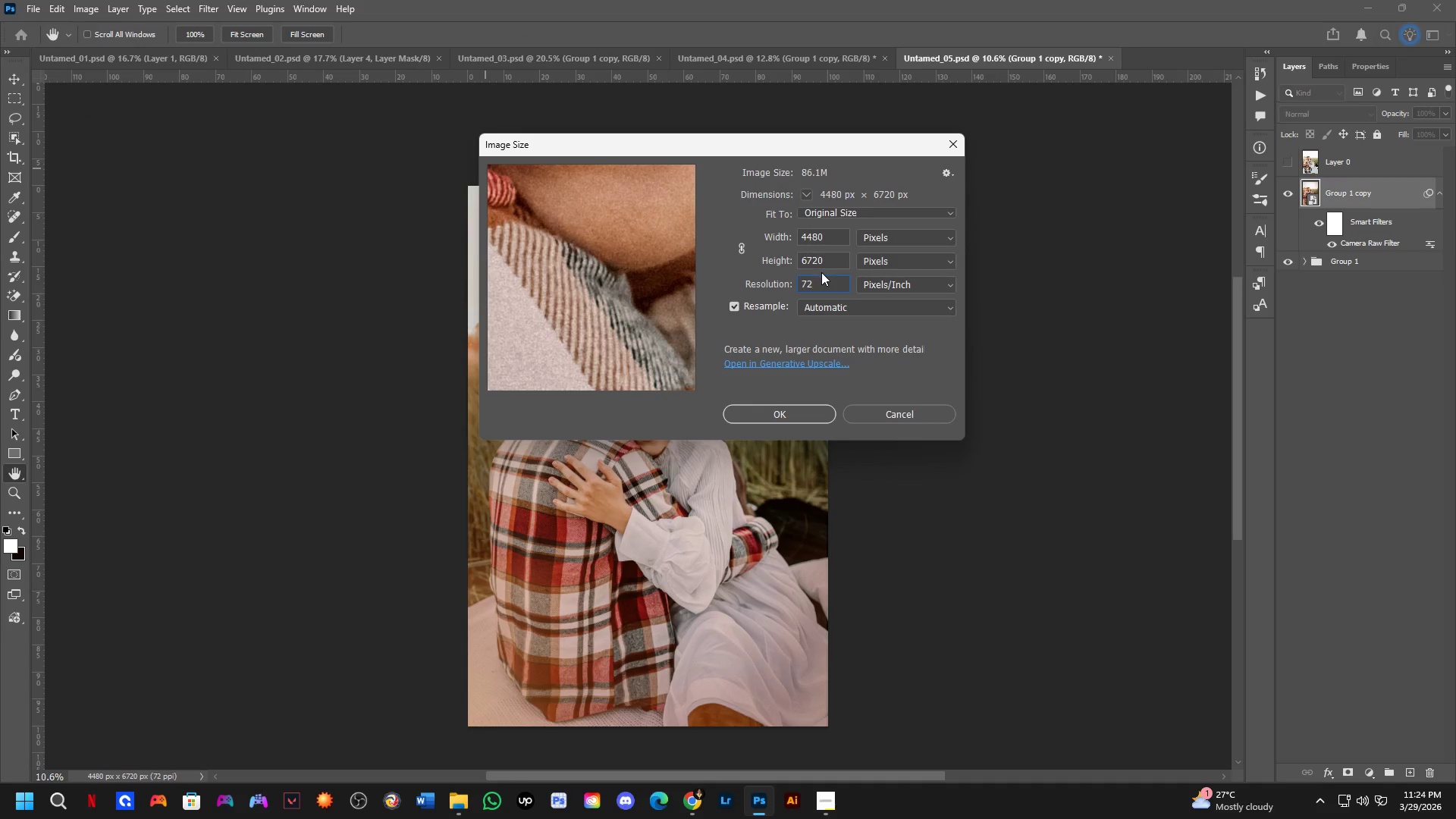 
key(Backspace)
 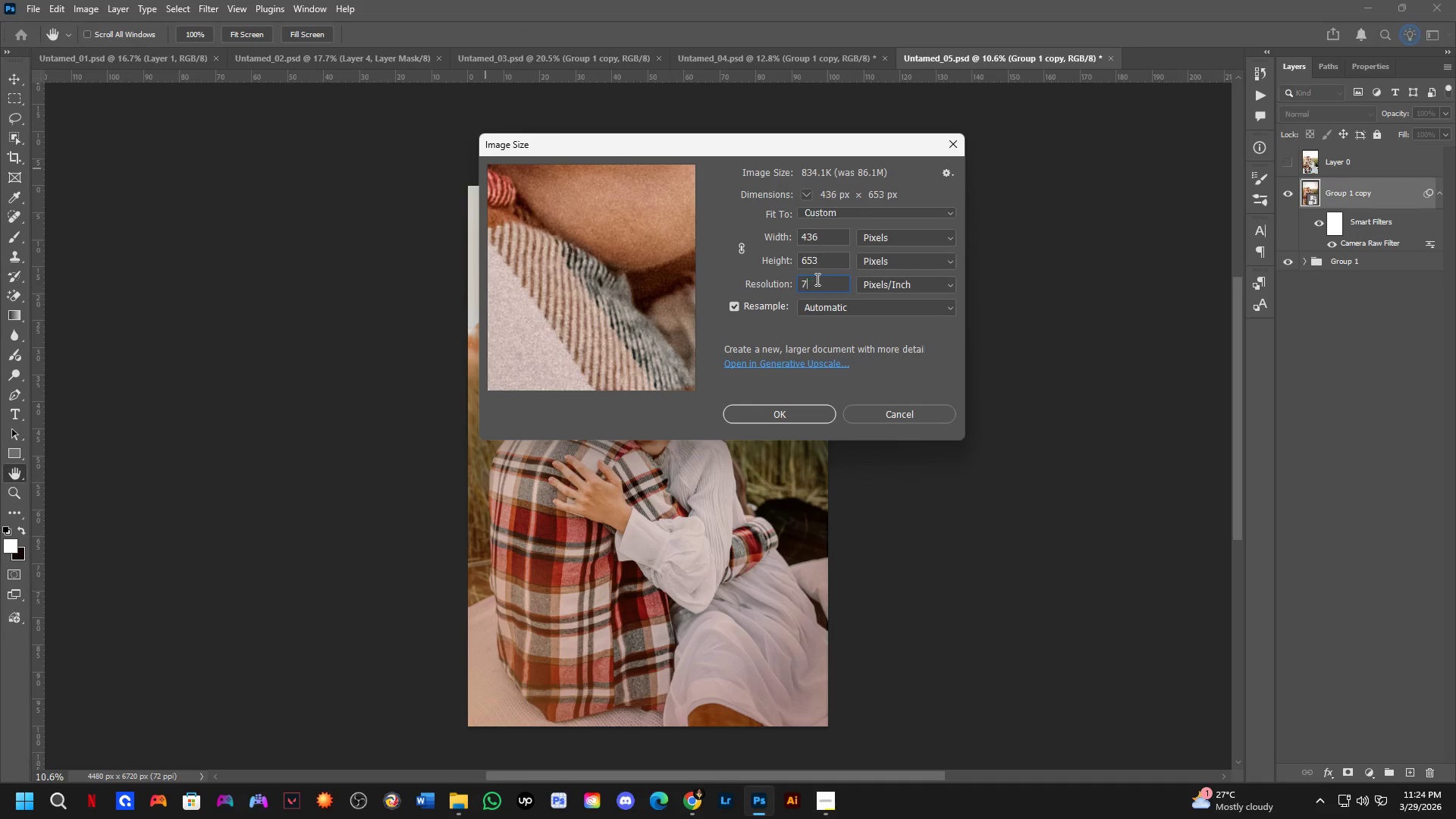 
key(Backspace)
 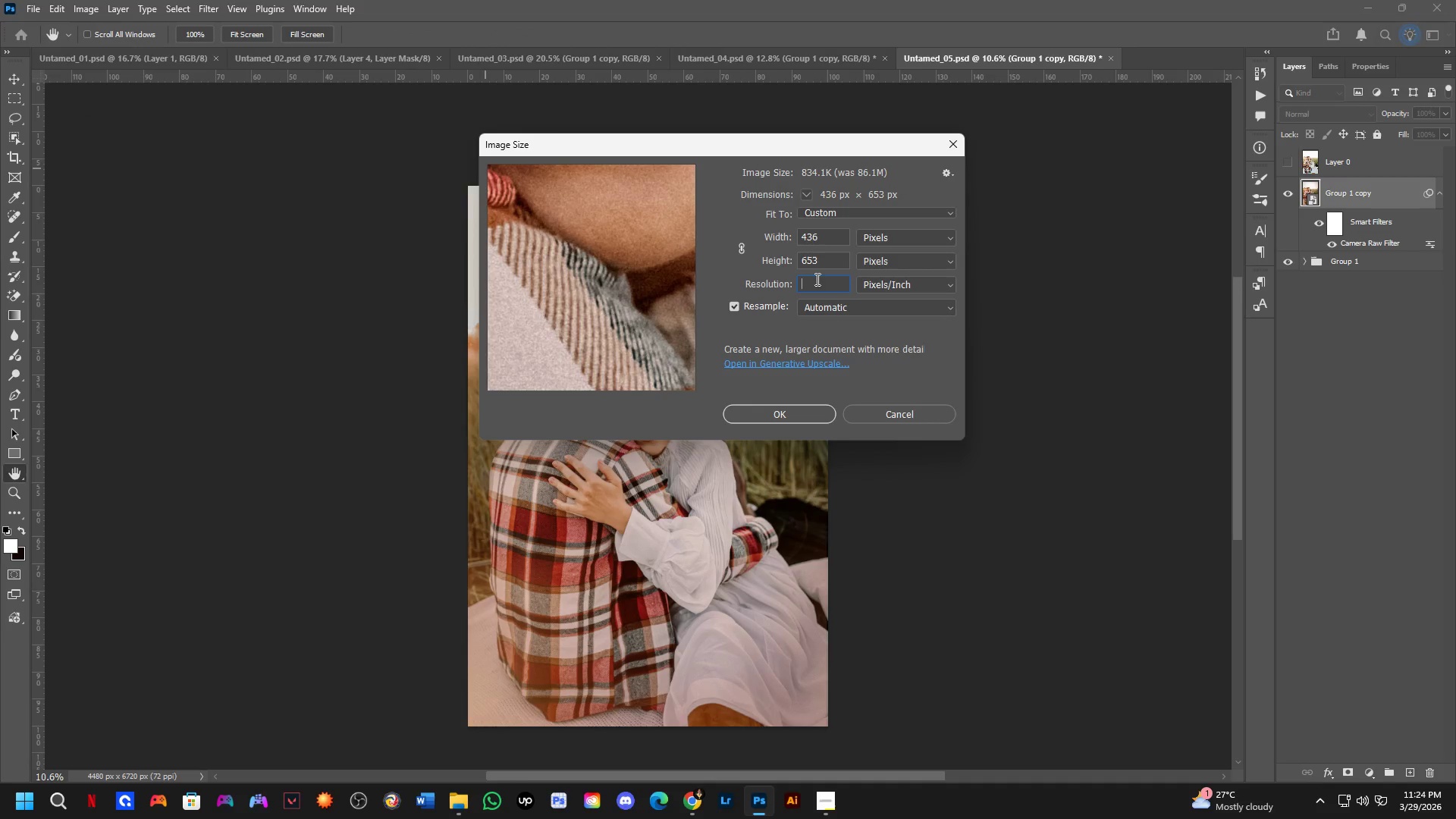 
key(Numpad3)
 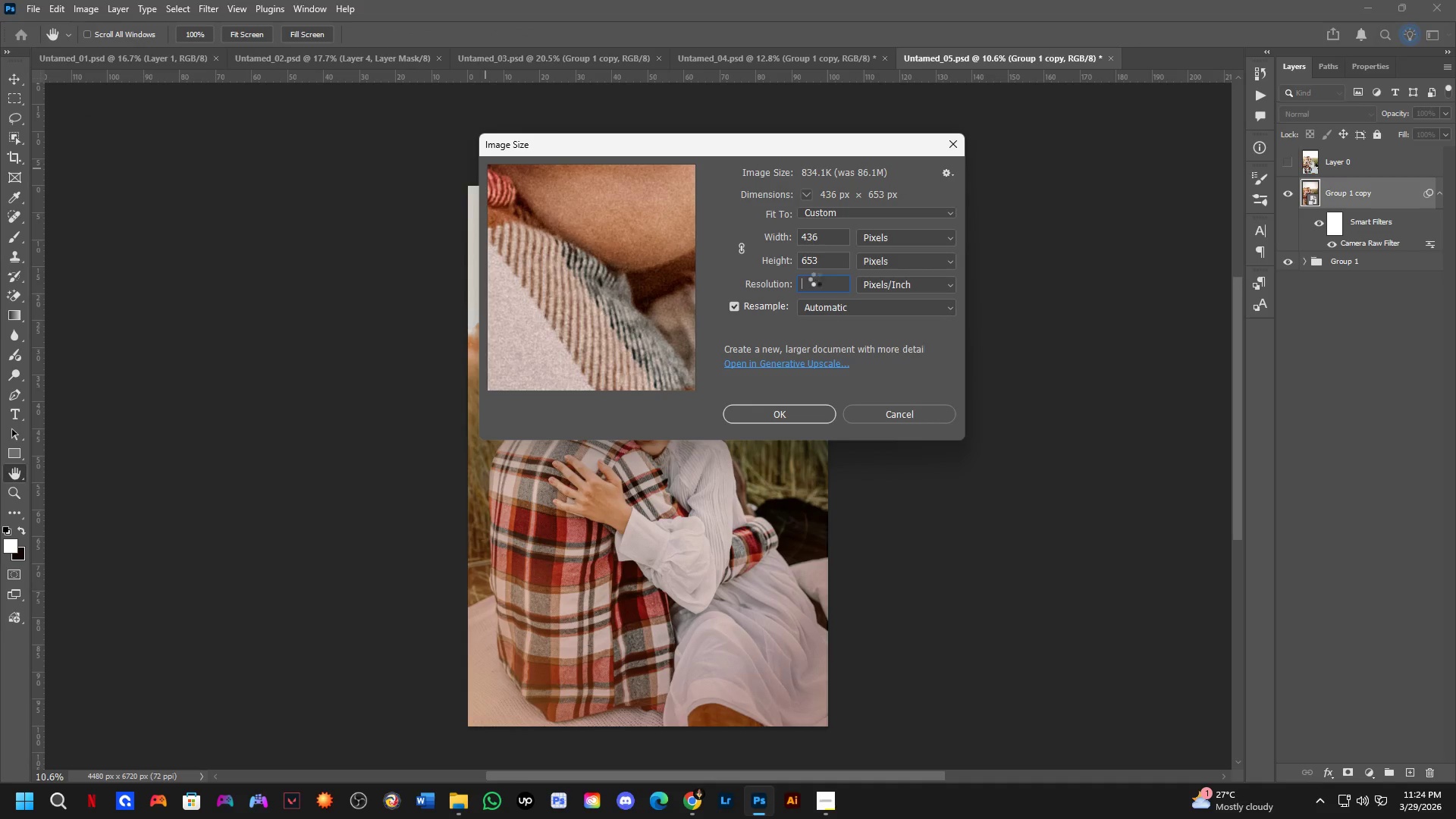 
key(Numpad0)
 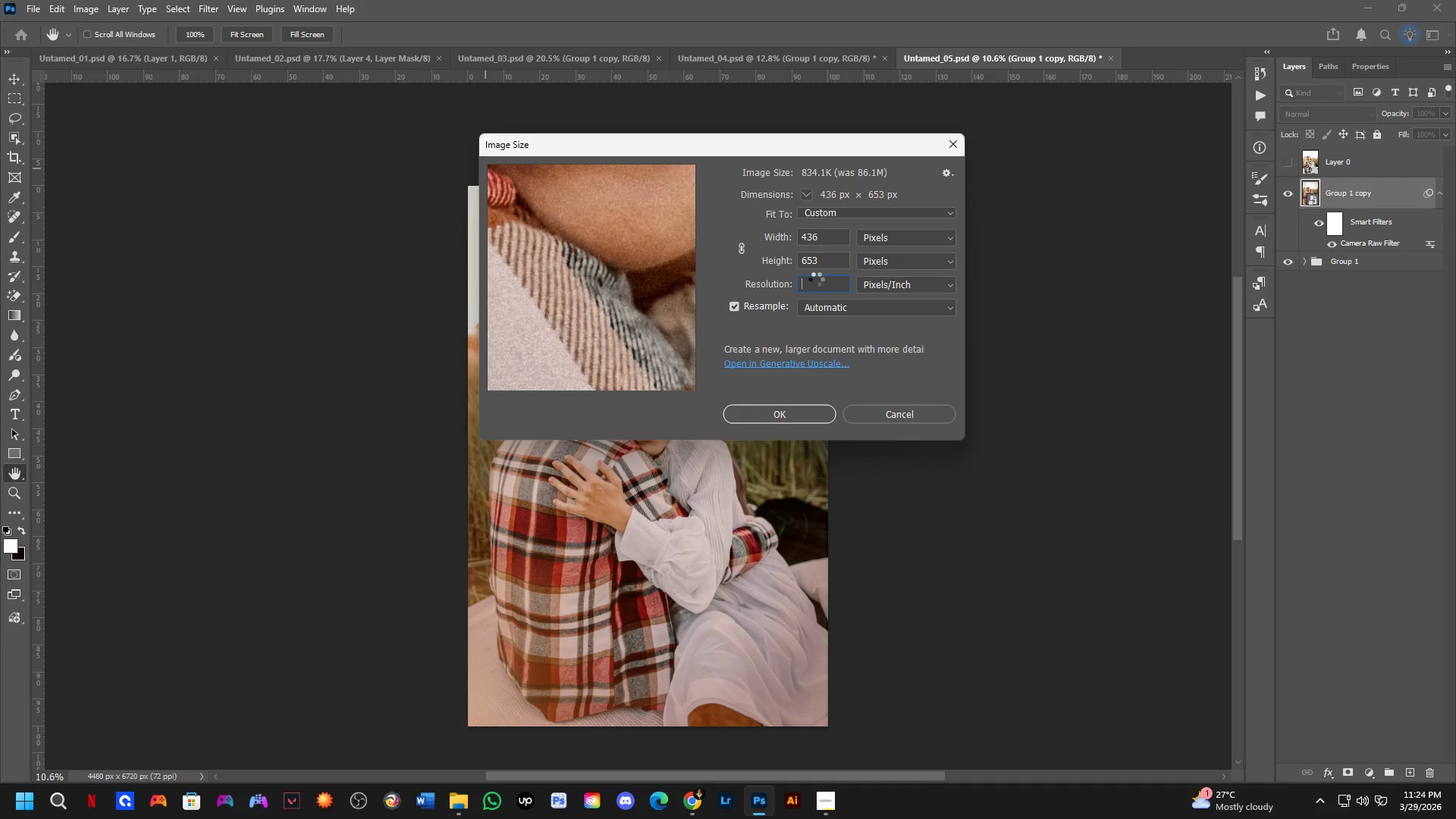 
key(Numpad0)
 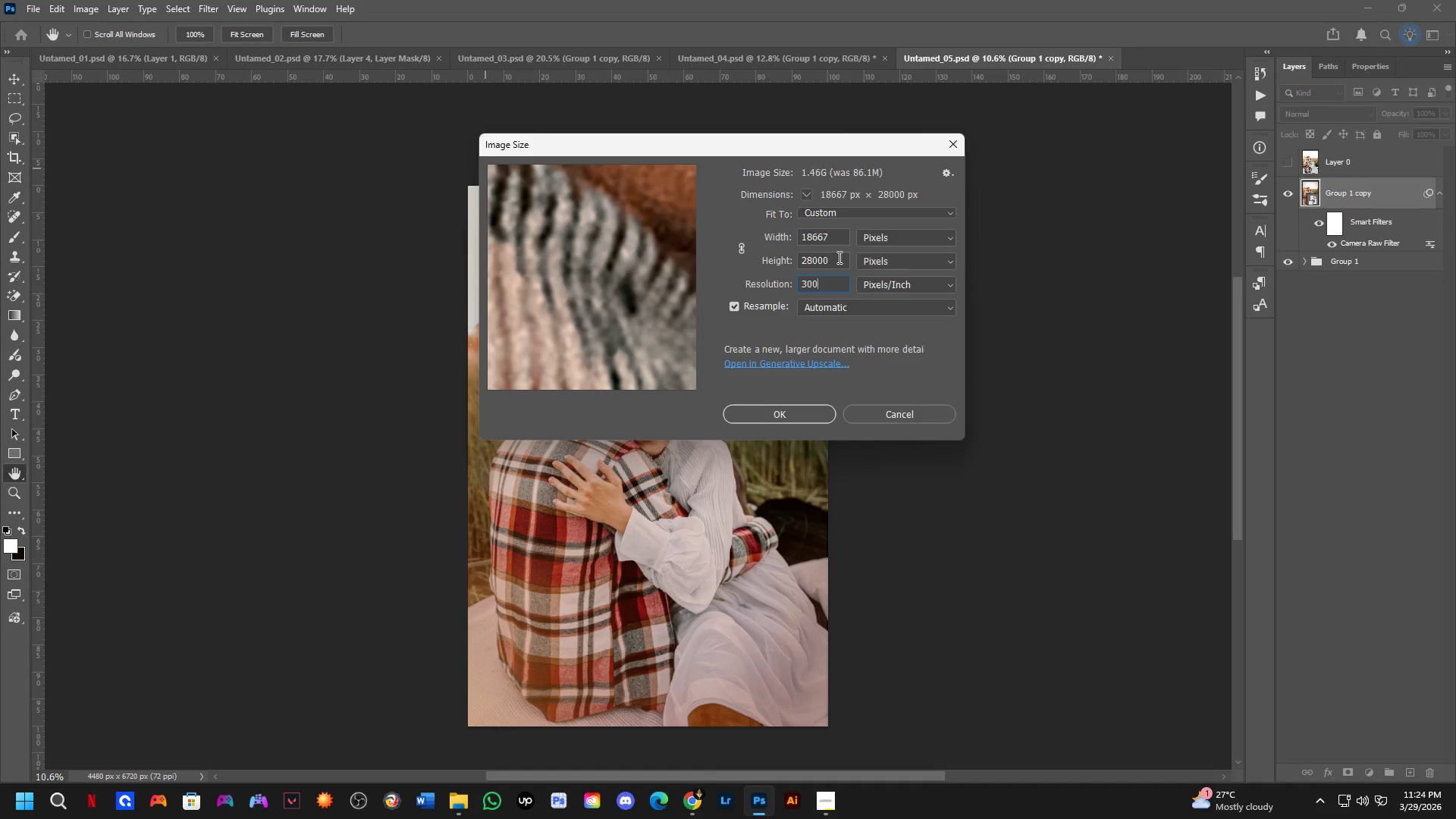 
wait(7.34)
 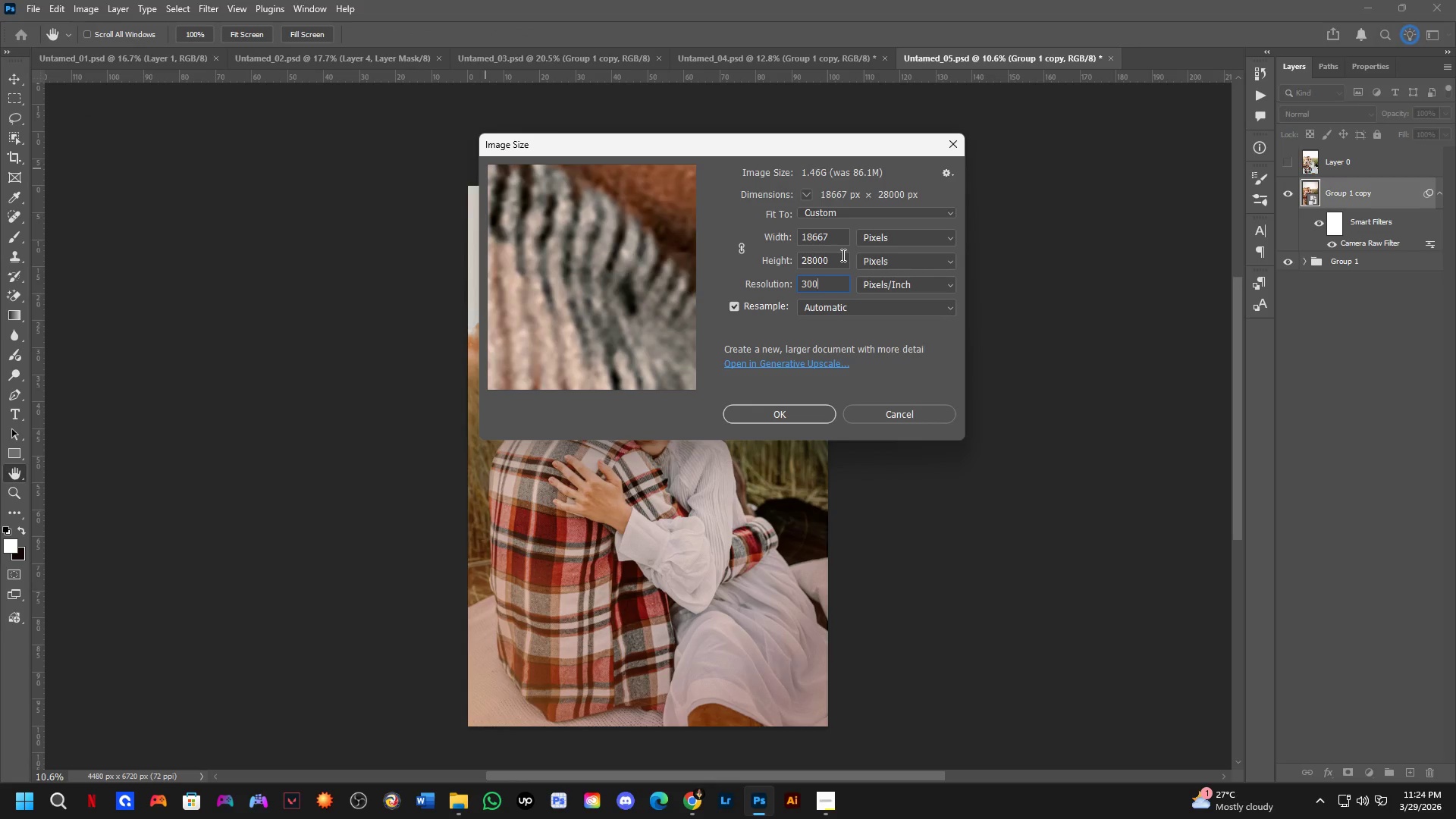 
left_click_drag(start_coordinate=[836, 266], to_coordinate=[792, 265])
 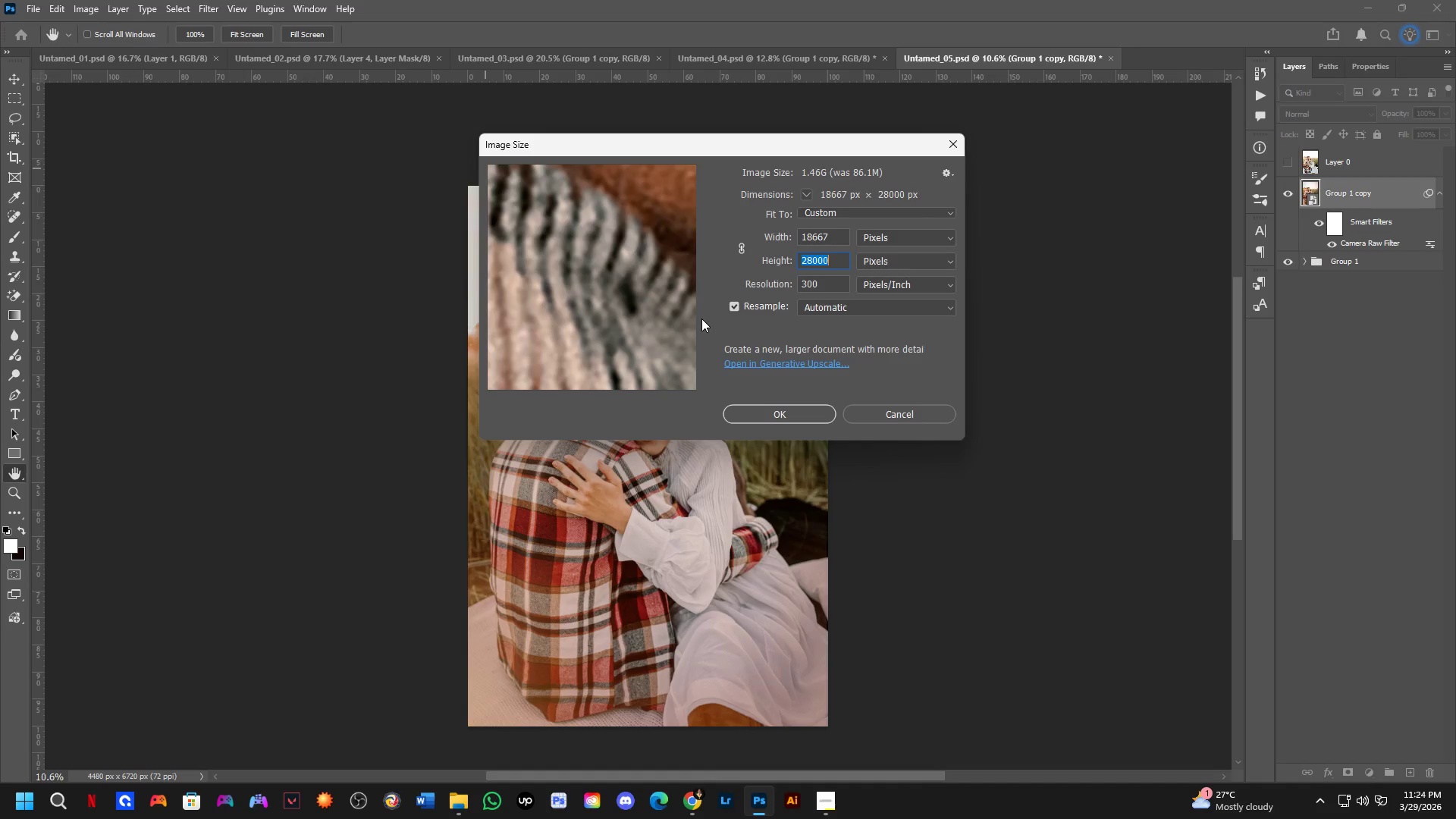 
key(Numpad6)
 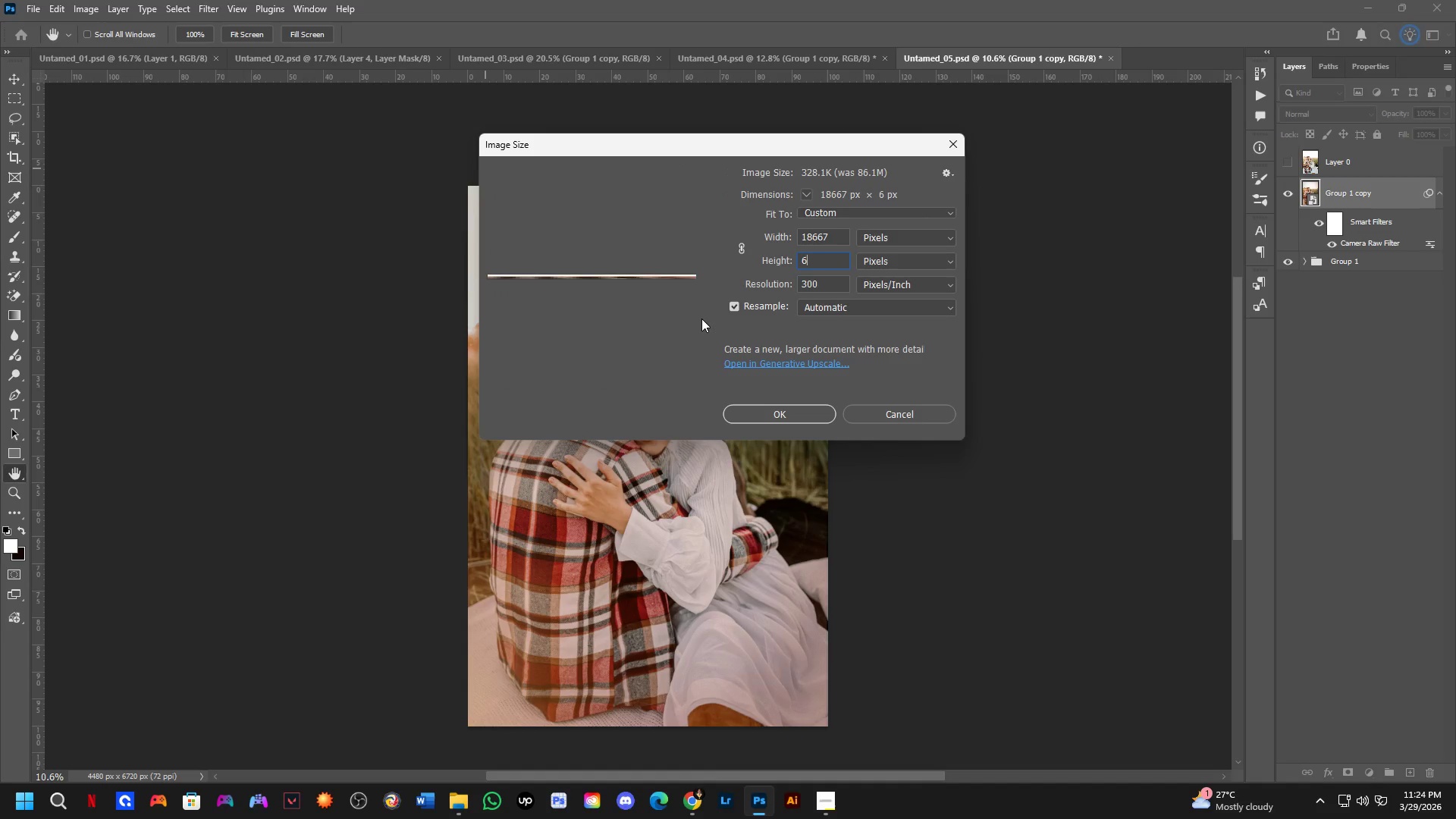 
key(Numpad2)
 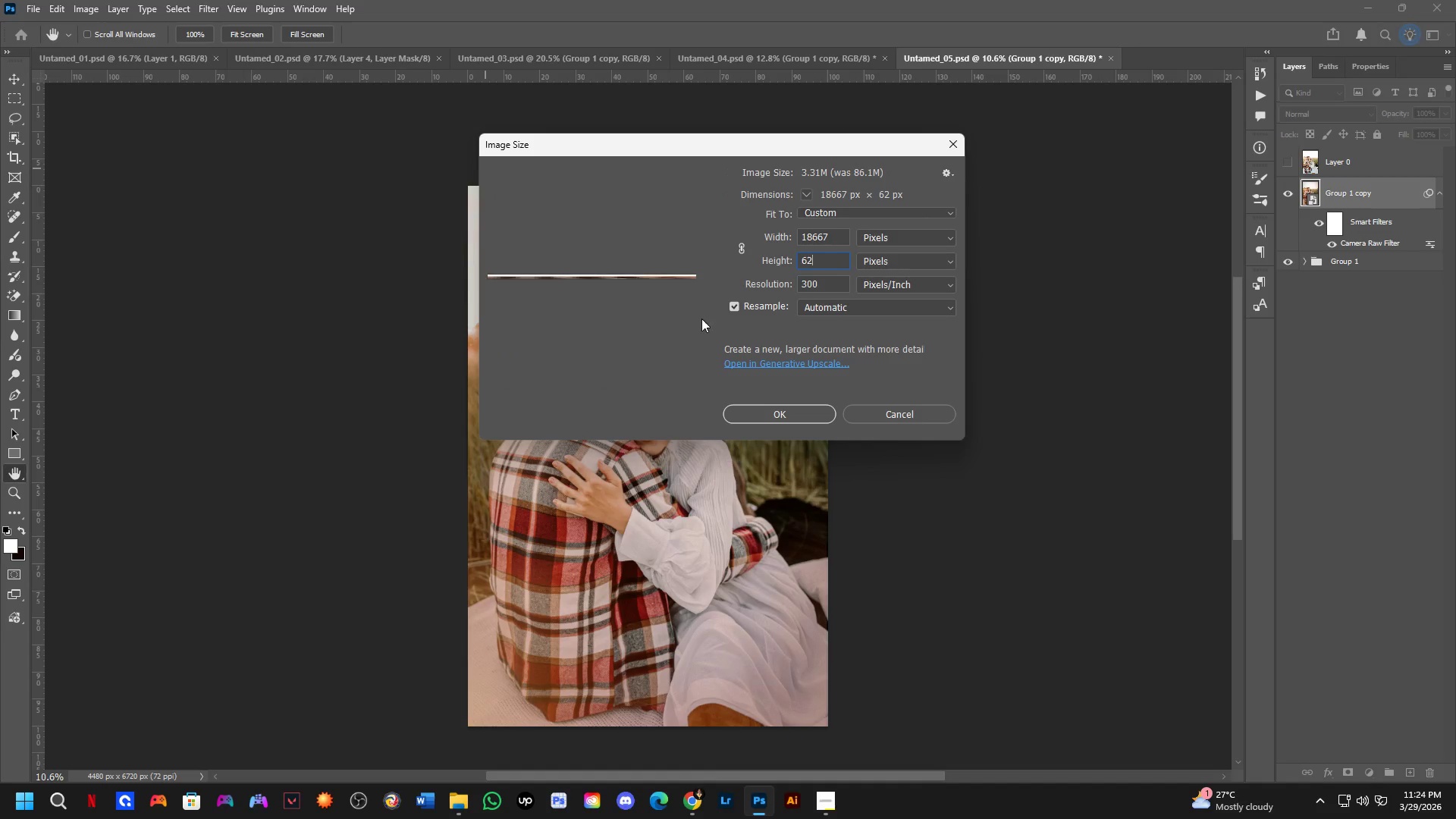 
key(Numpad7)
 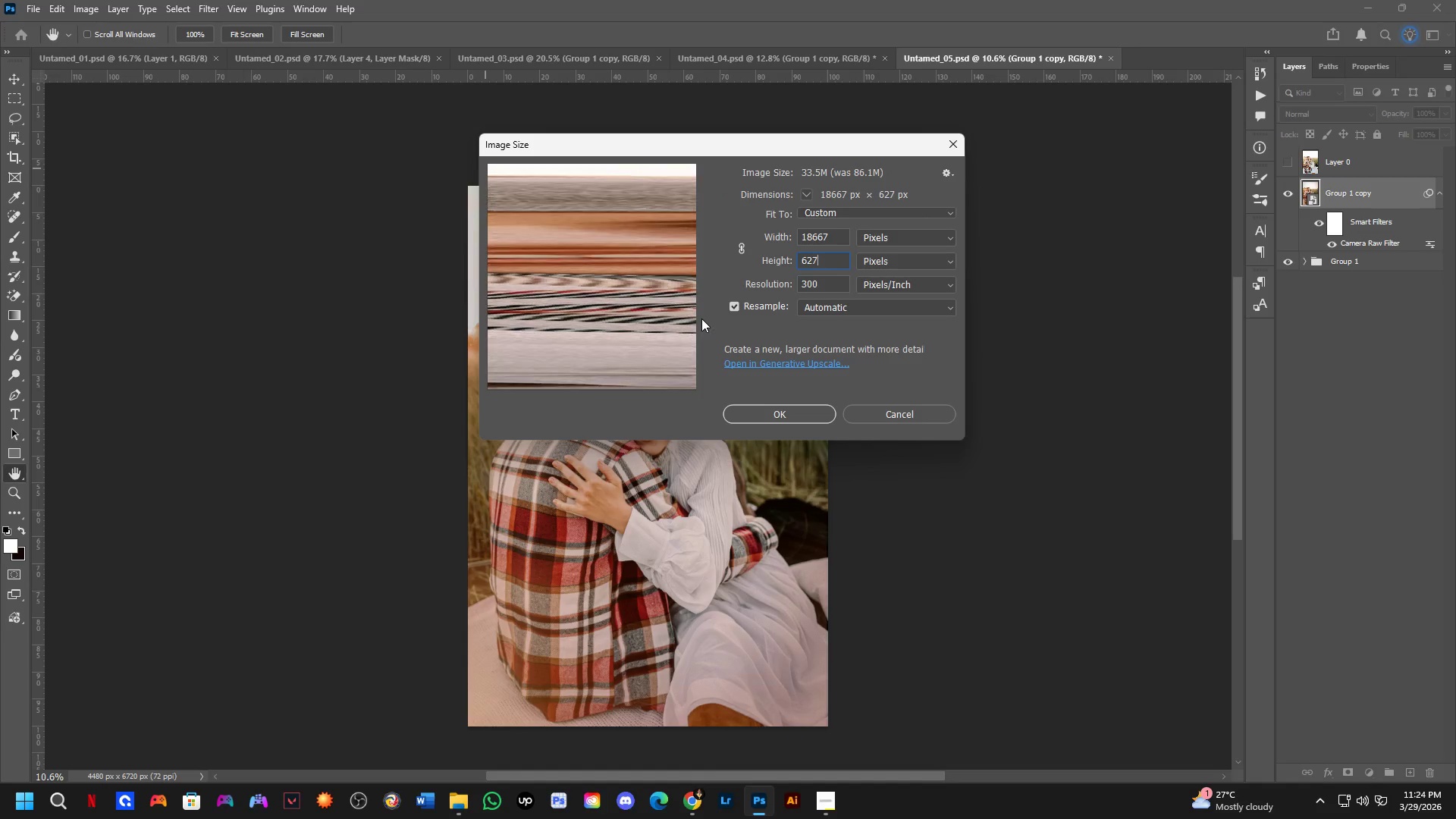 
key(Numpad0)
 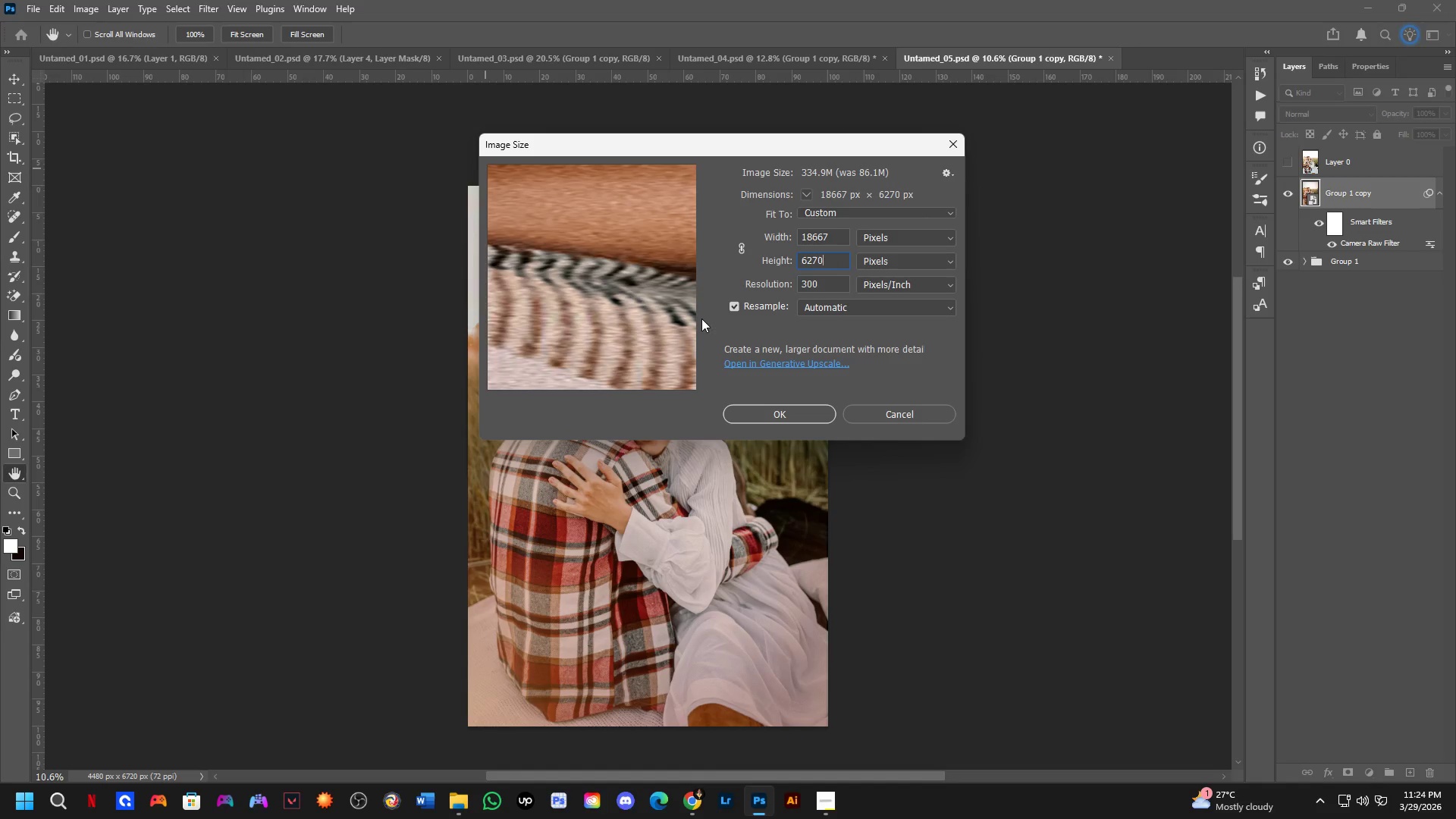 
key(Backspace)
 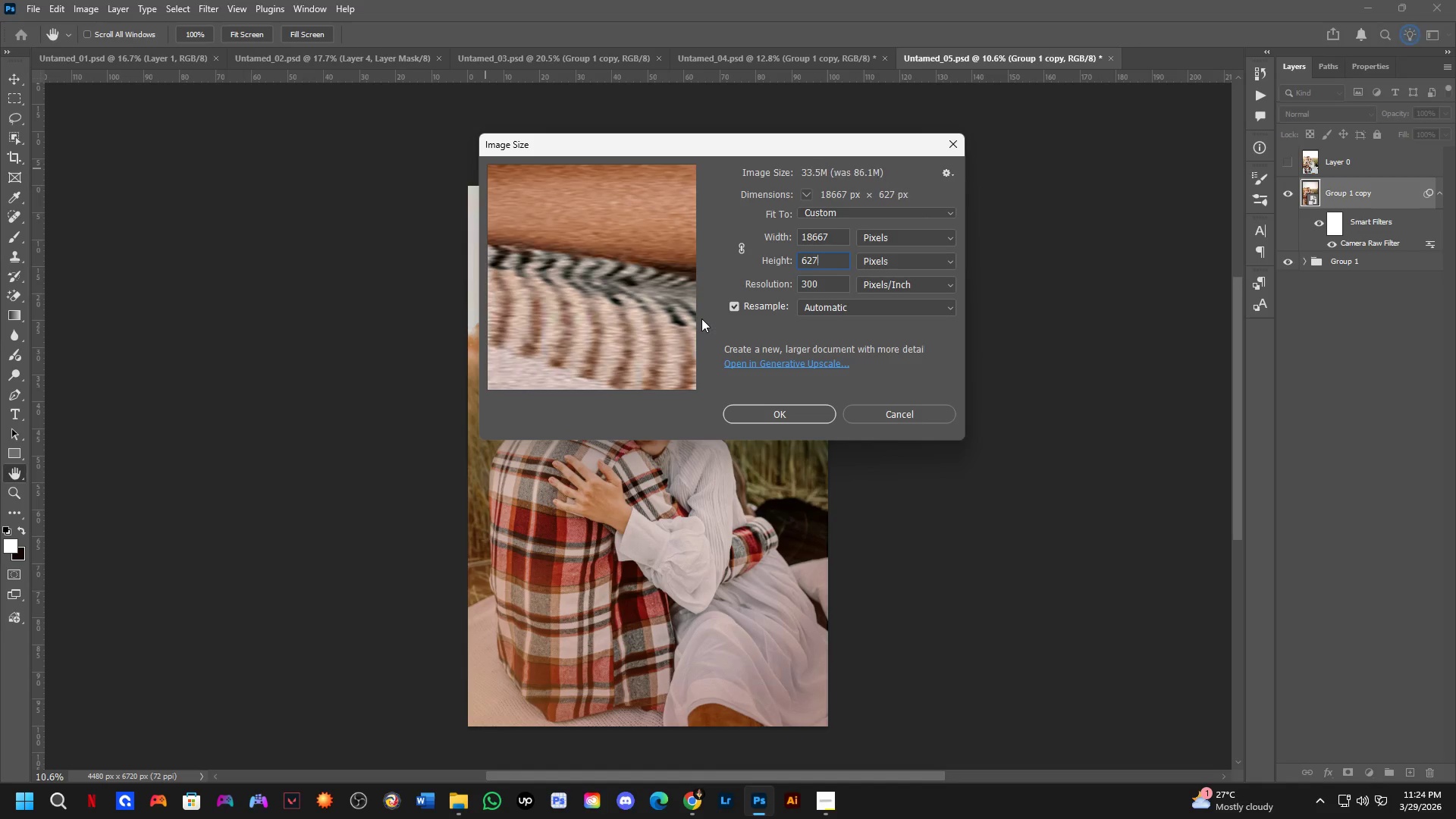 
key(Backspace)
 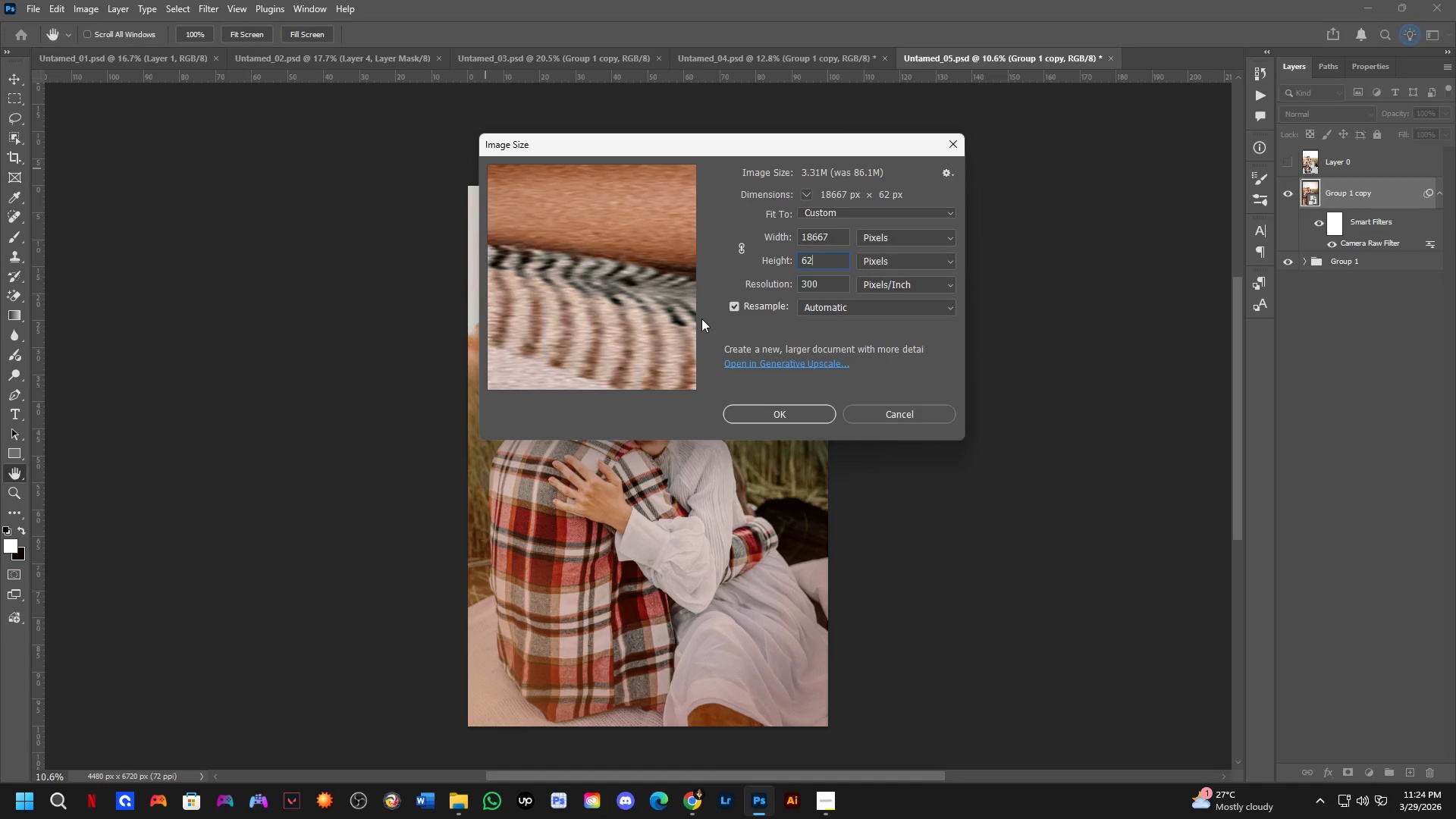 
key(Backspace)
 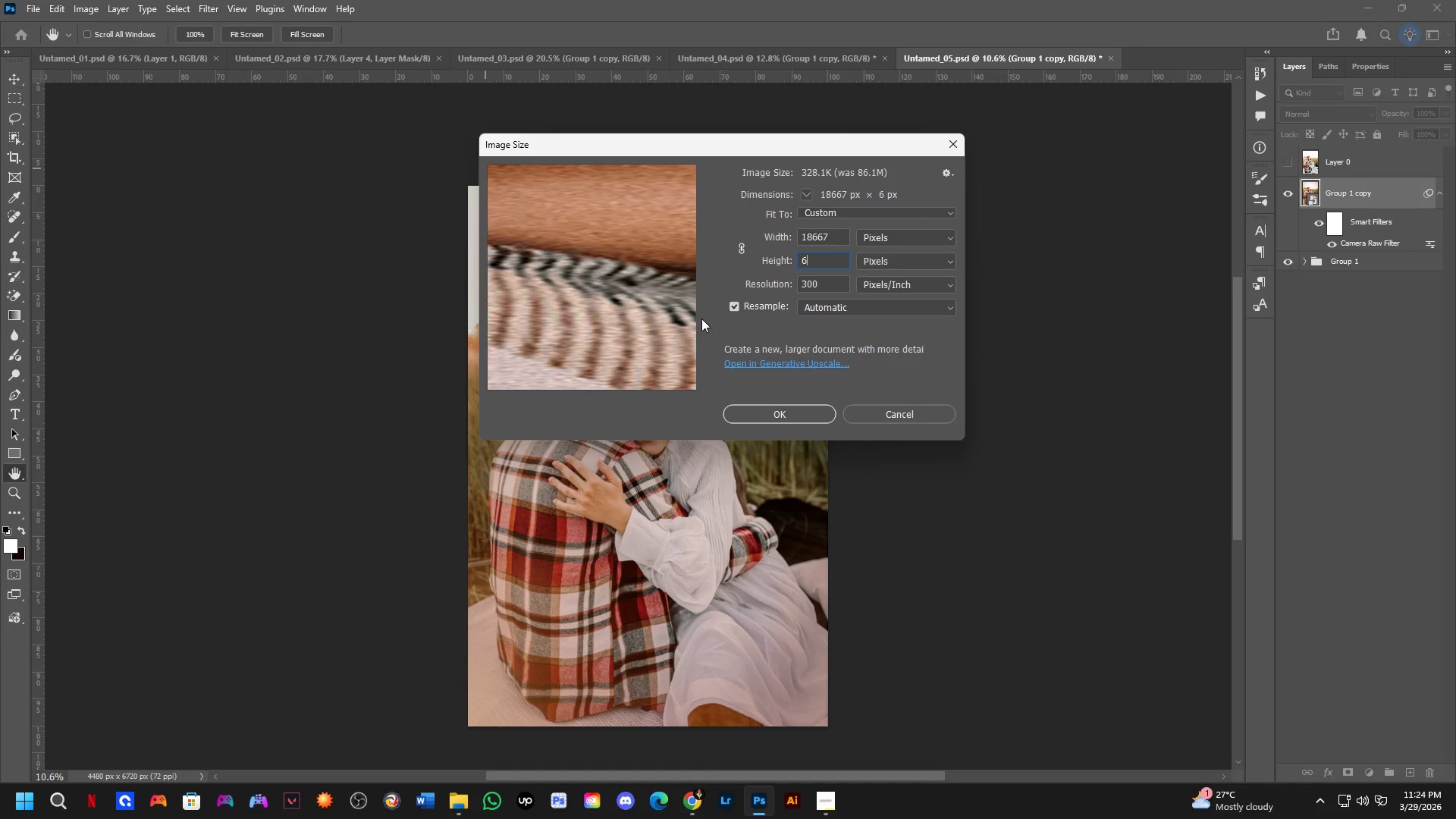 
key(Backspace)
 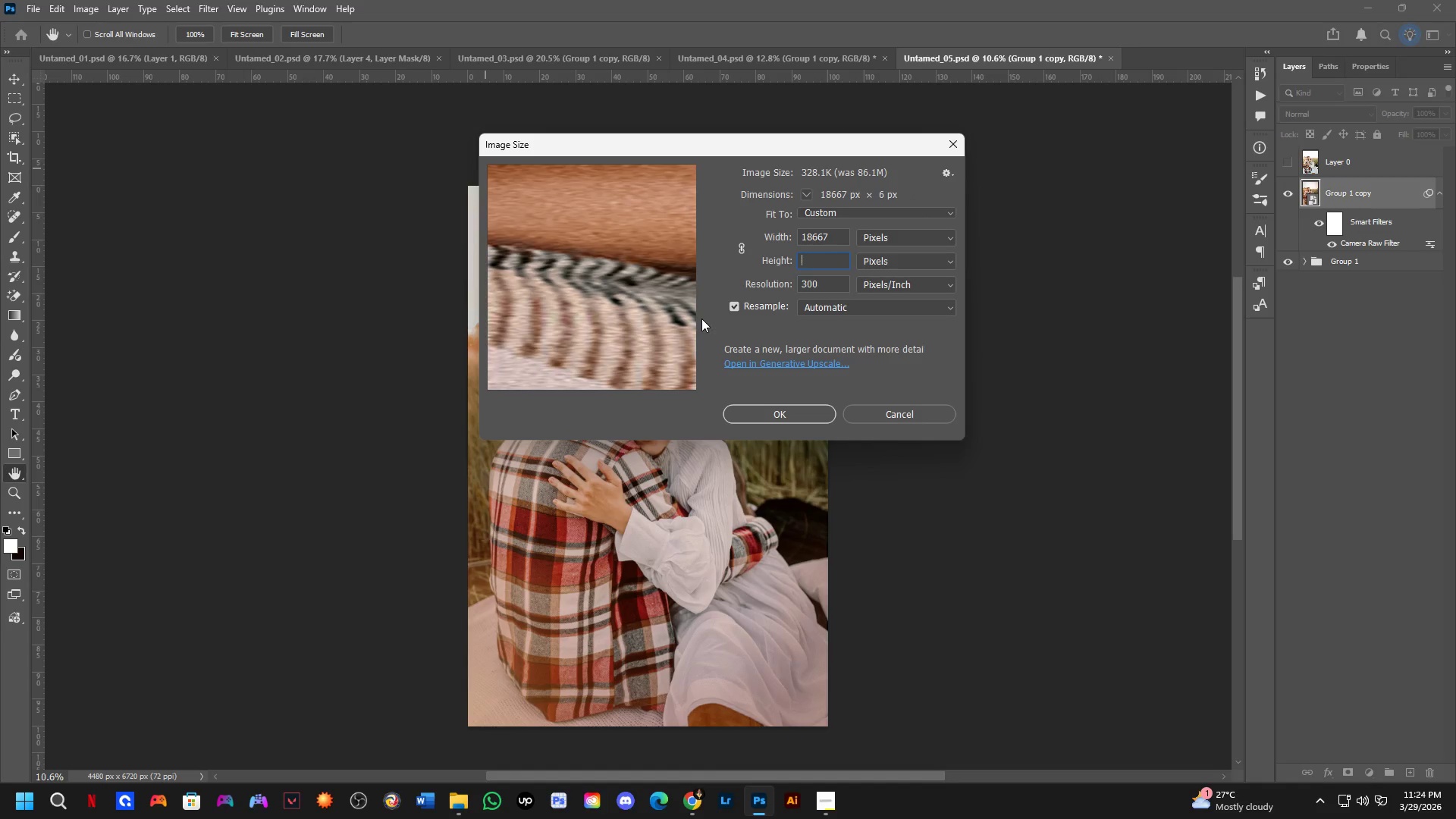 
key(Backspace)
 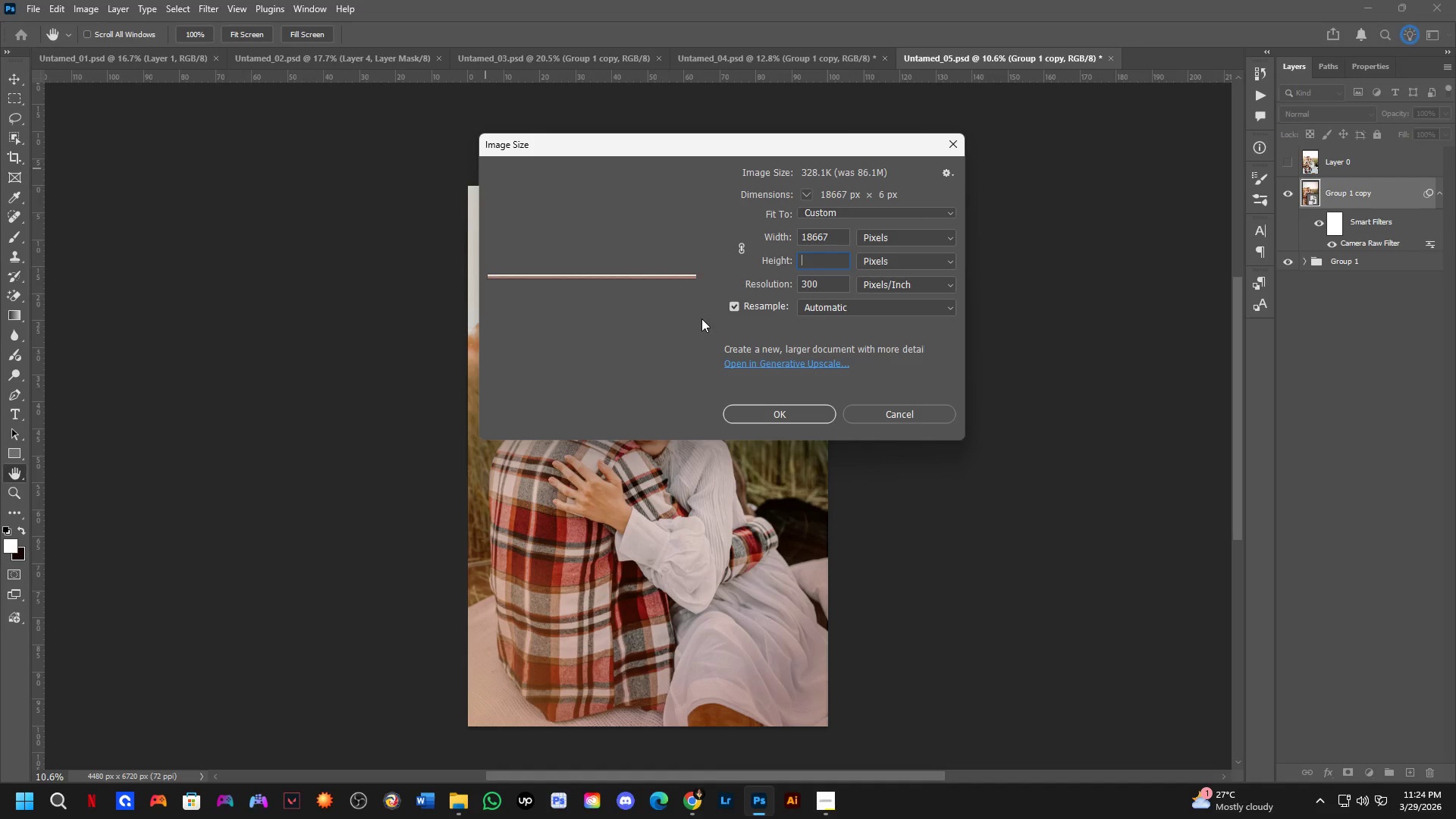 
key(Backspace)
 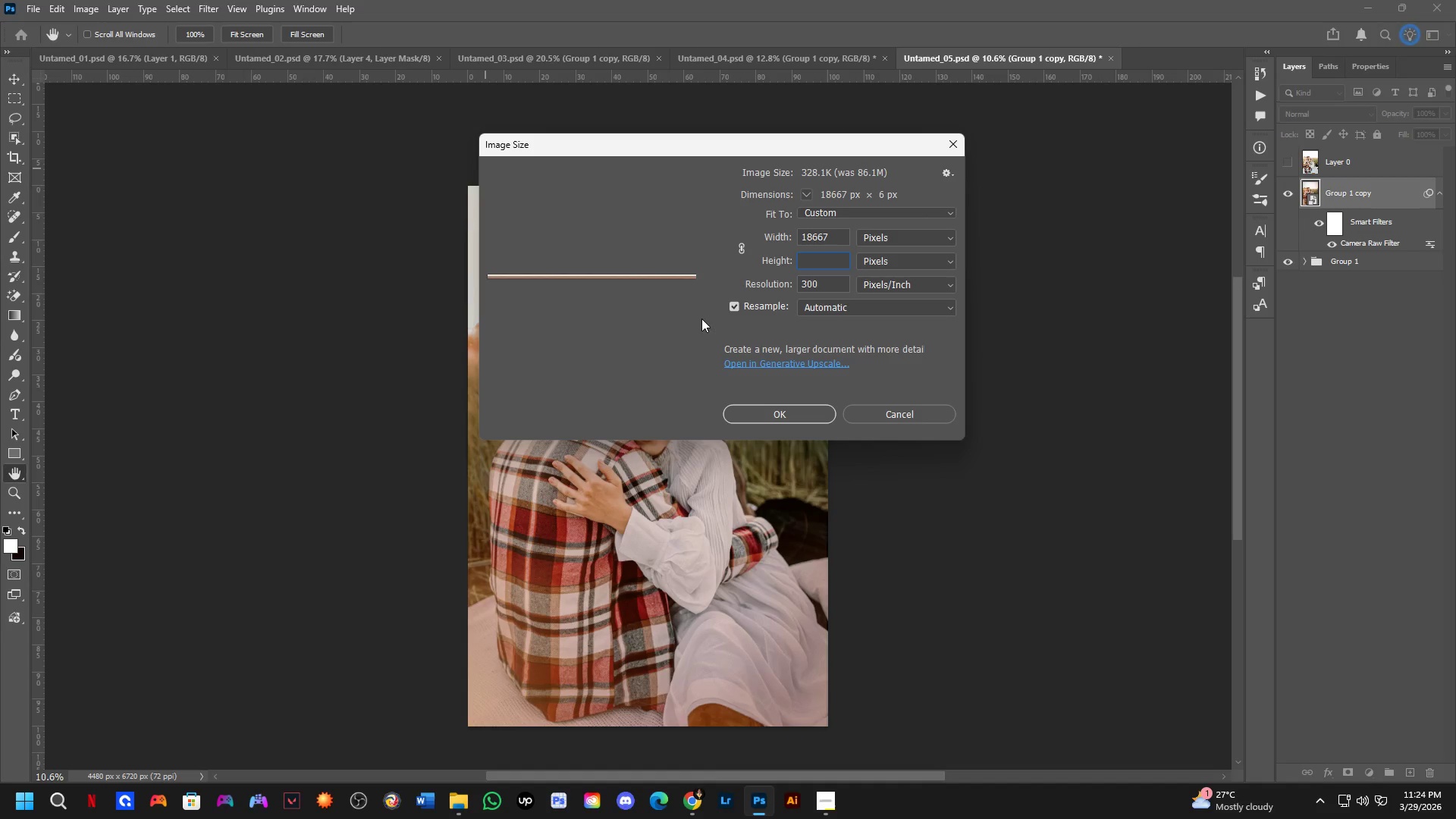 
key(Numpad6)
 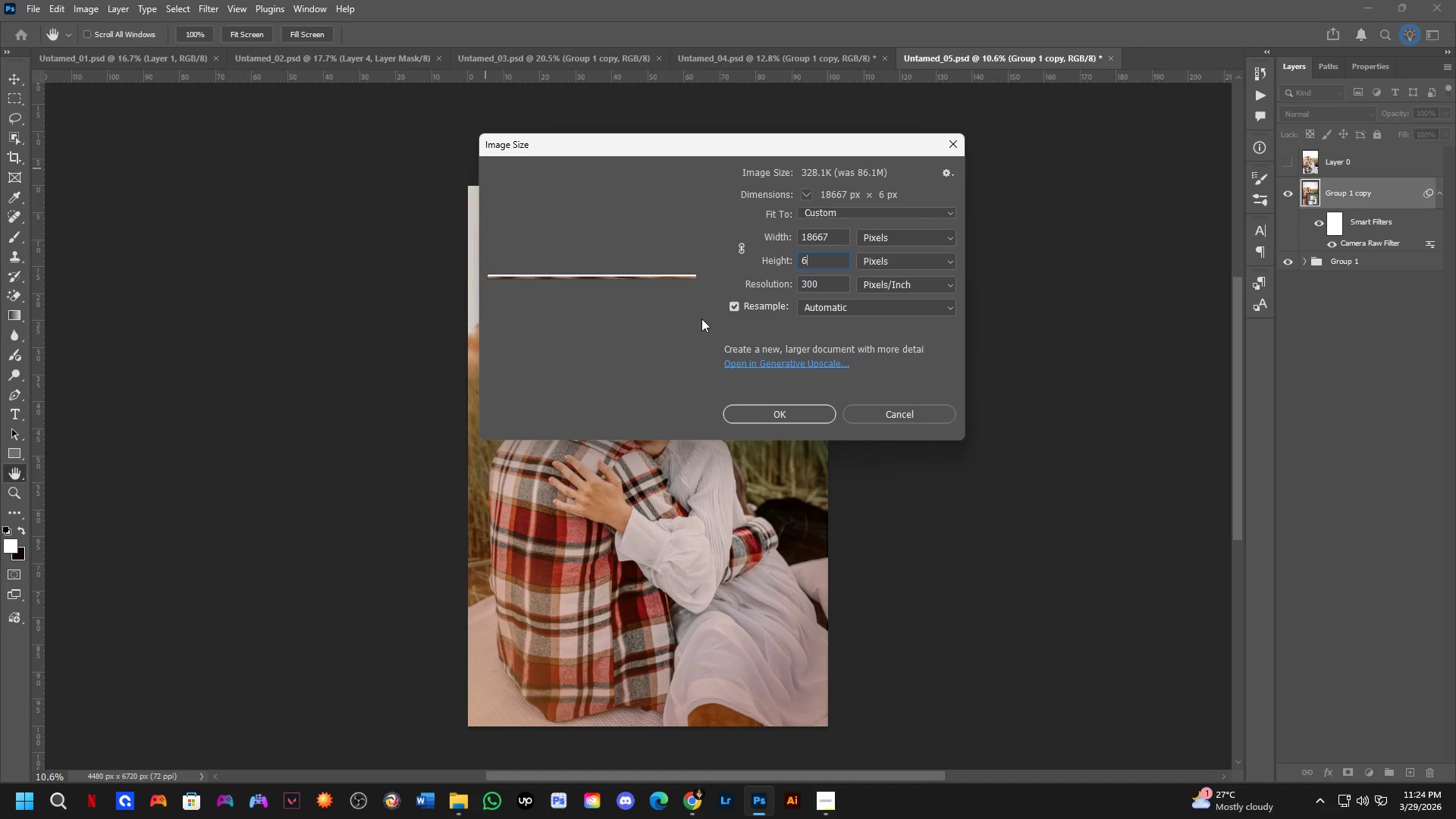 
key(Numpad2)
 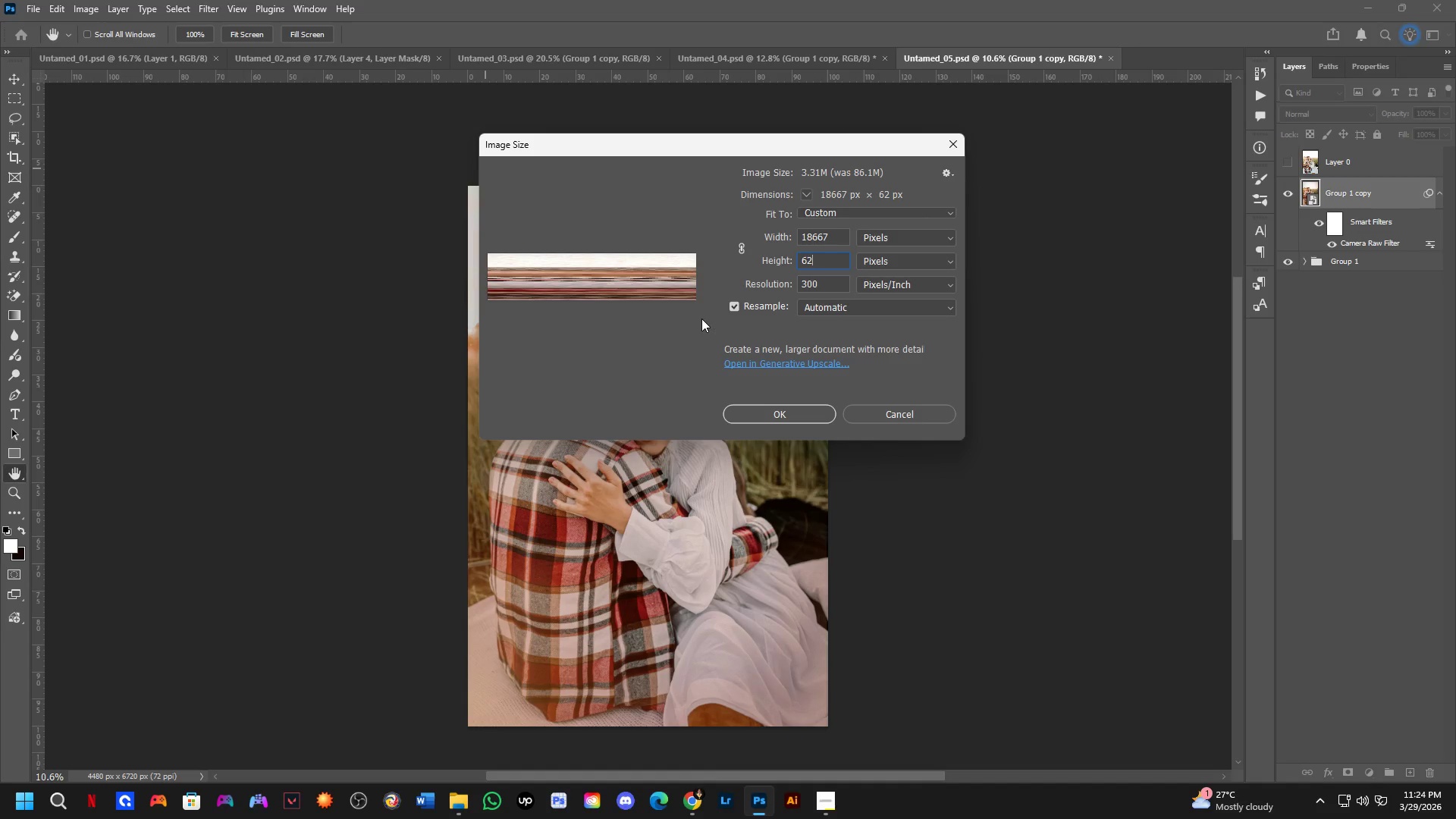 
key(Numpad7)
 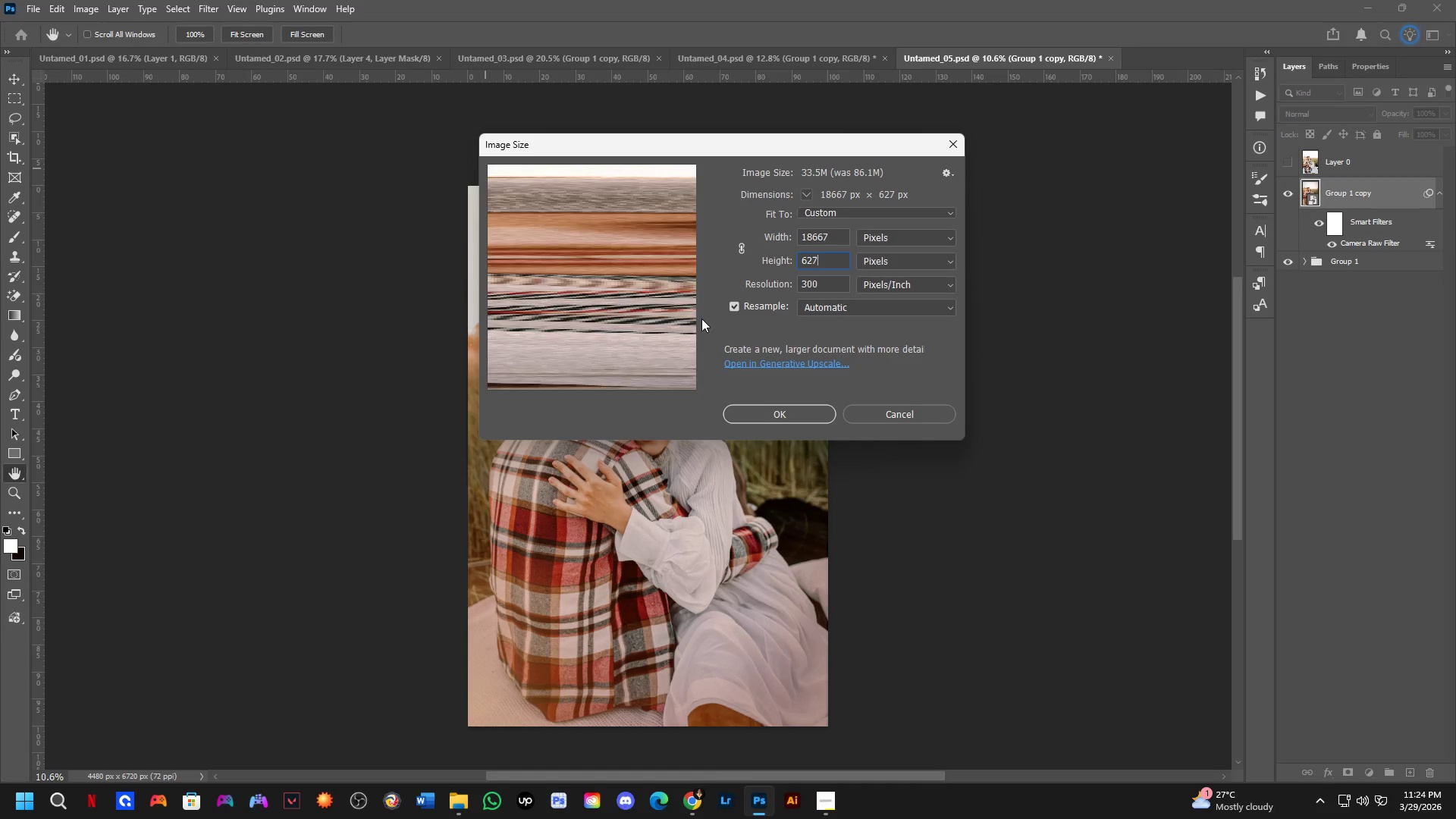 
key(Numpad0)
 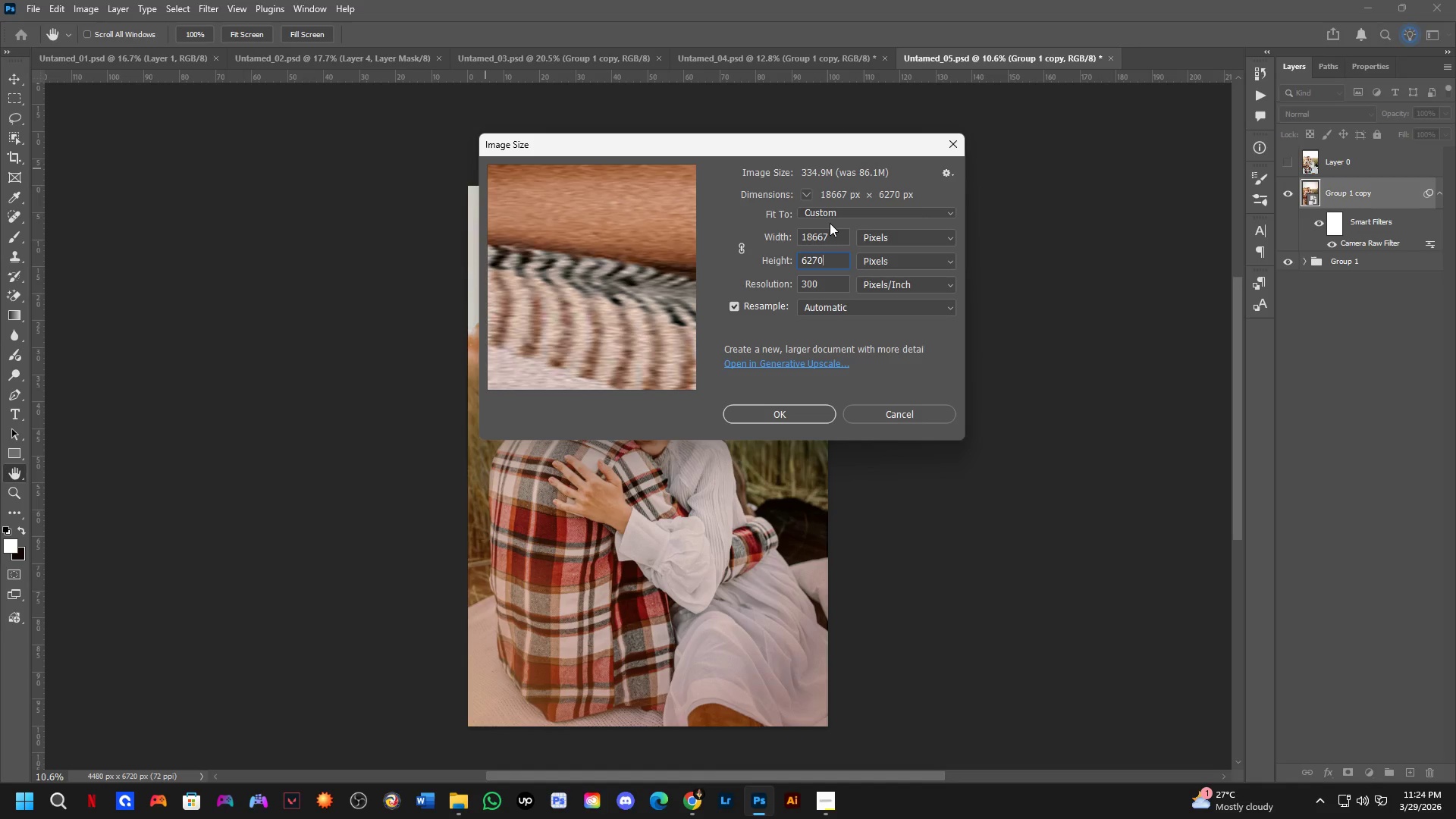 
left_click_drag(start_coordinate=[830, 237], to_coordinate=[785, 241])
 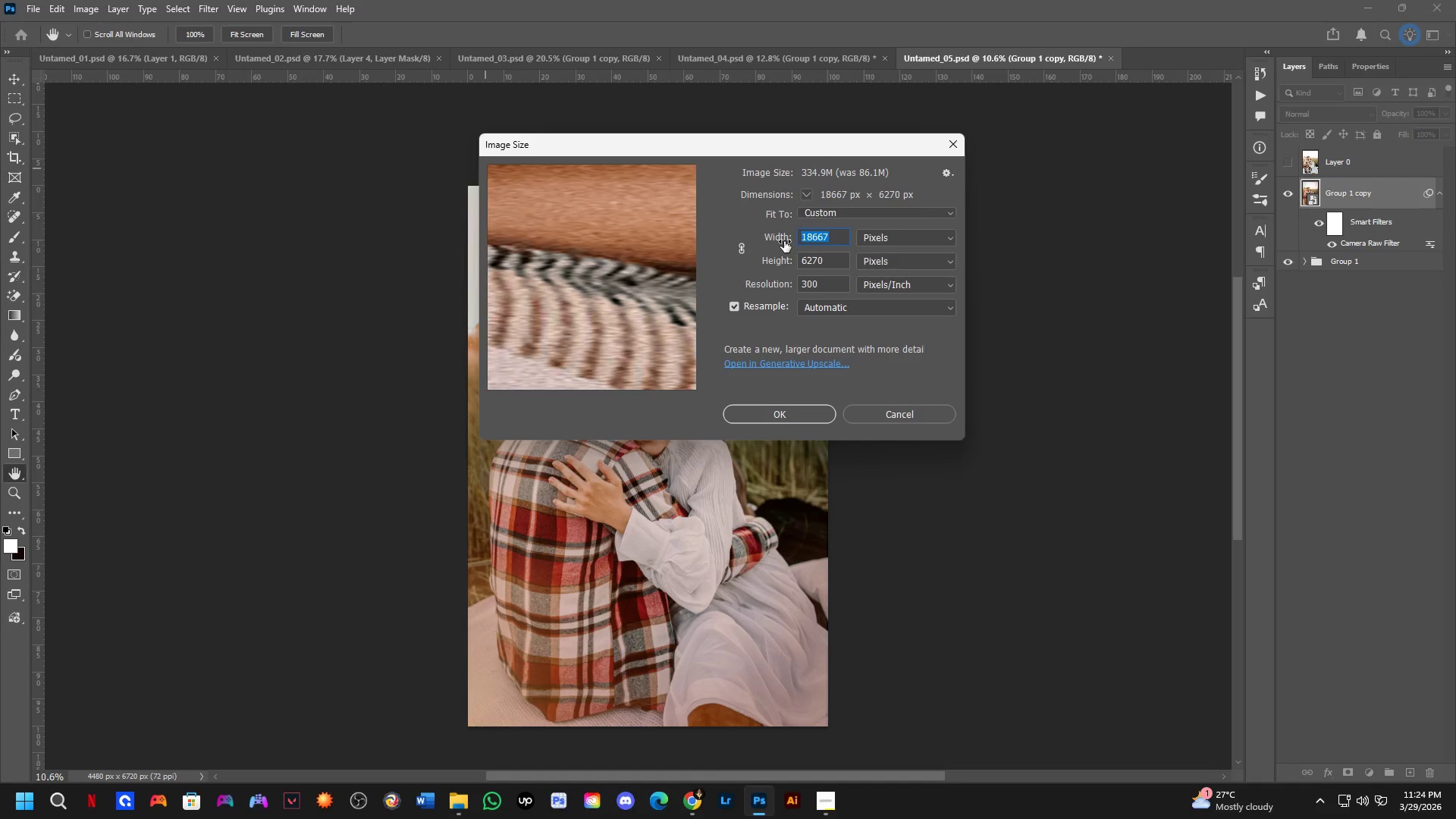 
key(Numpad4)
 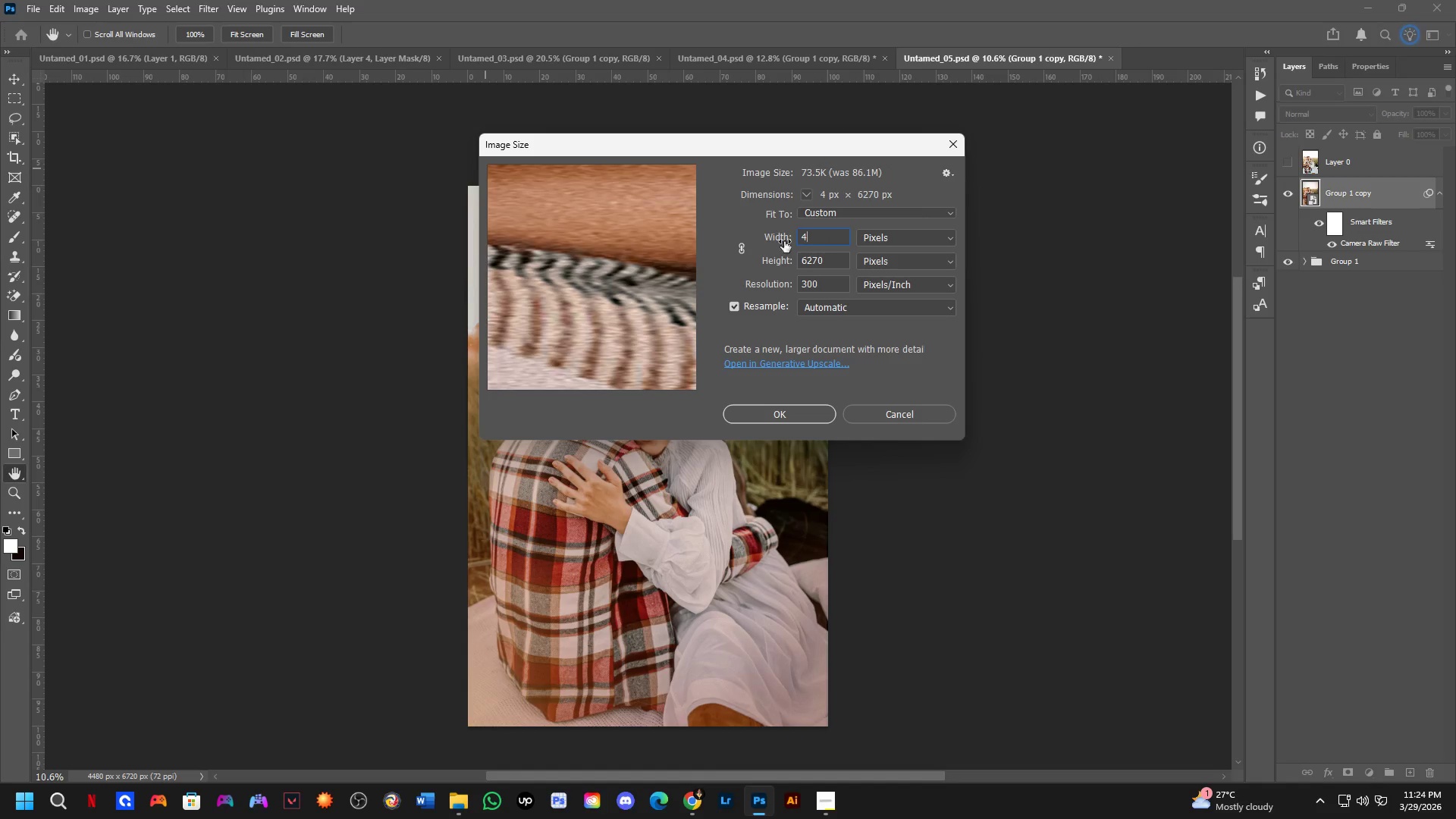 
key(Numpad4)
 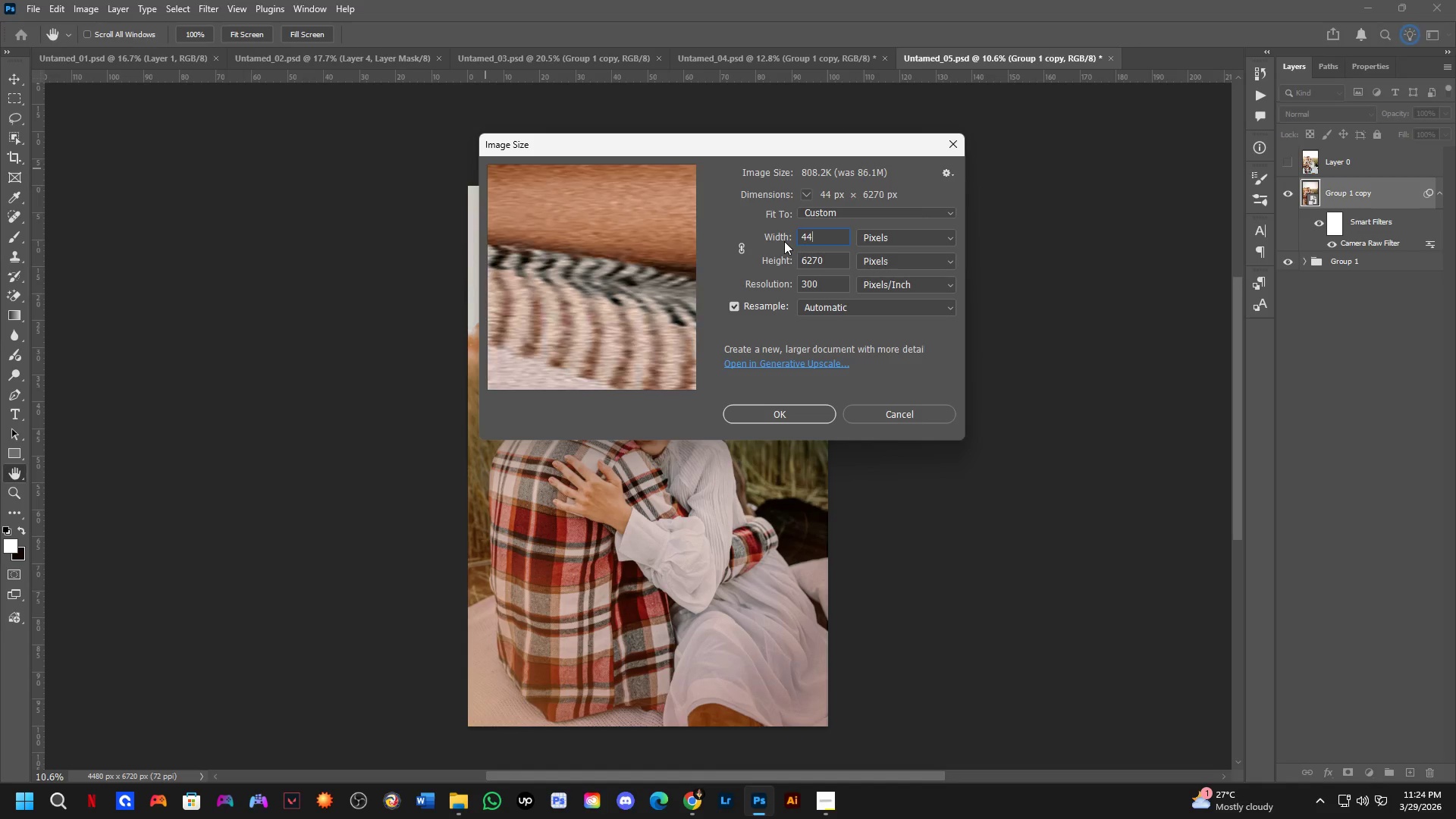 
key(Numpad8)
 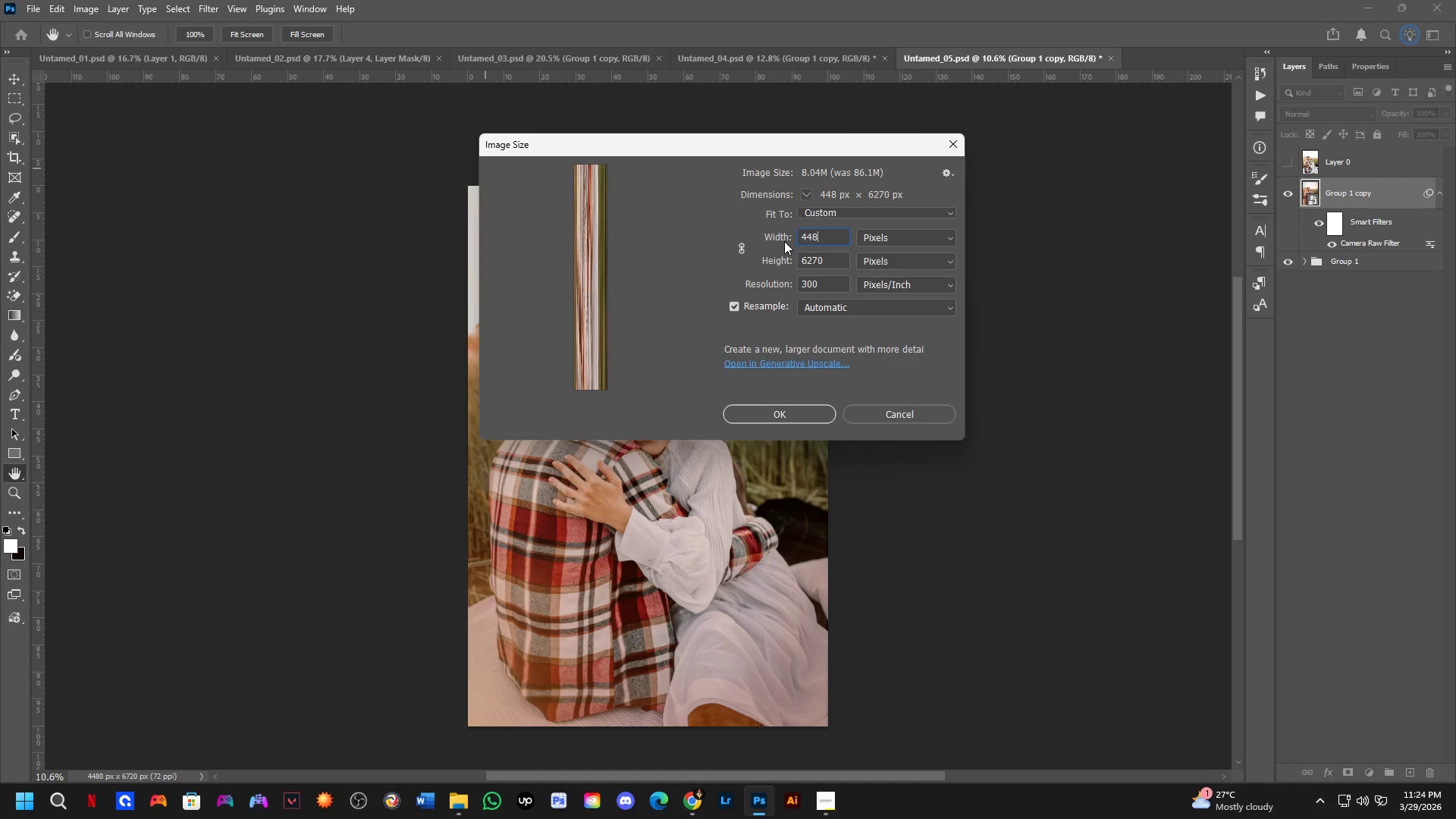 
key(Numpad0)
 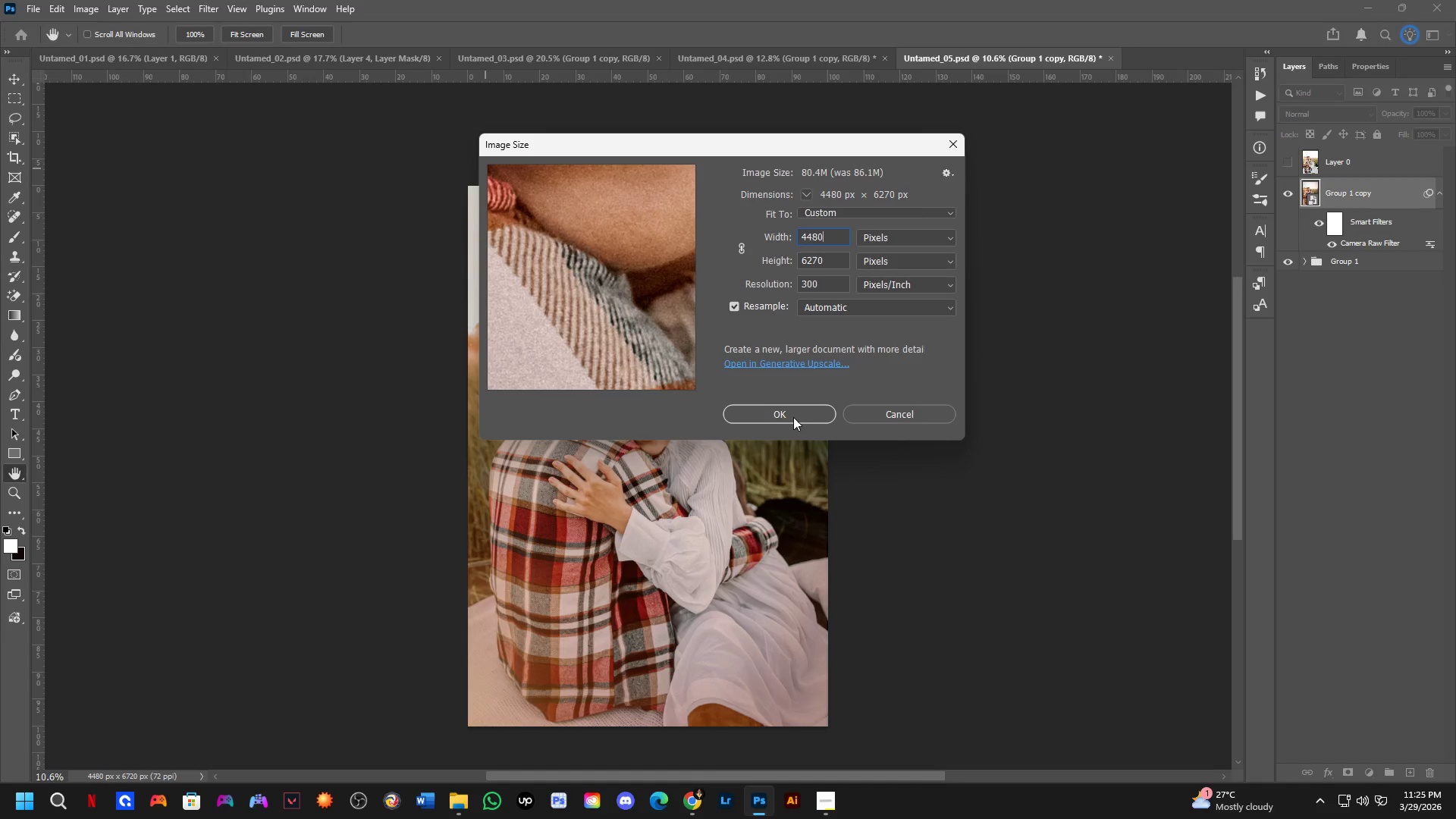 
scroll: coordinate [854, 304], scroll_direction: up, amount: 2.0
 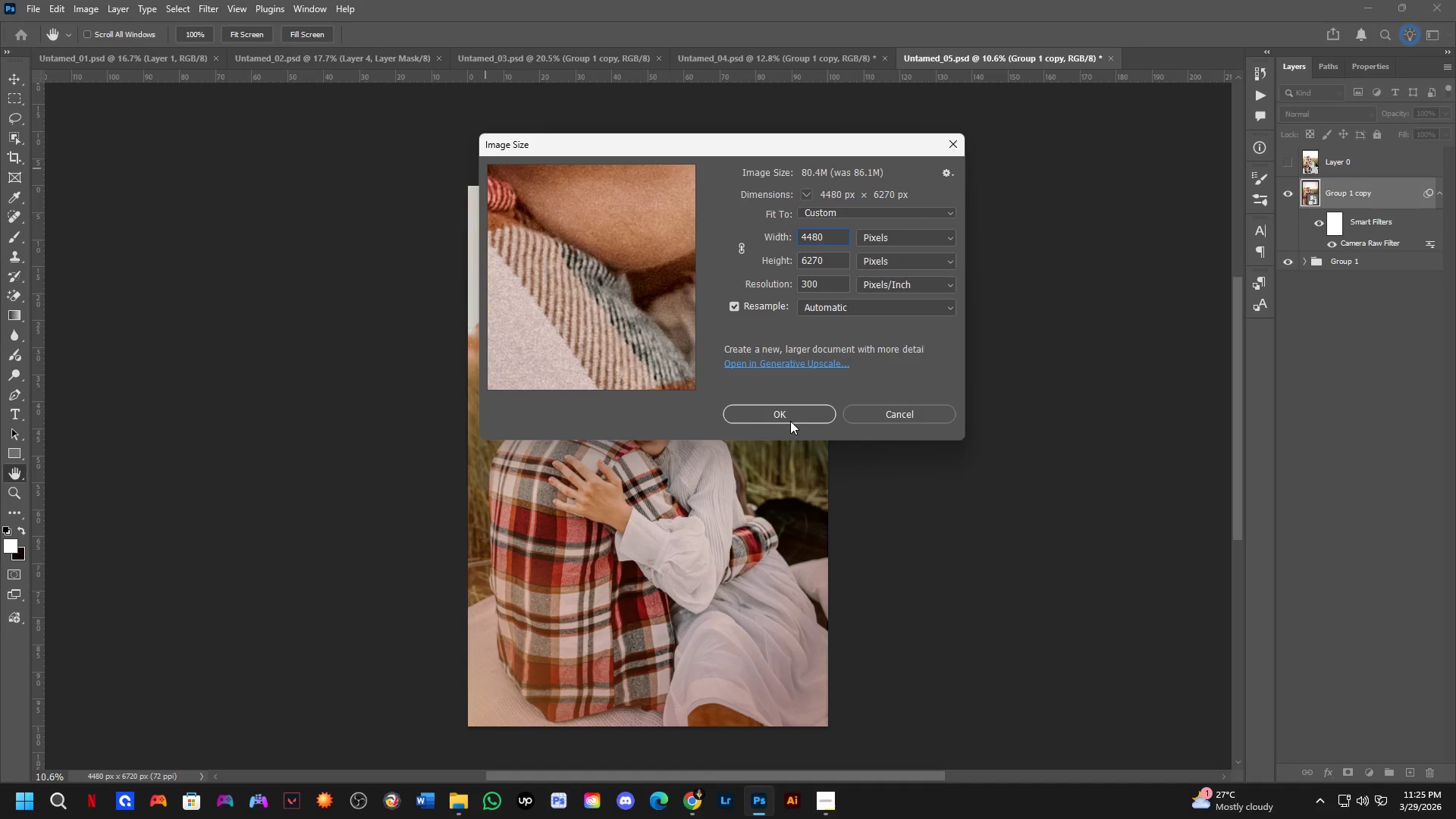 
left_click_drag(start_coordinate=[797, 415], to_coordinate=[812, 314])
 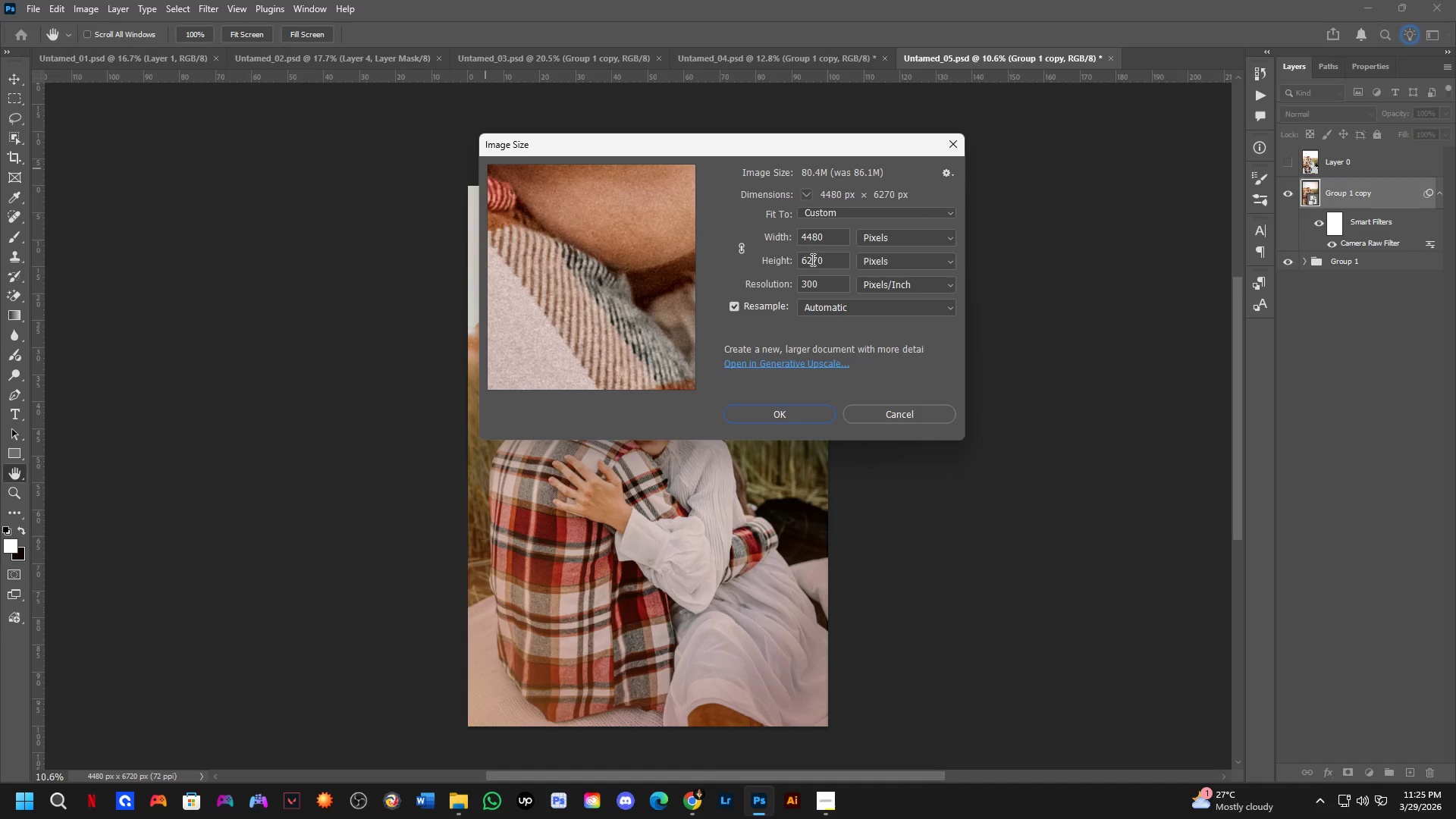 
left_click_drag(start_coordinate=[806, 259], to_coordinate=[838, 256])
 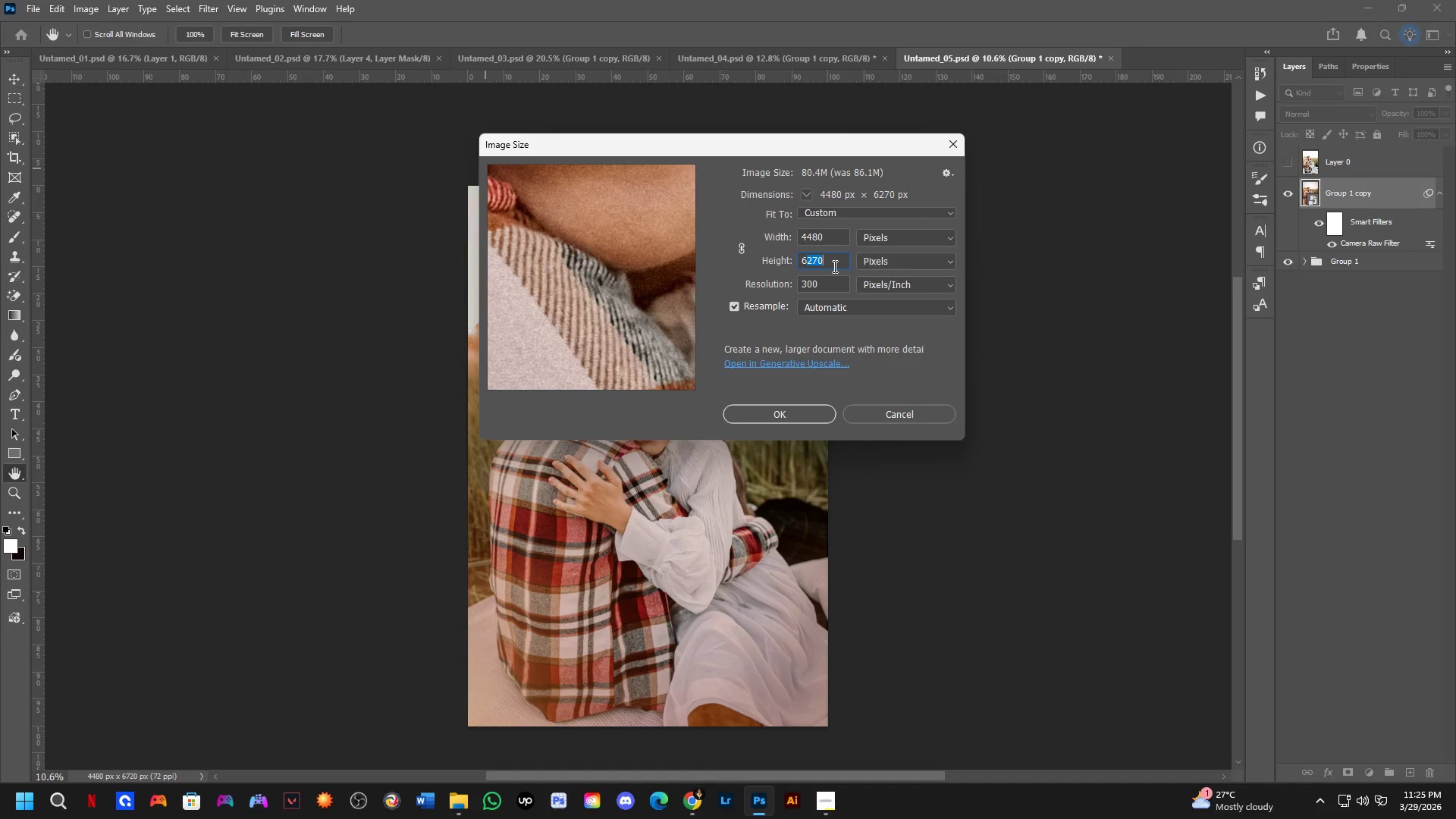 
key(Numpad7)
 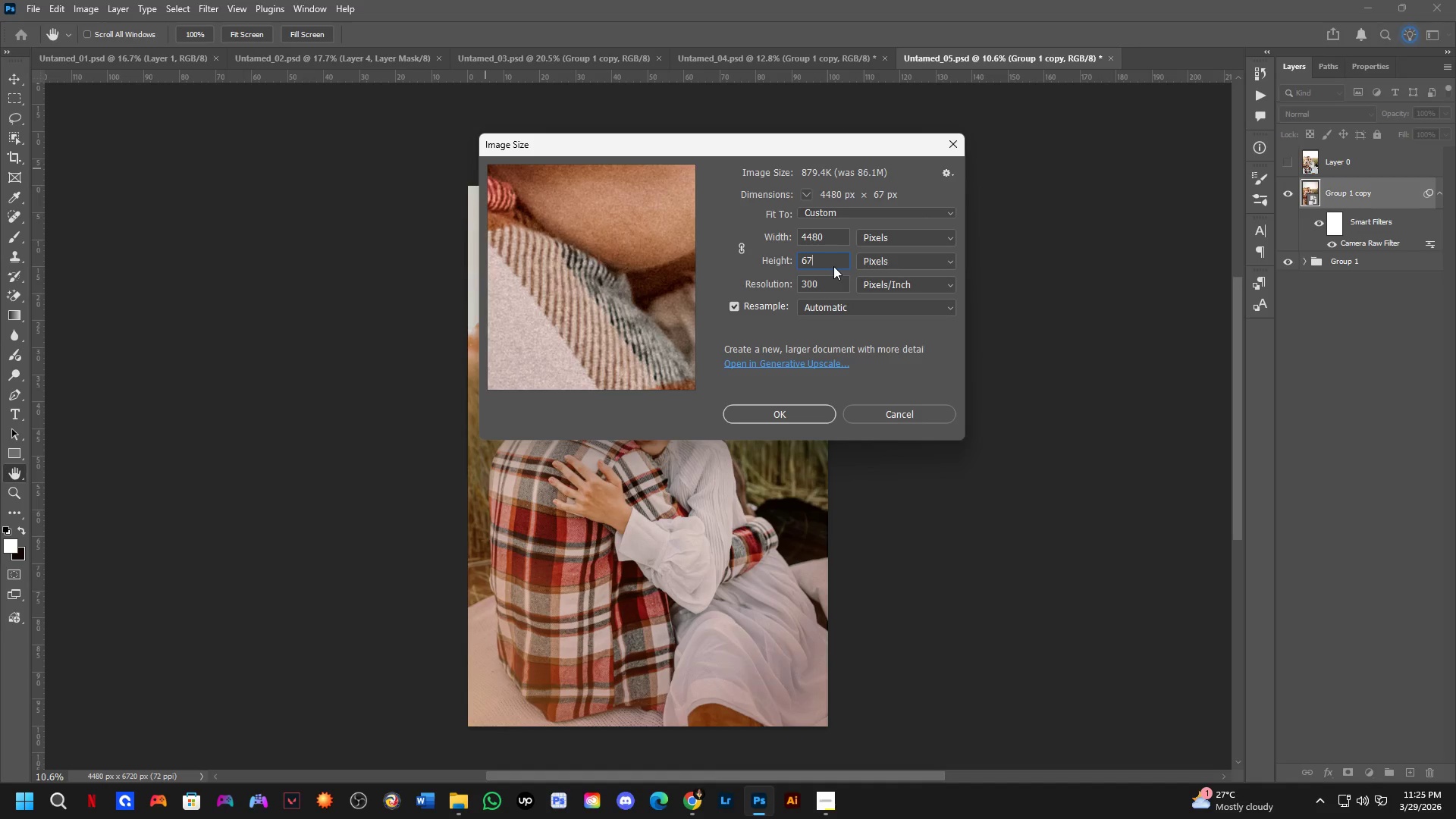 
key(Numpad2)
 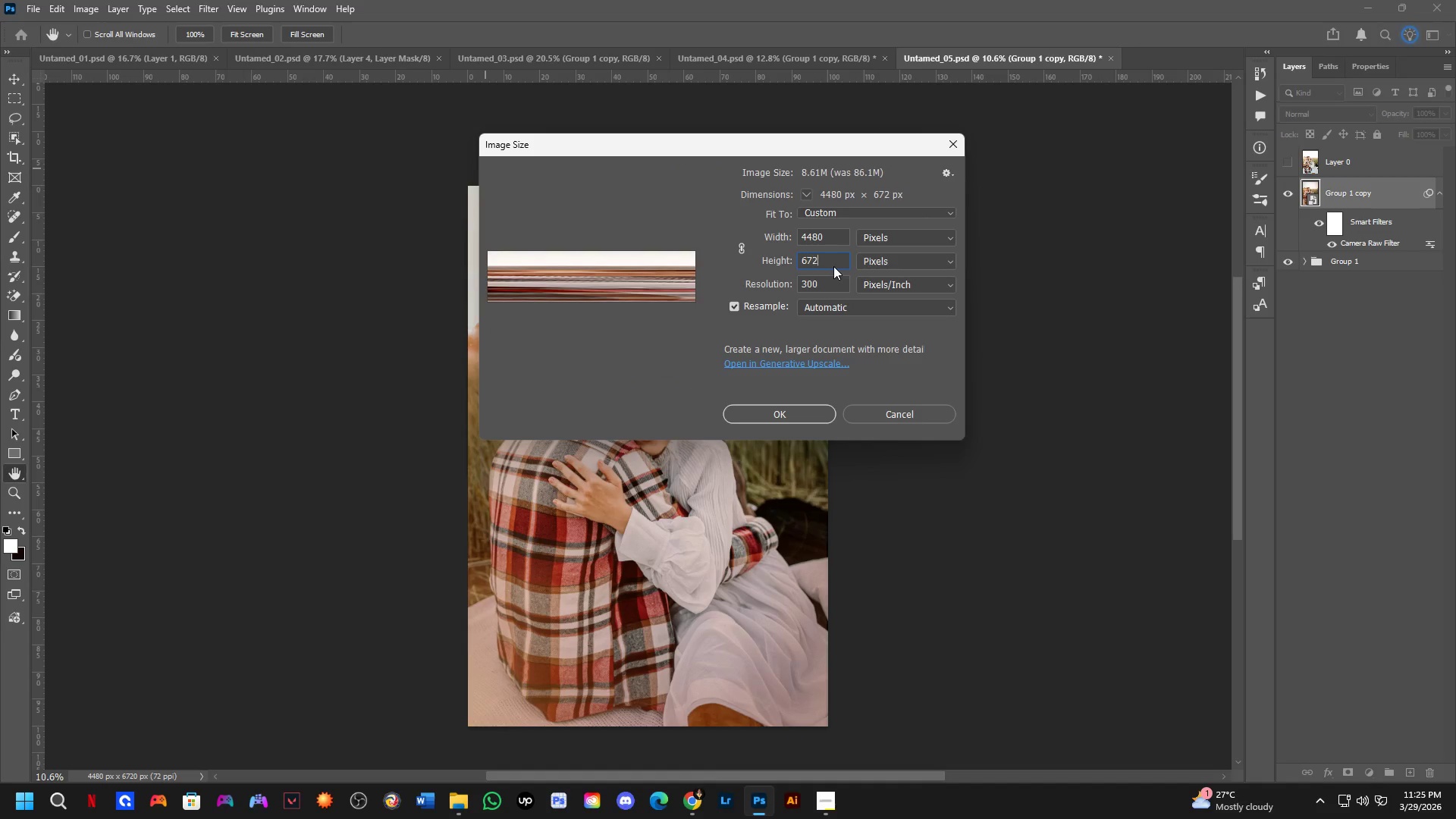 
key(Numpad0)
 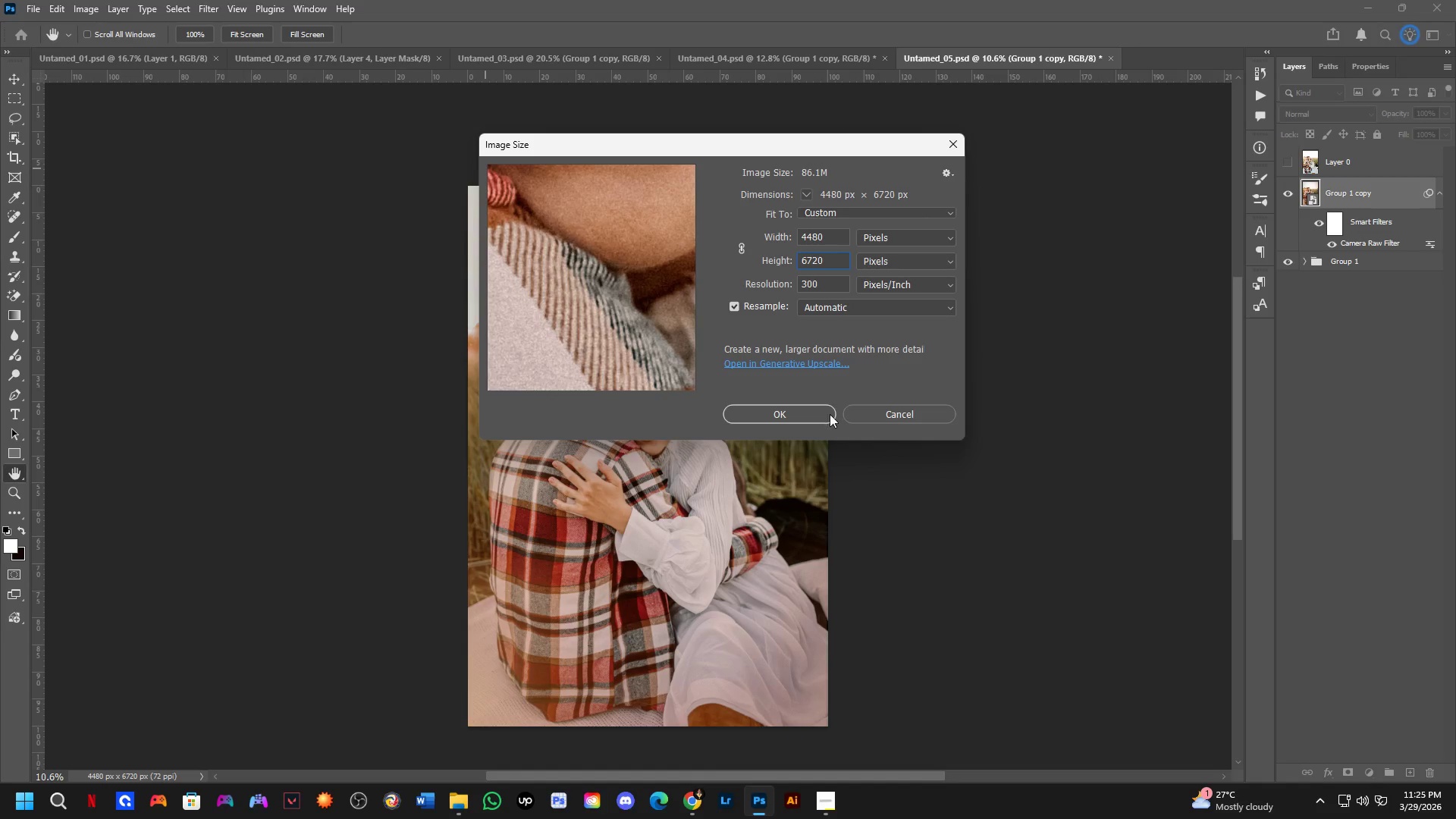 
left_click([825, 415])
 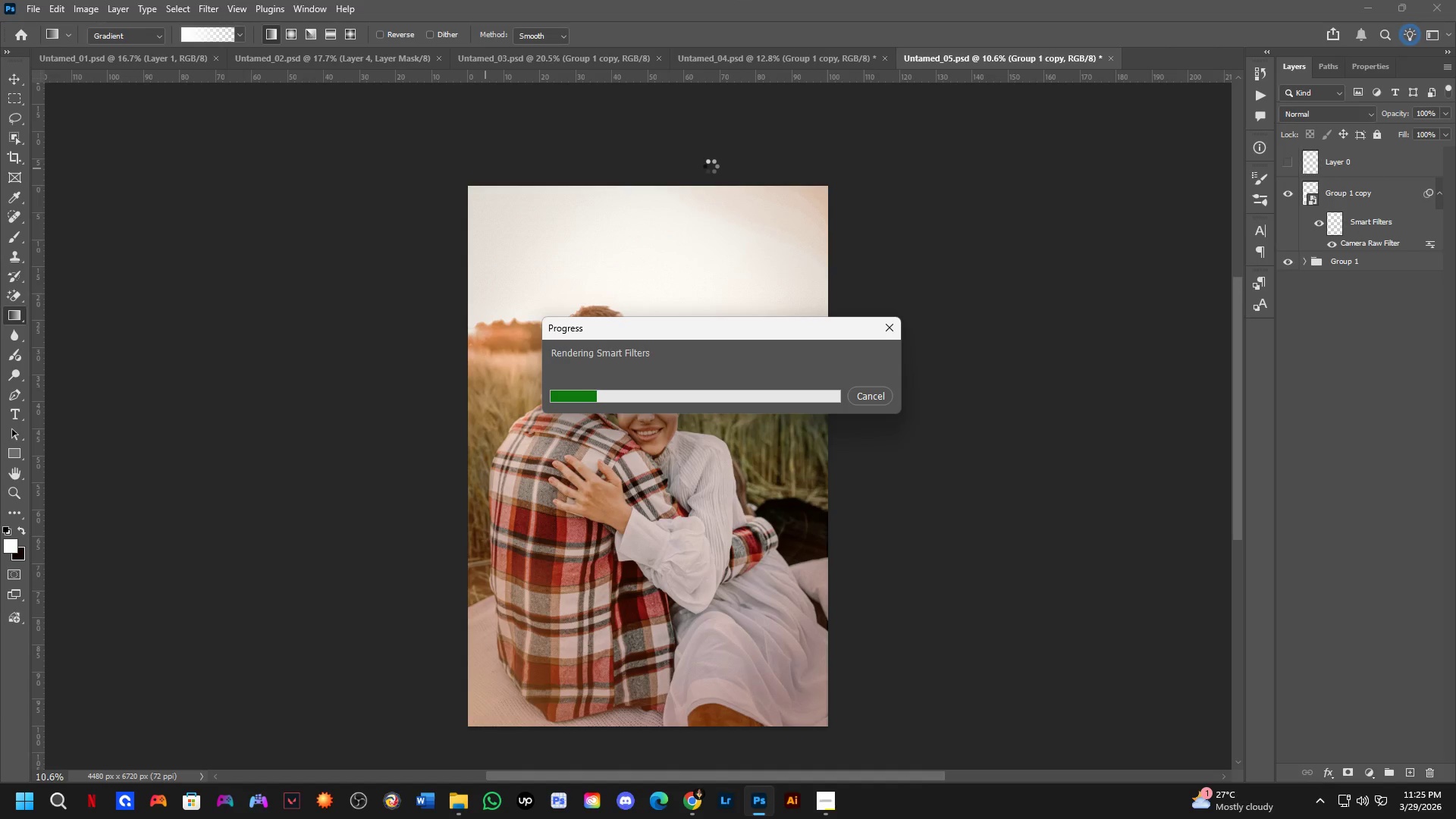 
wait(5.5)
 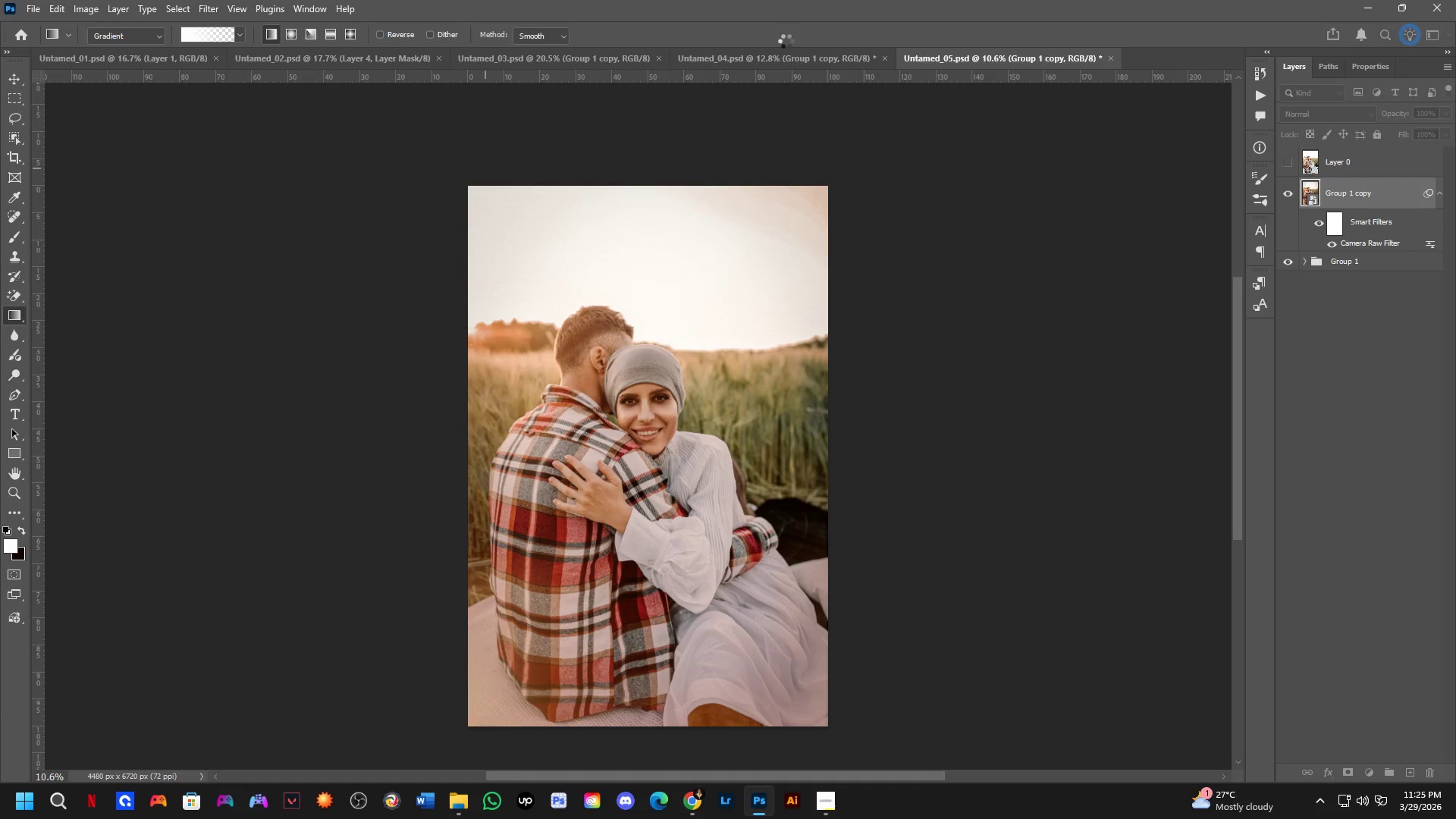 
left_click([811, 59])
 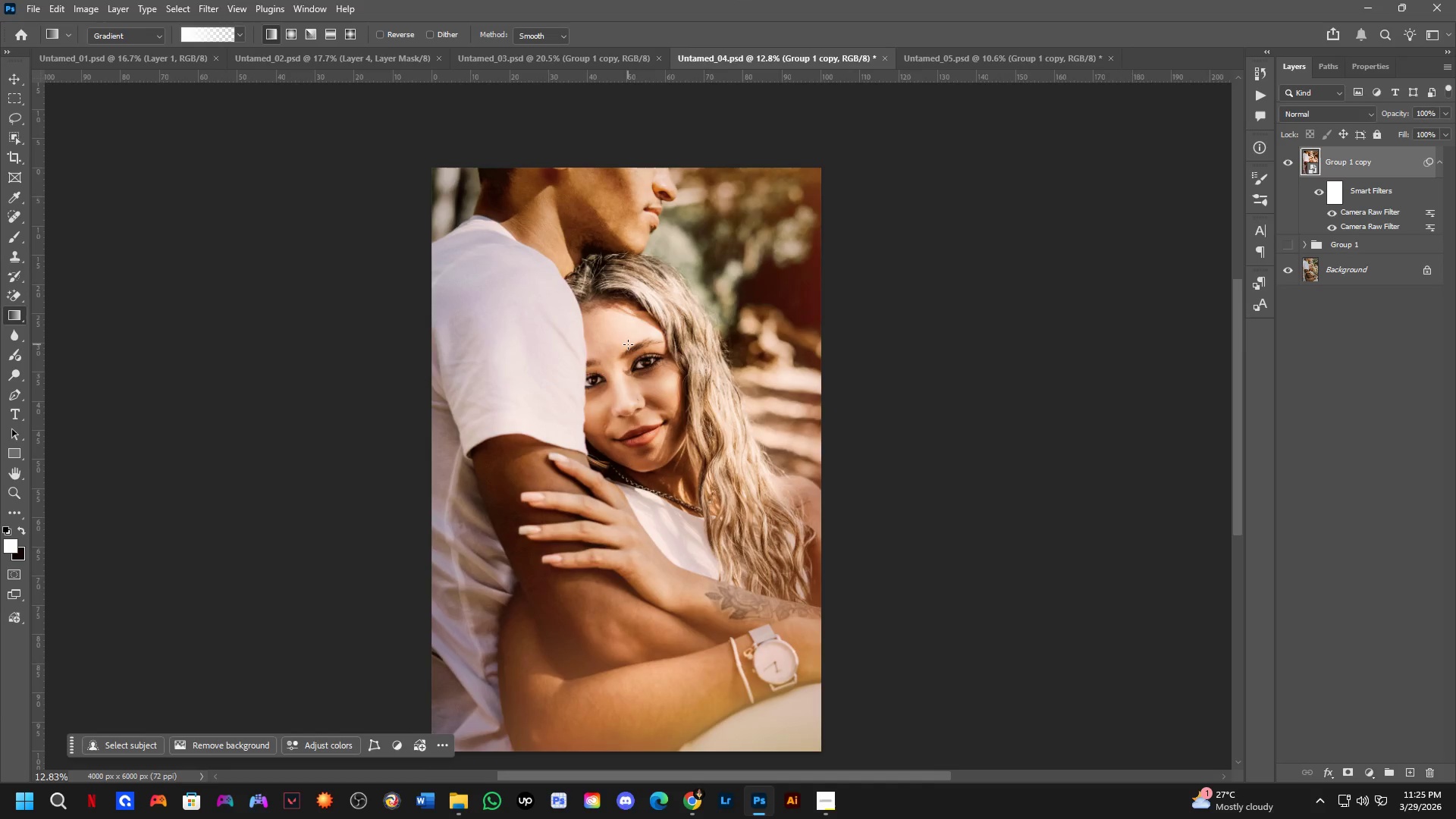 
scroll: coordinate [627, 345], scroll_direction: down, amount: 1.0
 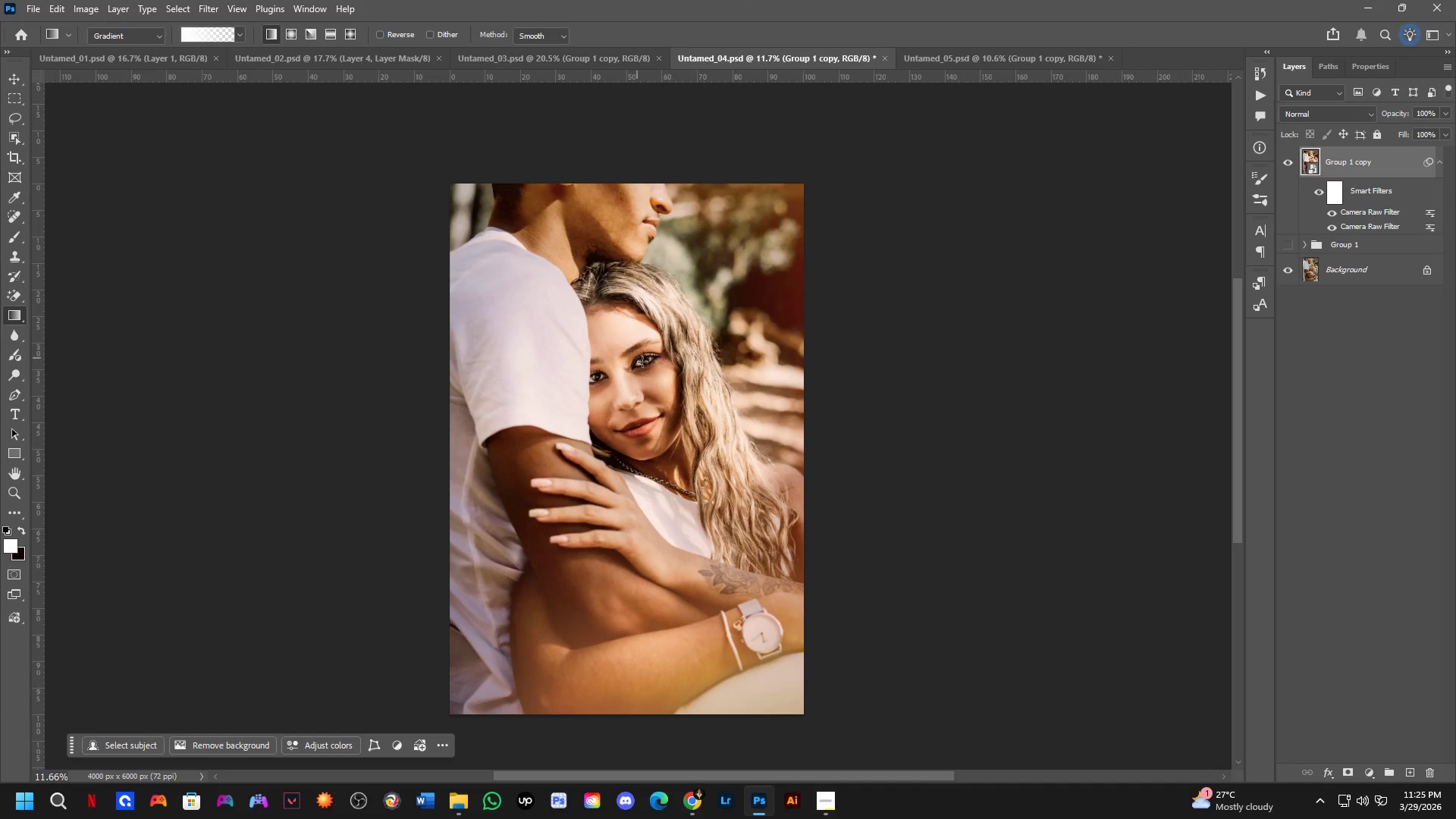 
hold_key(key=Space, duration=0.62)
 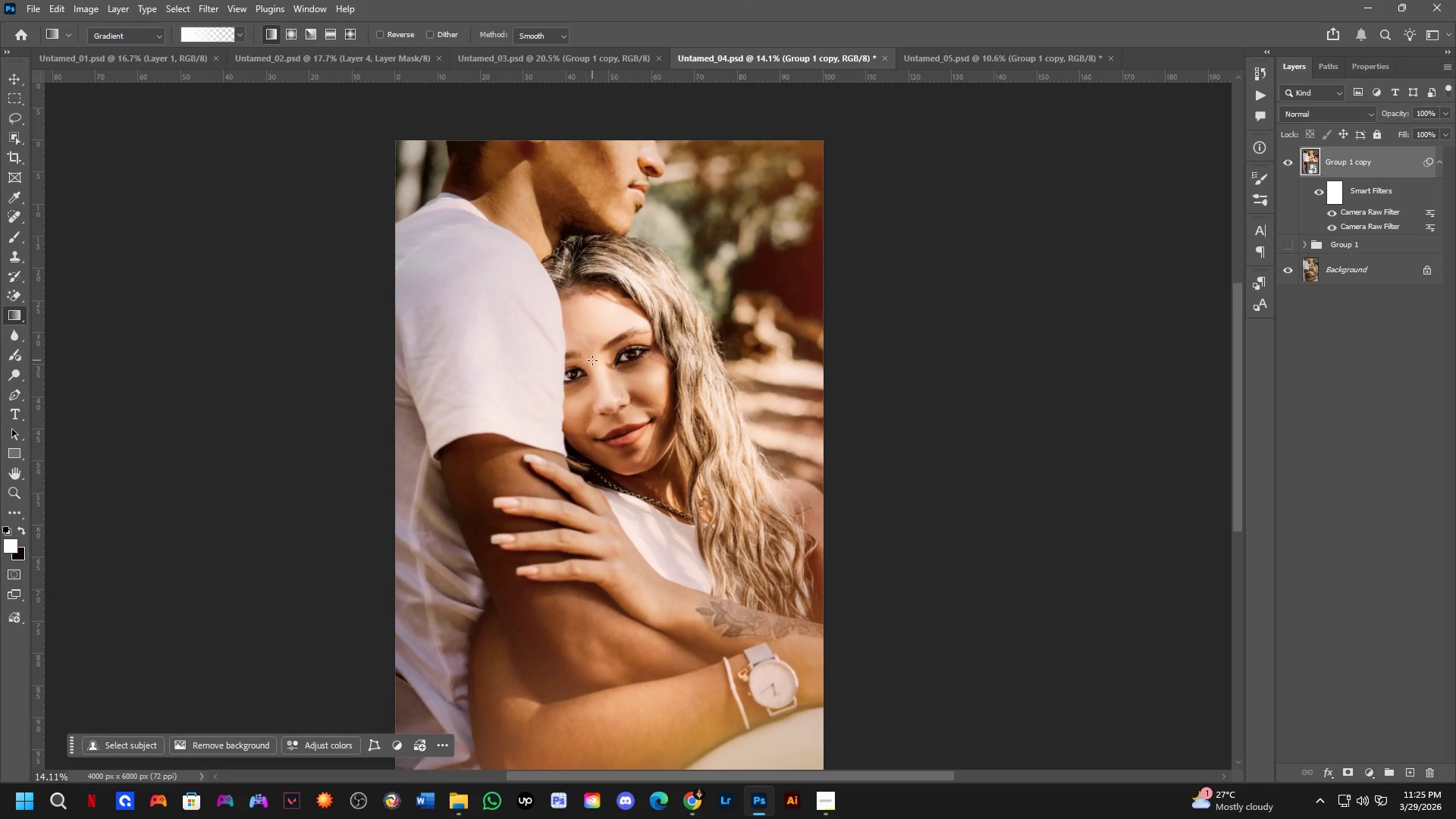 
left_click_drag(start_coordinate=[651, 366], to_coordinate=[639, 362])
 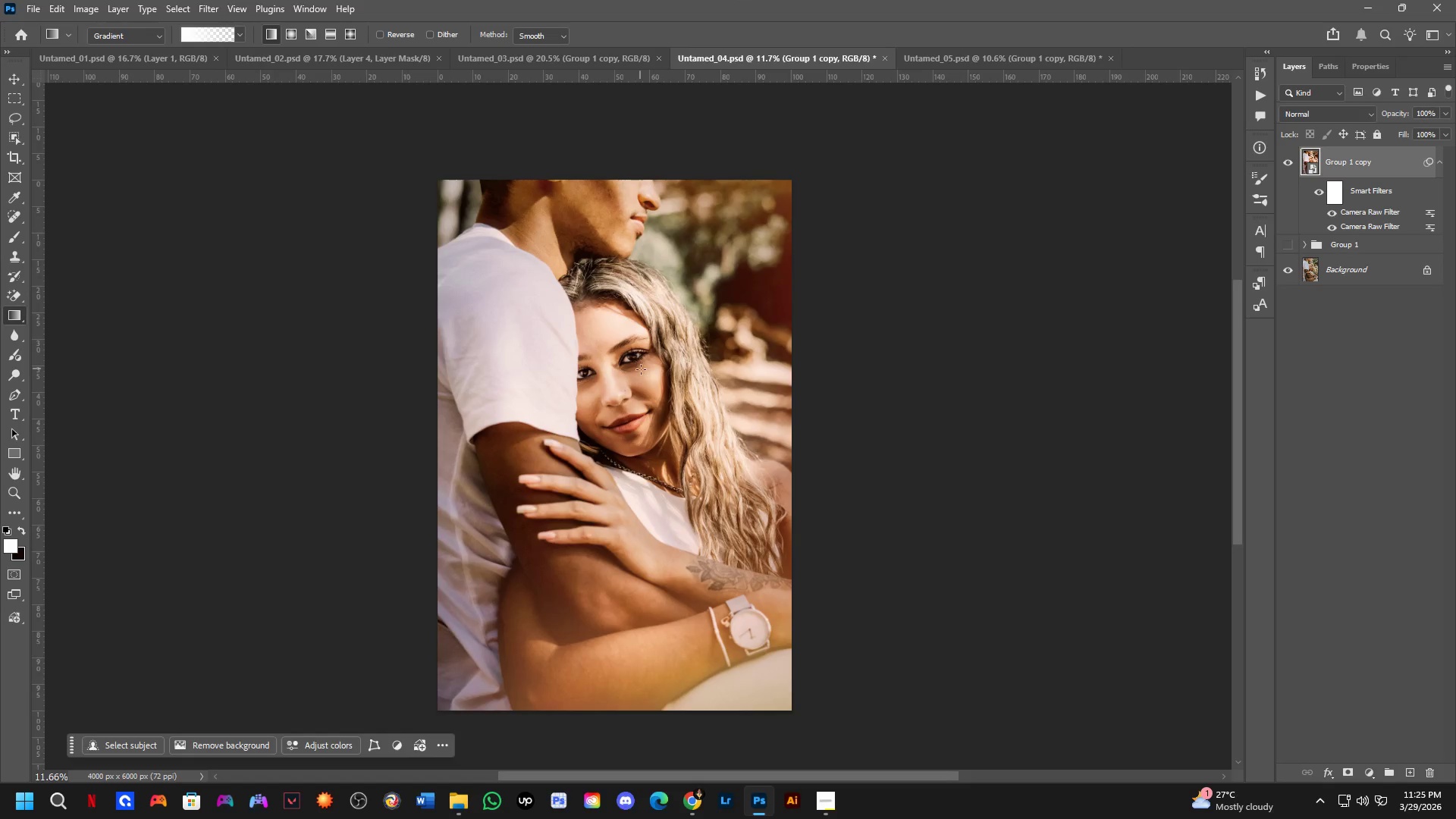 
scroll: coordinate [641, 371], scroll_direction: up, amount: 2.0
 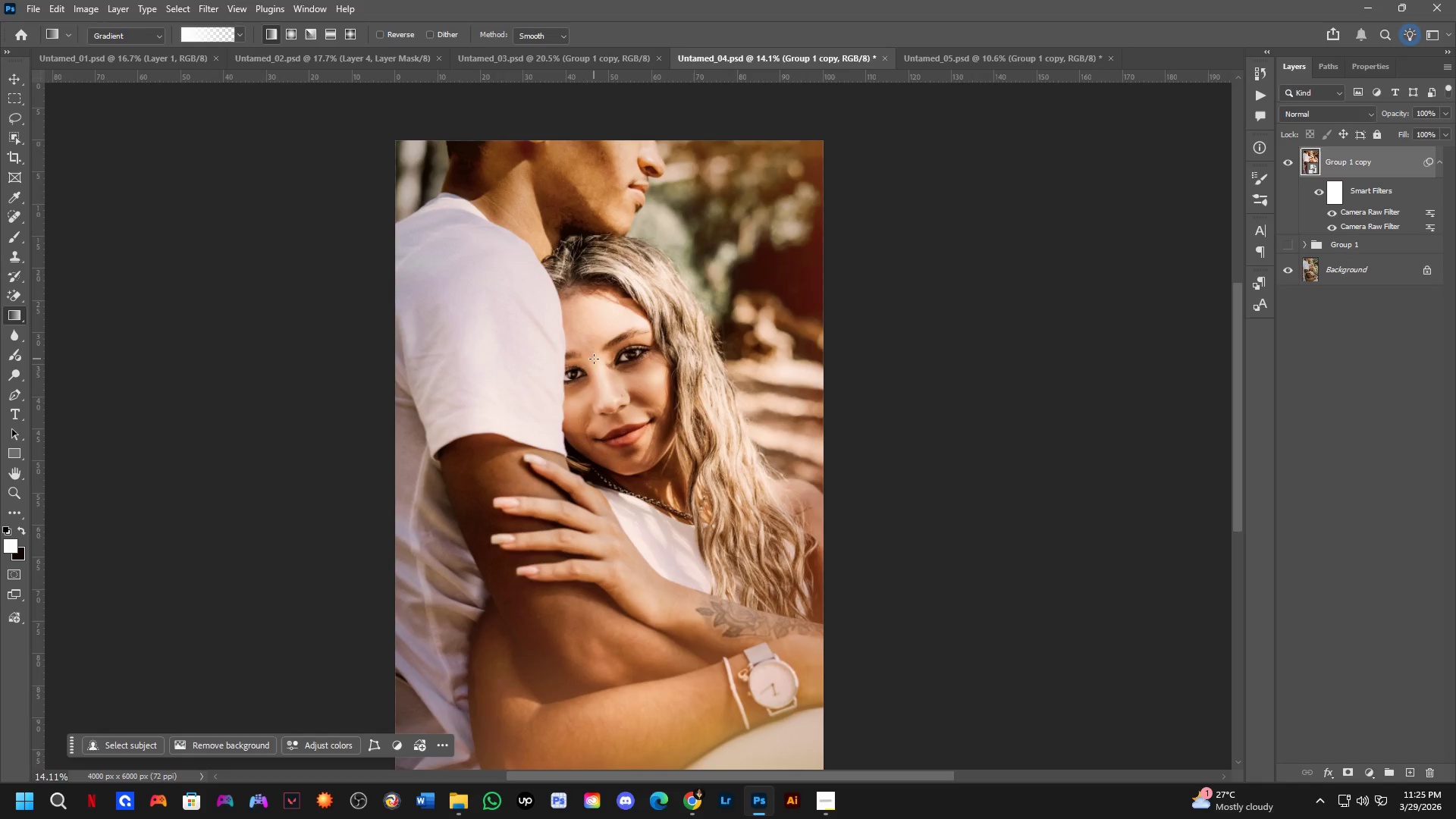 
key(Control+S)
 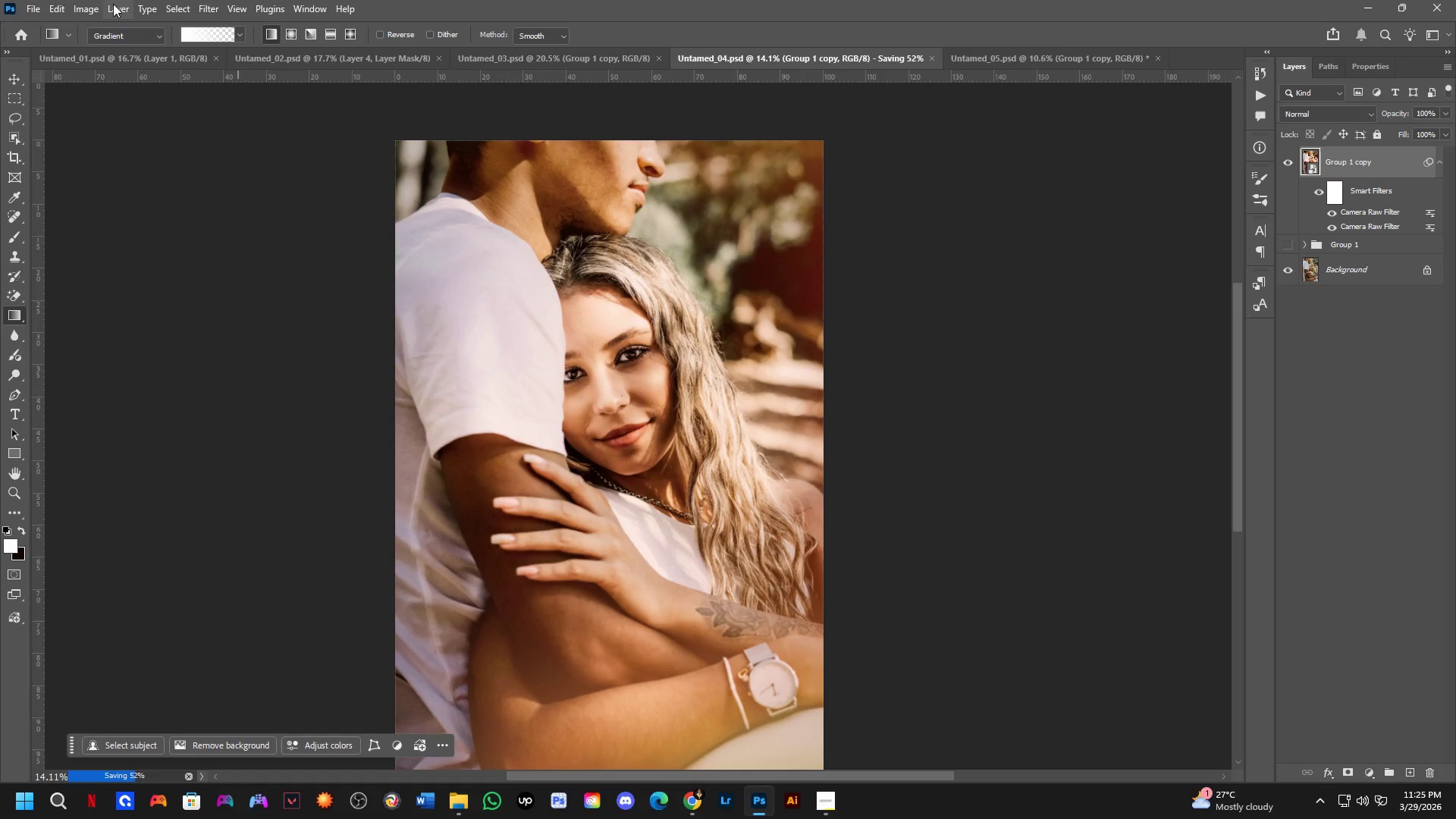 
left_click([98, 4])
 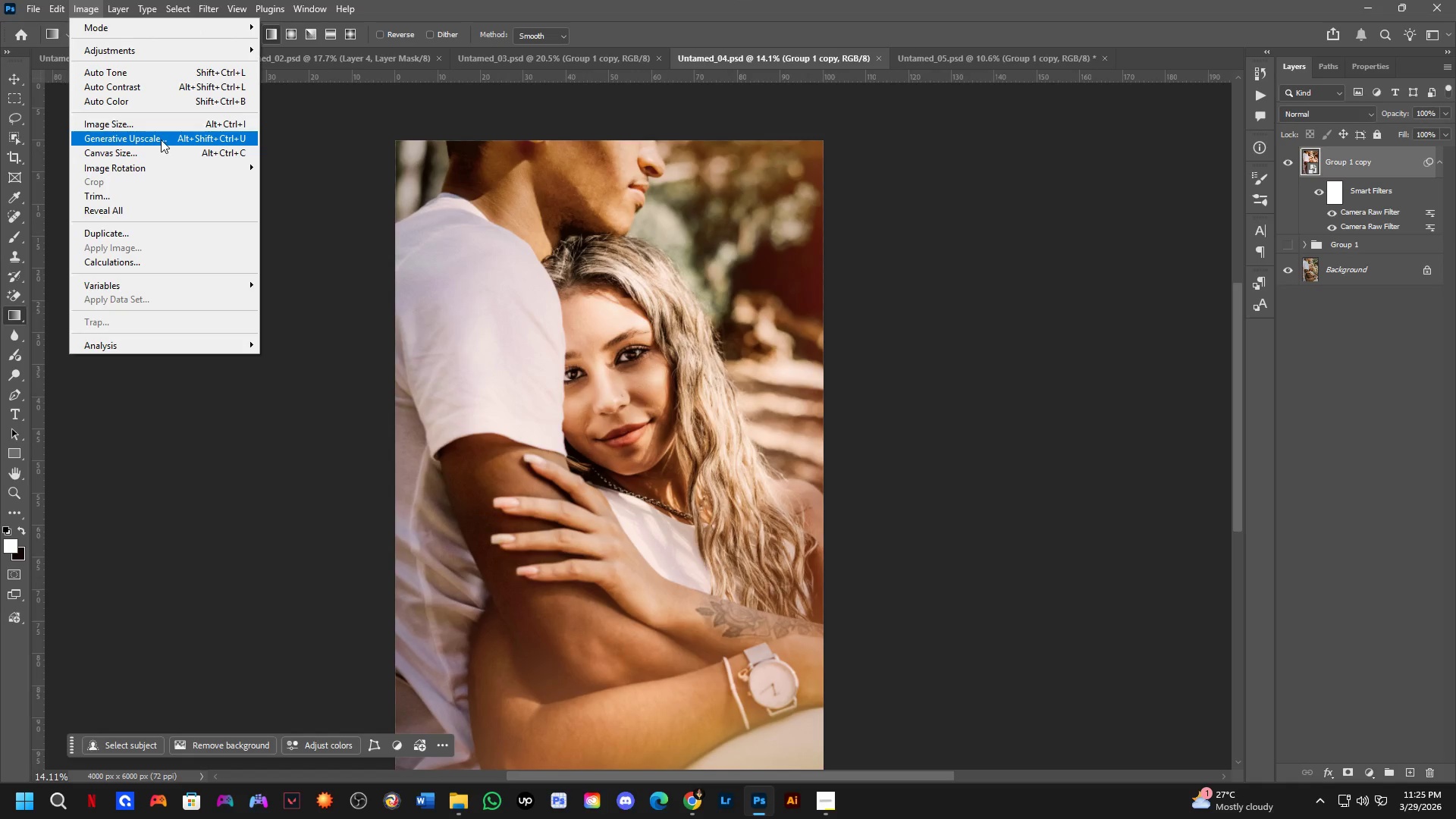 
left_click([162, 130])
 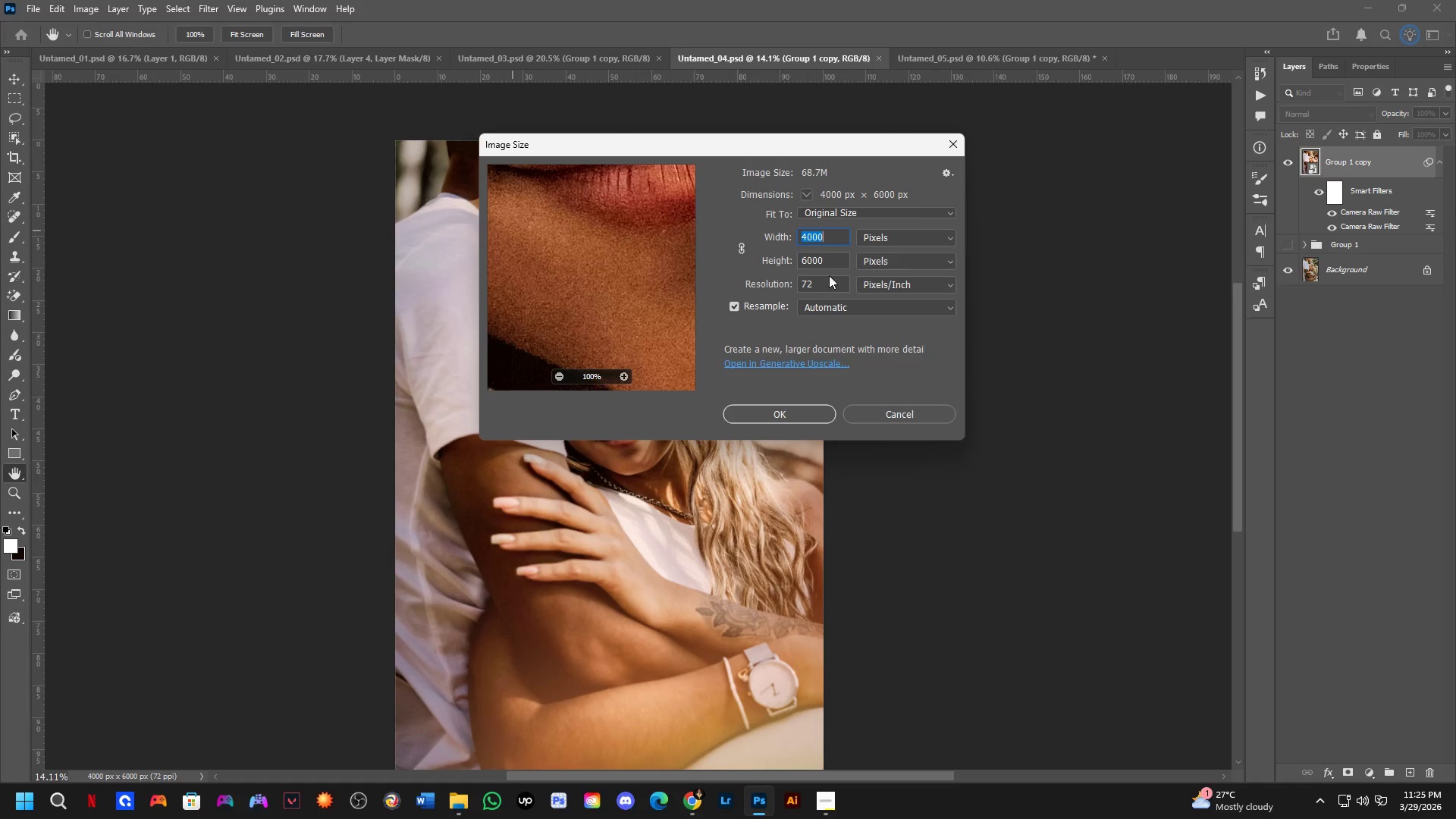 
left_click_drag(start_coordinate=[816, 288], to_coordinate=[790, 293])
 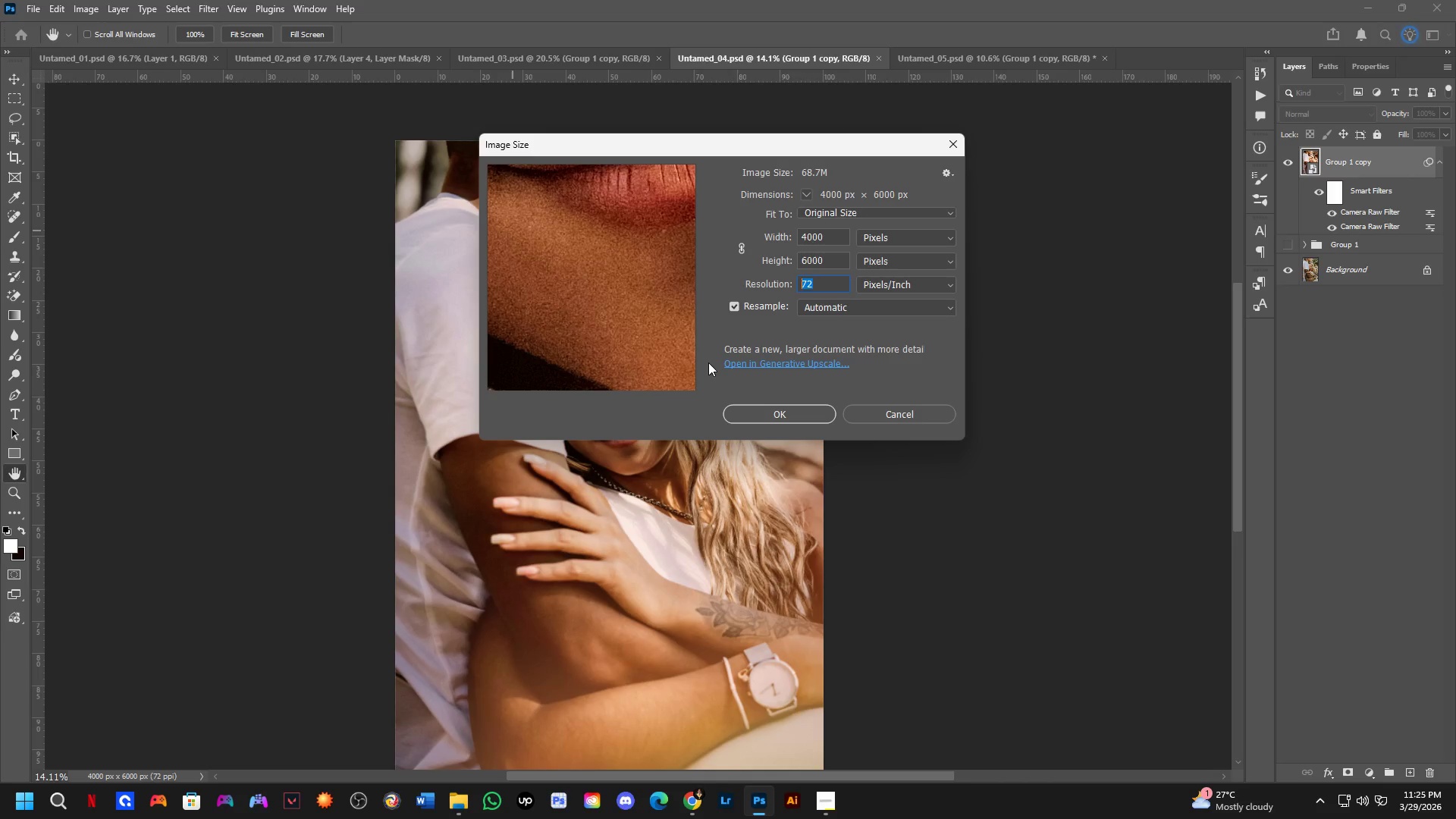 
key(Numpad3)
 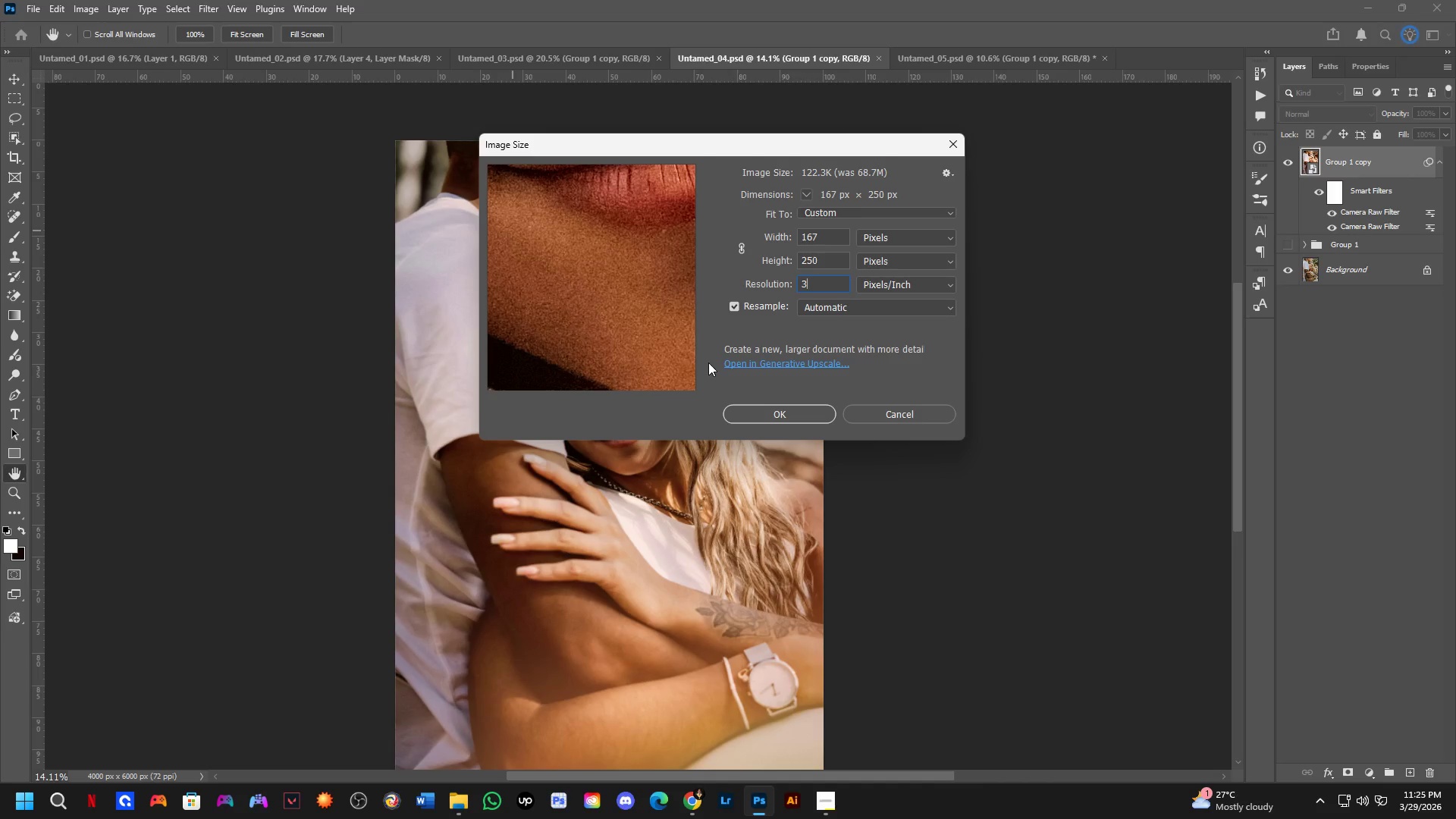 
key(Numpad0)
 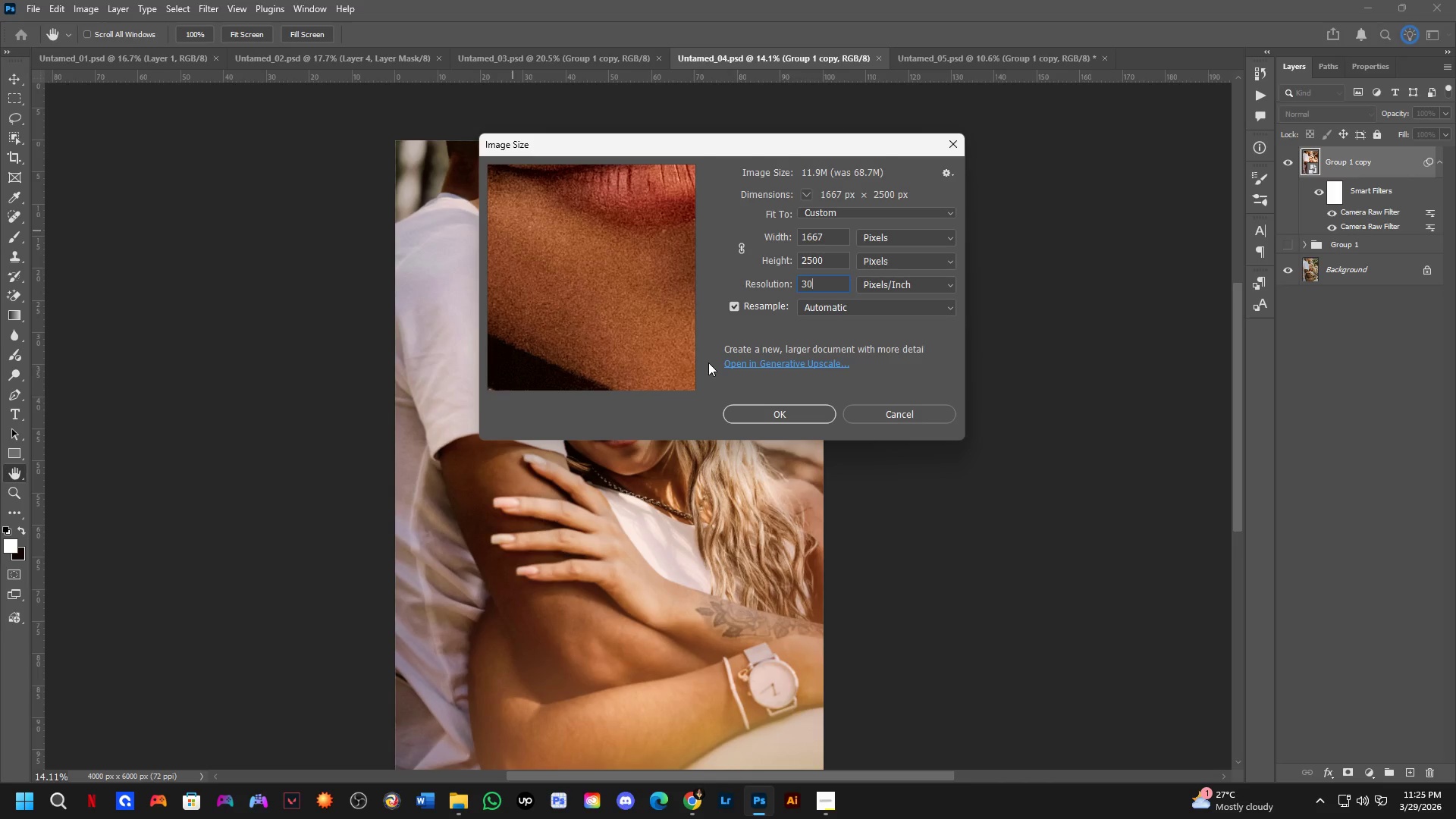 
key(Numpad0)
 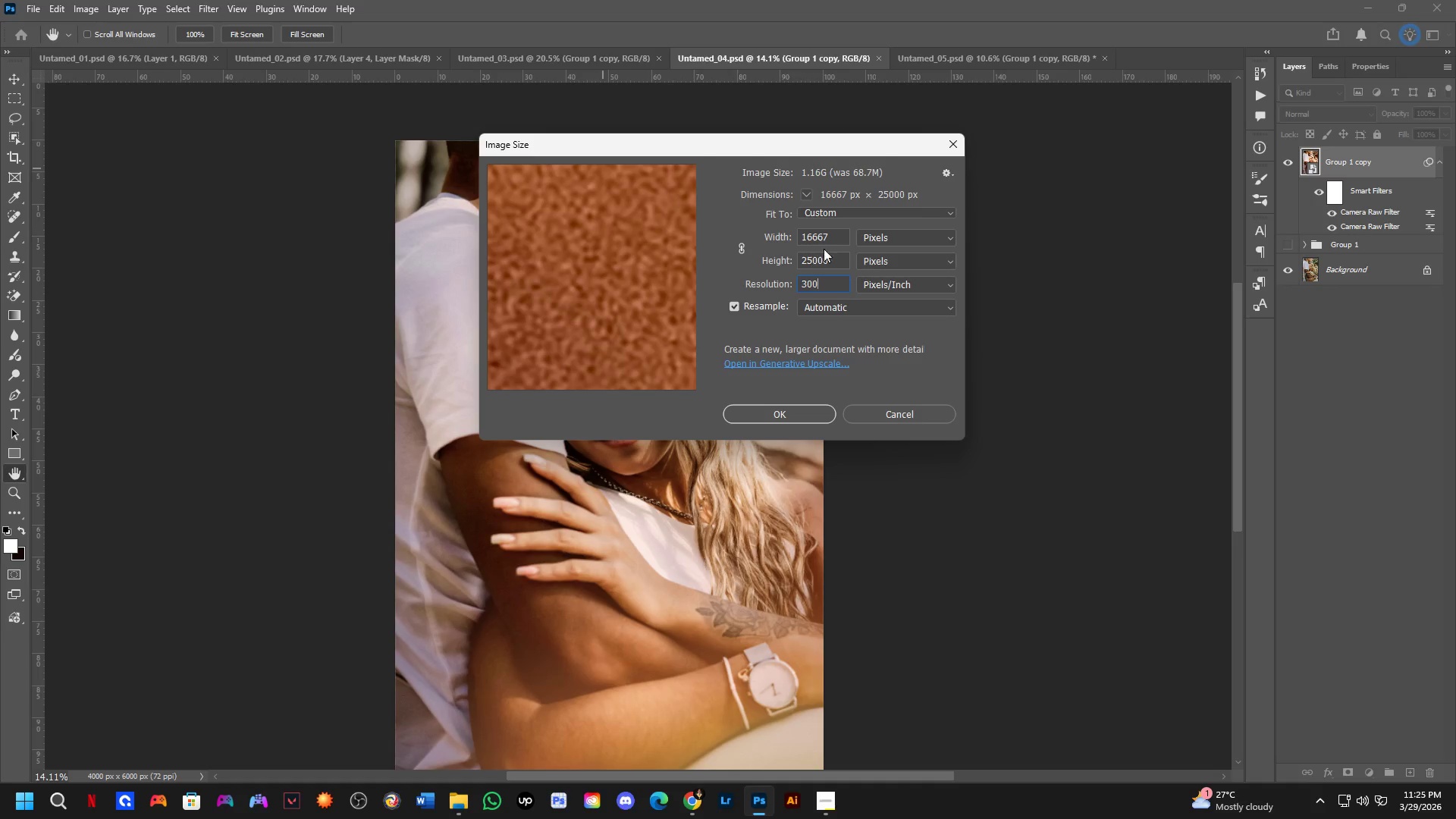 
left_click_drag(start_coordinate=[836, 262], to_coordinate=[786, 265])
 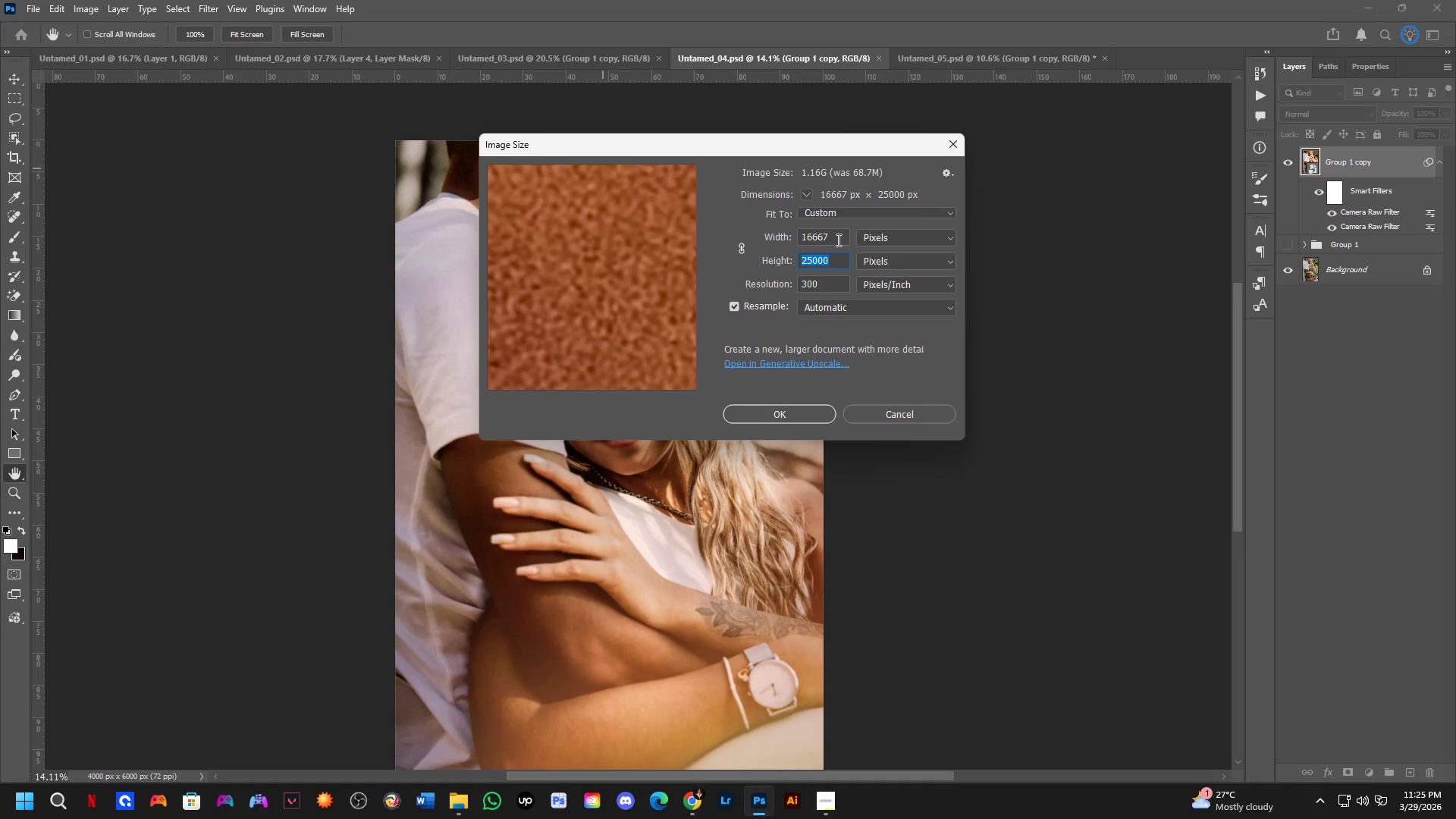 
key(Numpad6)
 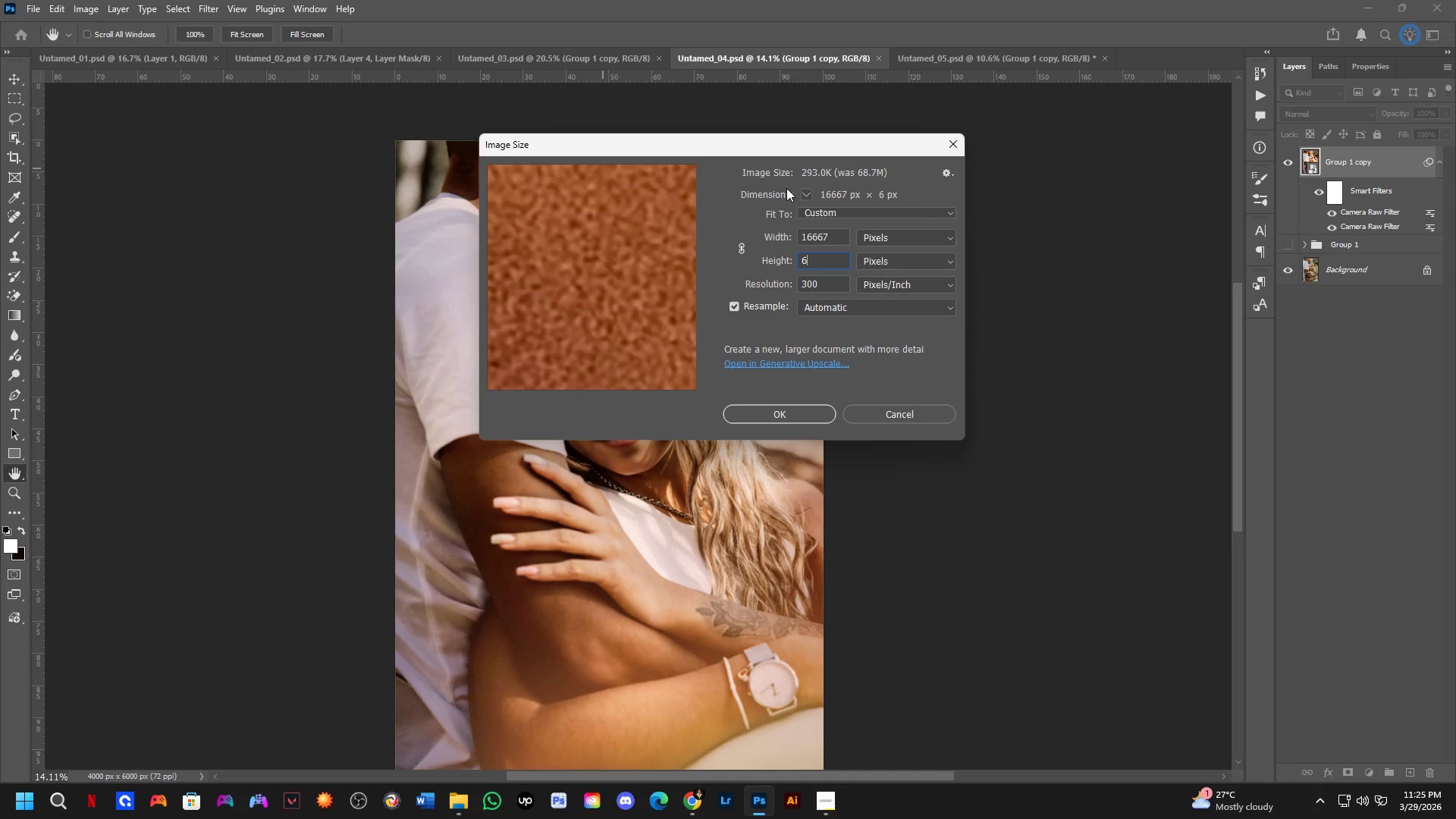 
key(Numpad0)
 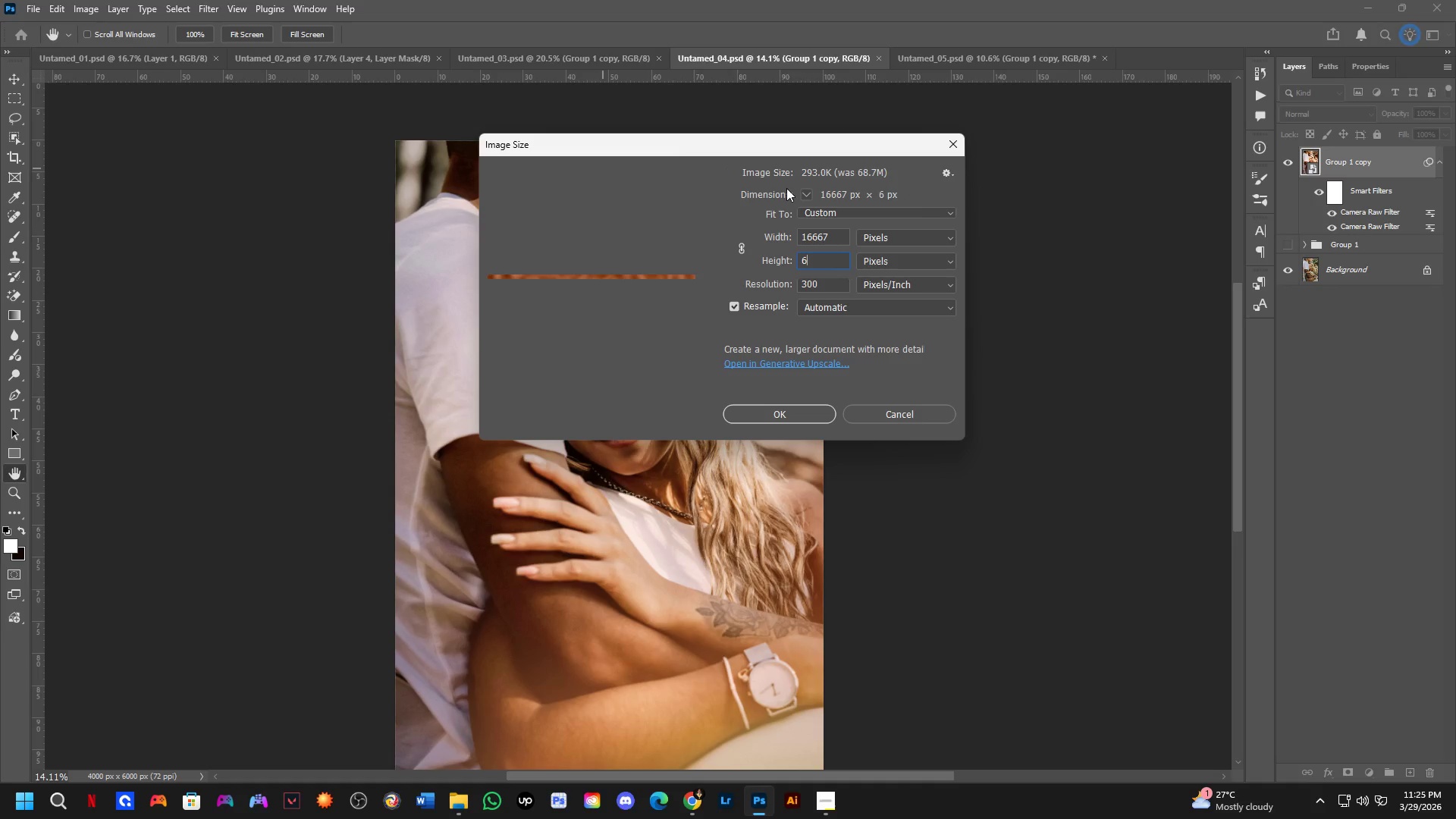 
key(Numpad0)
 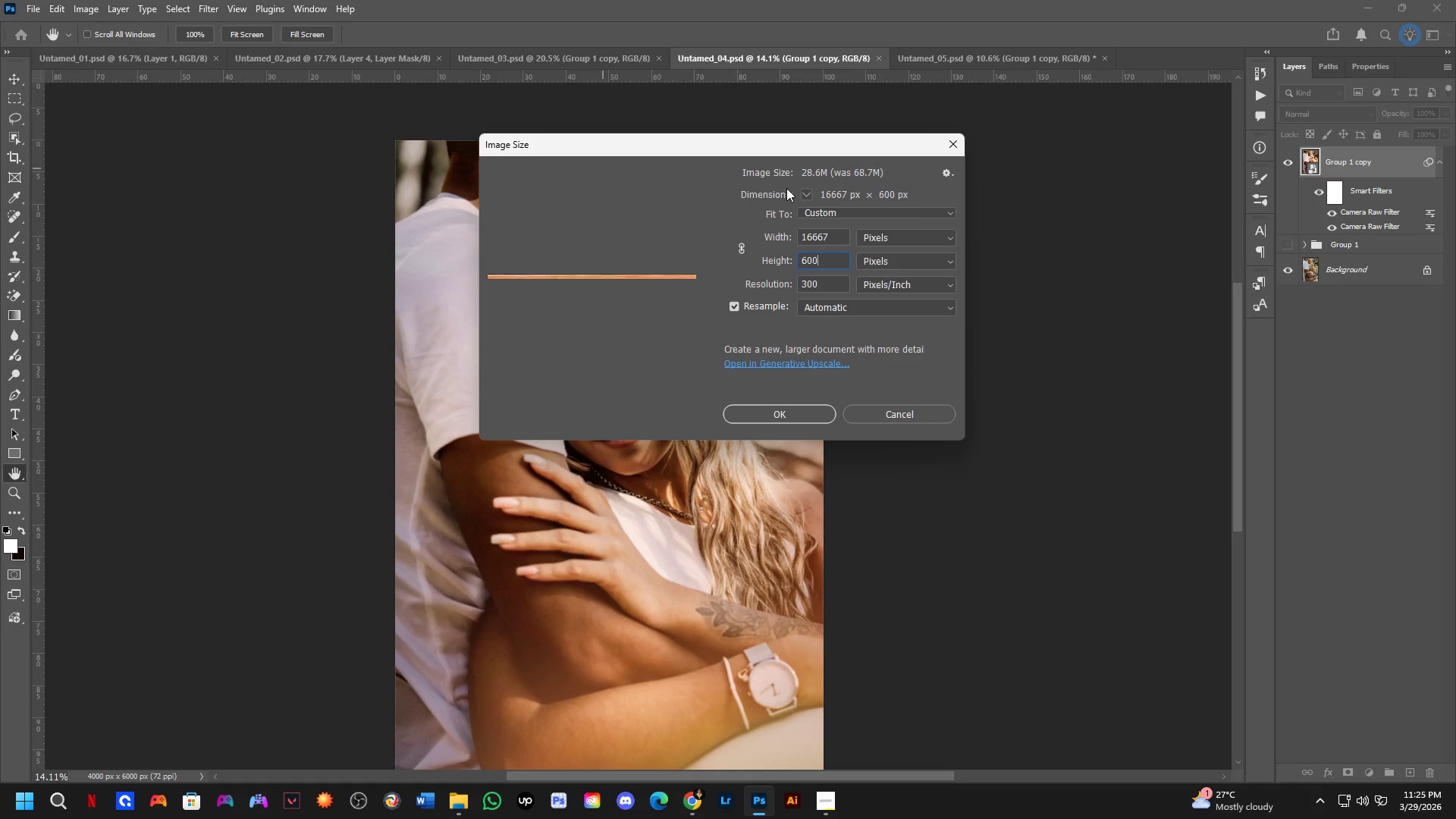 
key(Numpad0)
 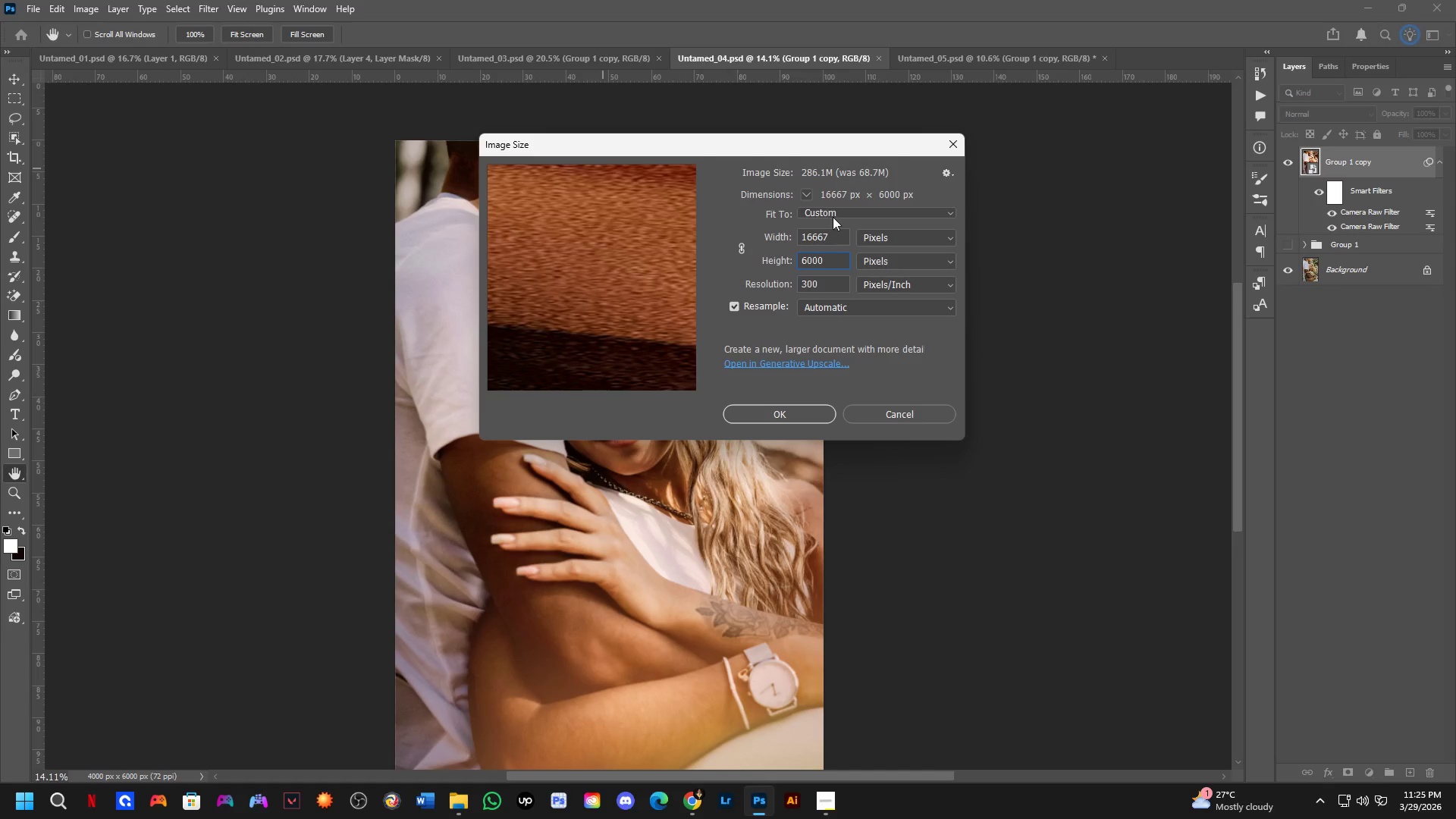 
left_click_drag(start_coordinate=[833, 231], to_coordinate=[771, 247])
 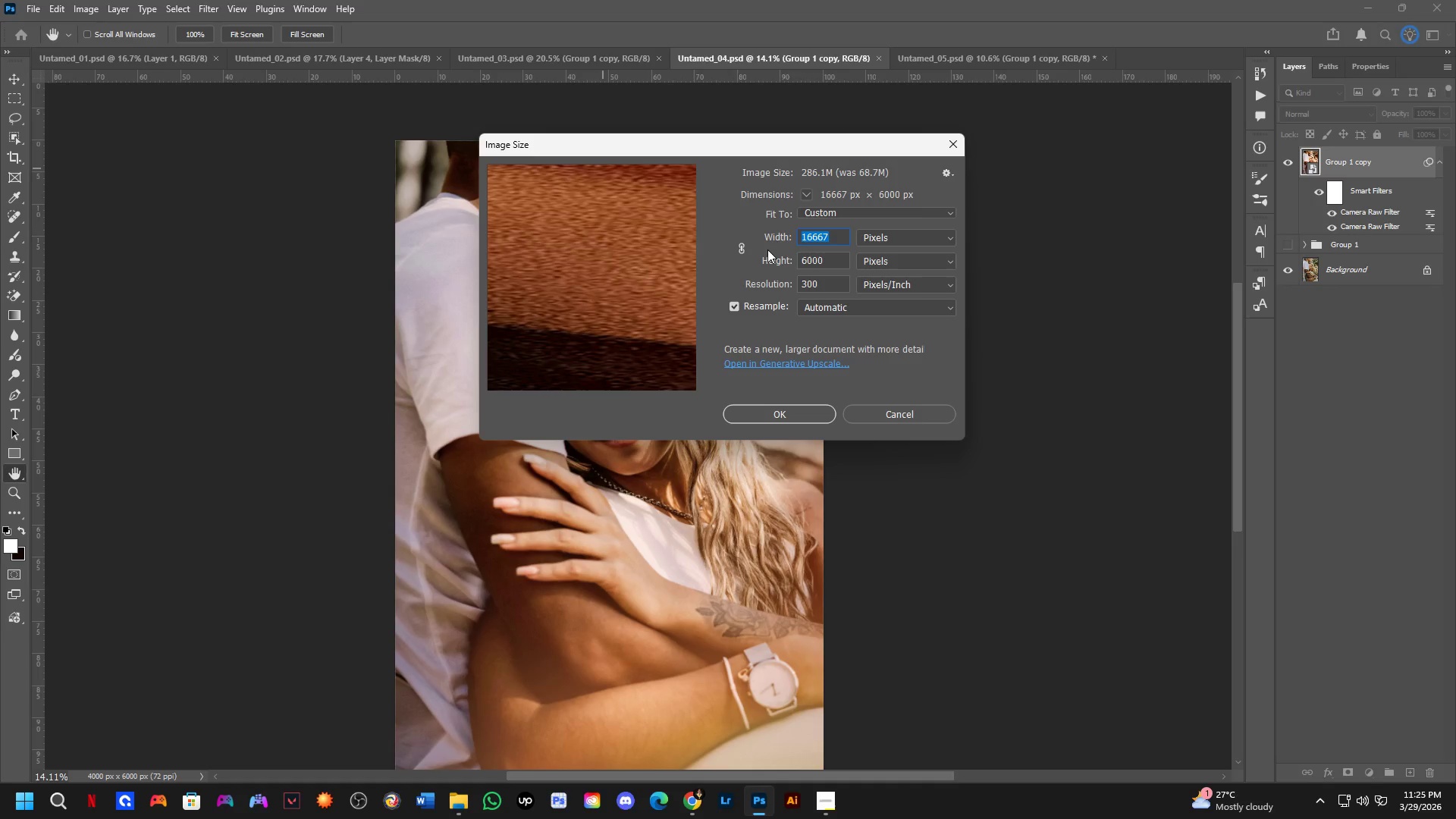 
key(Numpad4)
 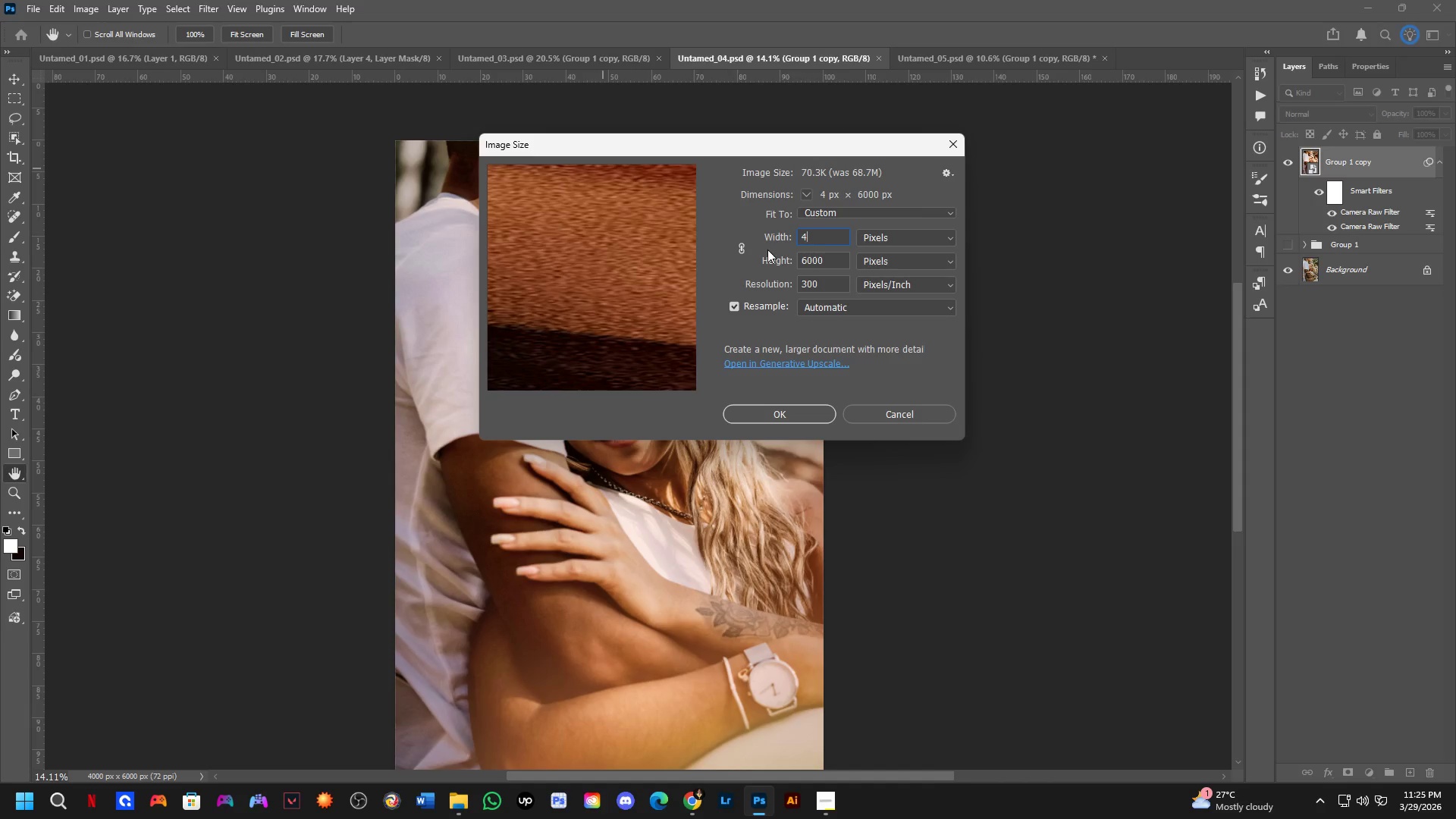 
key(Numpad0)
 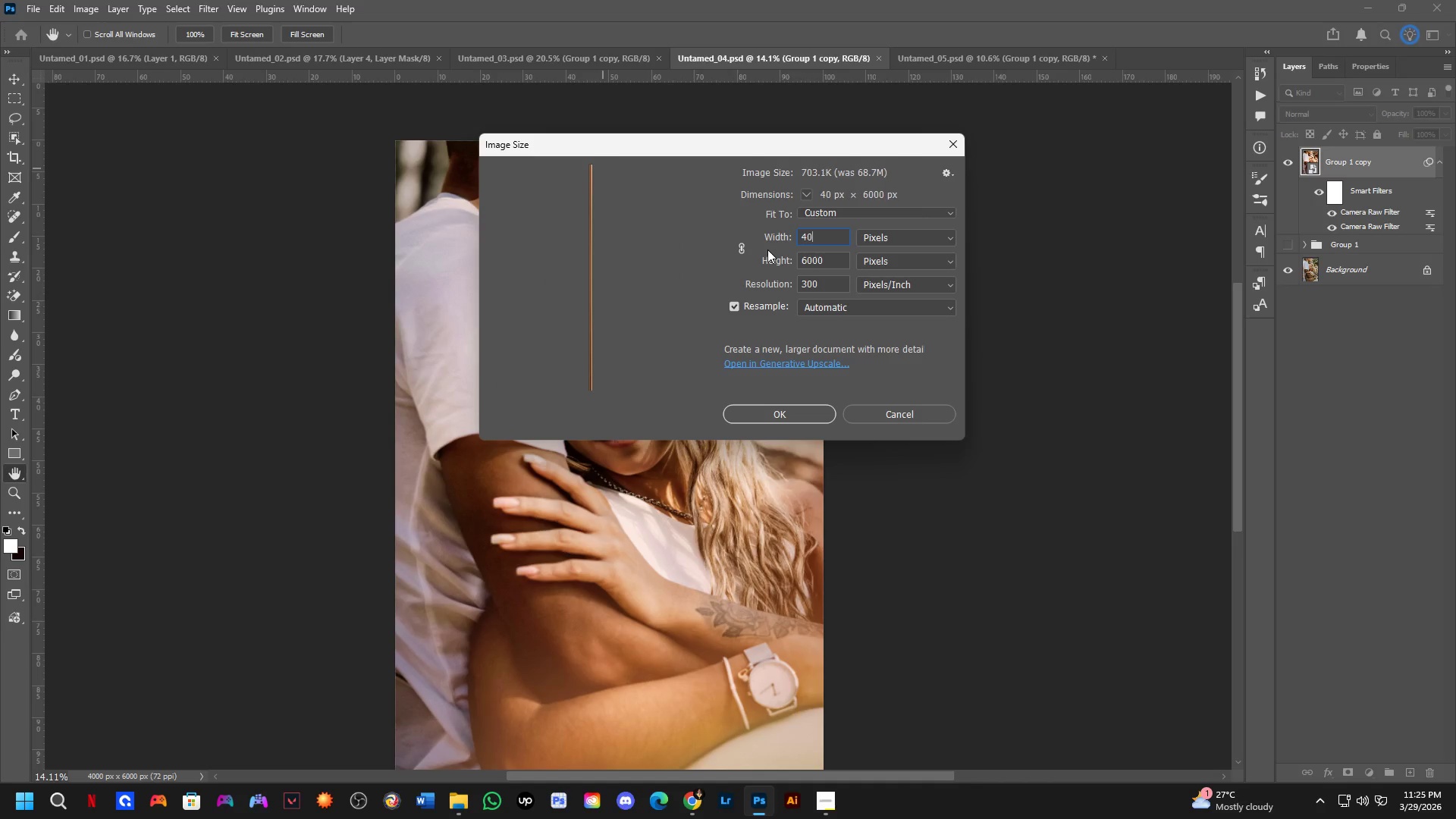 
key(Numpad0)
 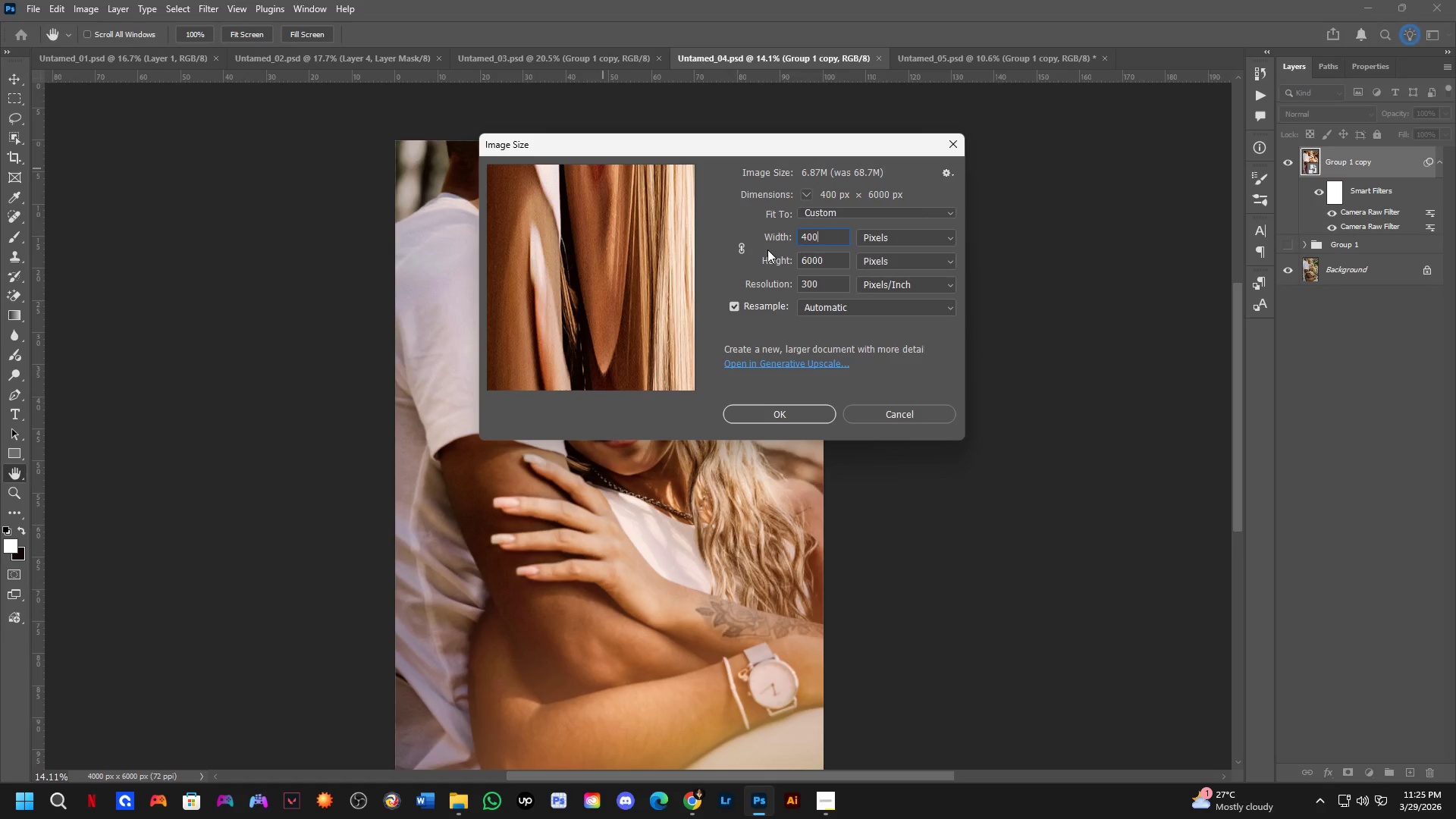 
key(Numpad0)
 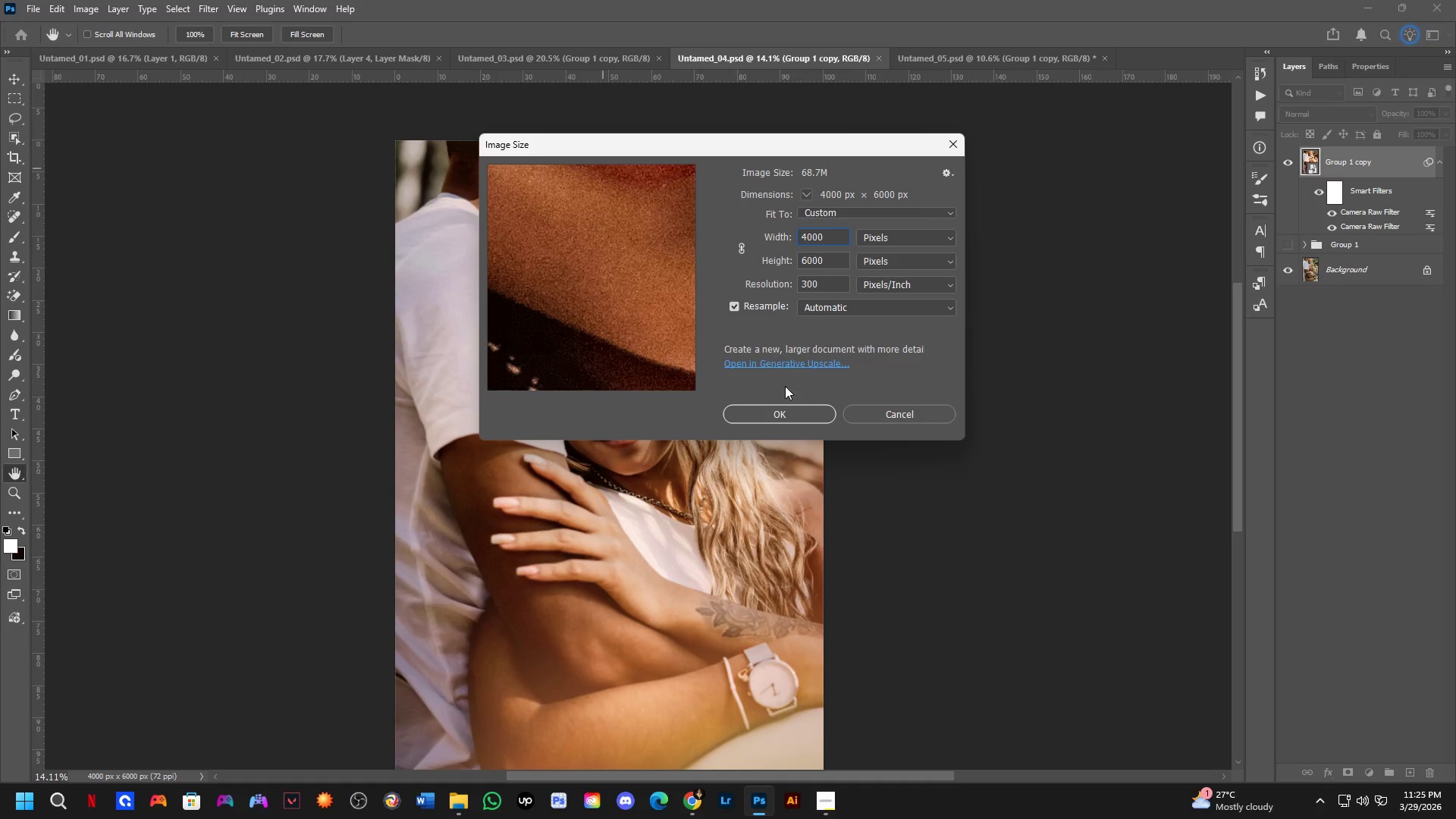 
left_click([795, 412])
 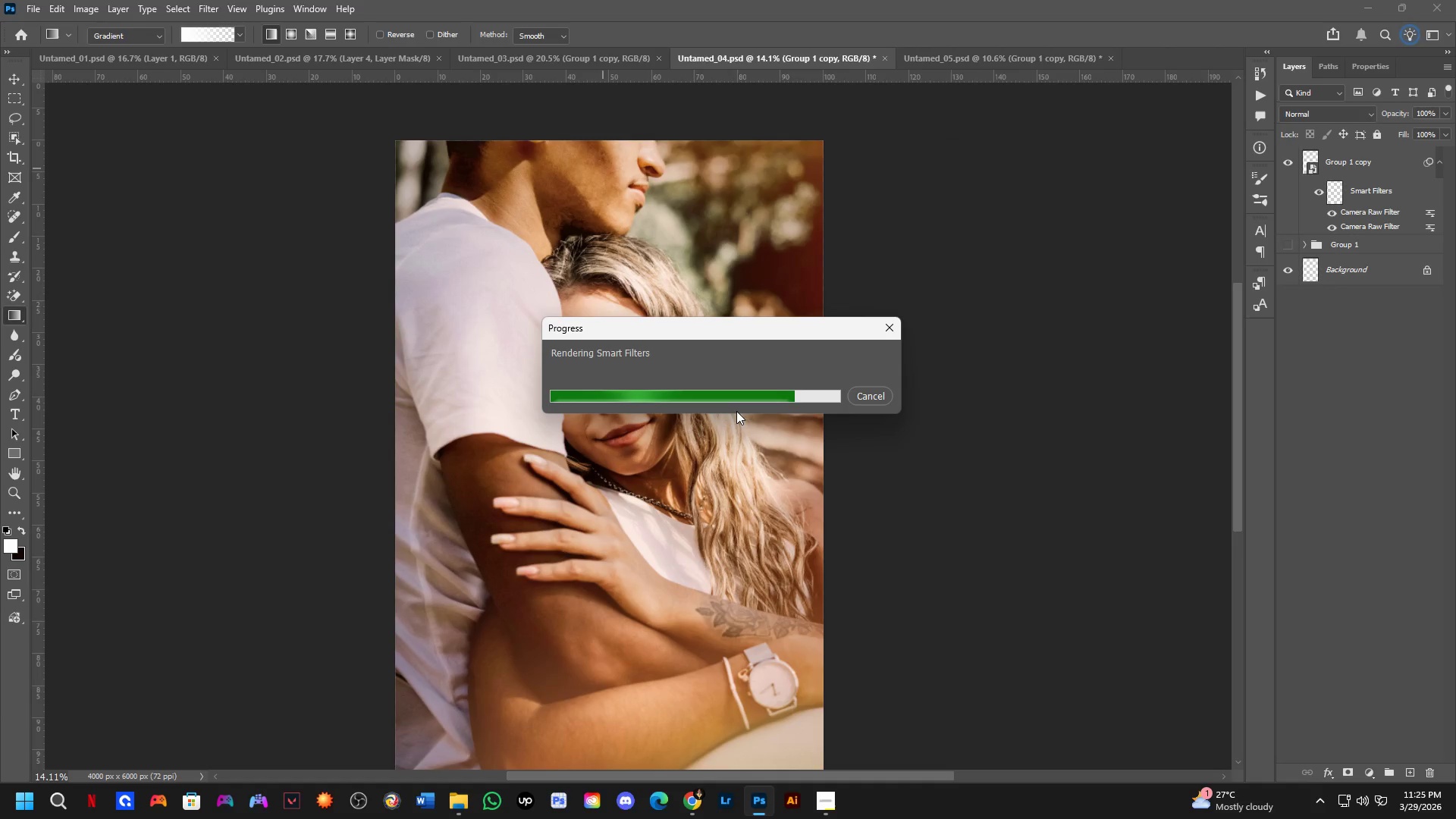 
wait(5.28)
 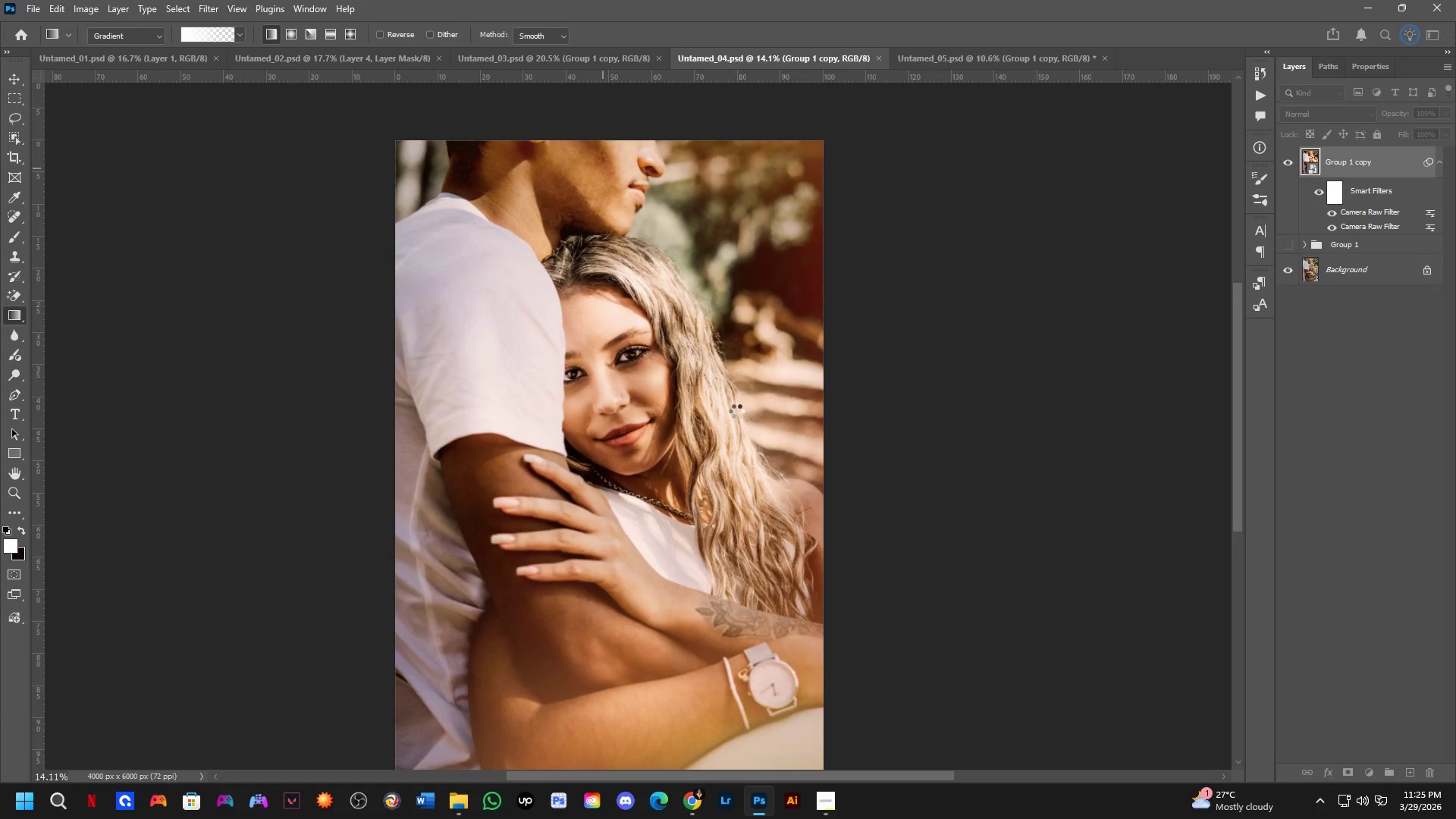 
scroll: coordinate [656, 383], scroll_direction: down, amount: 5.0
 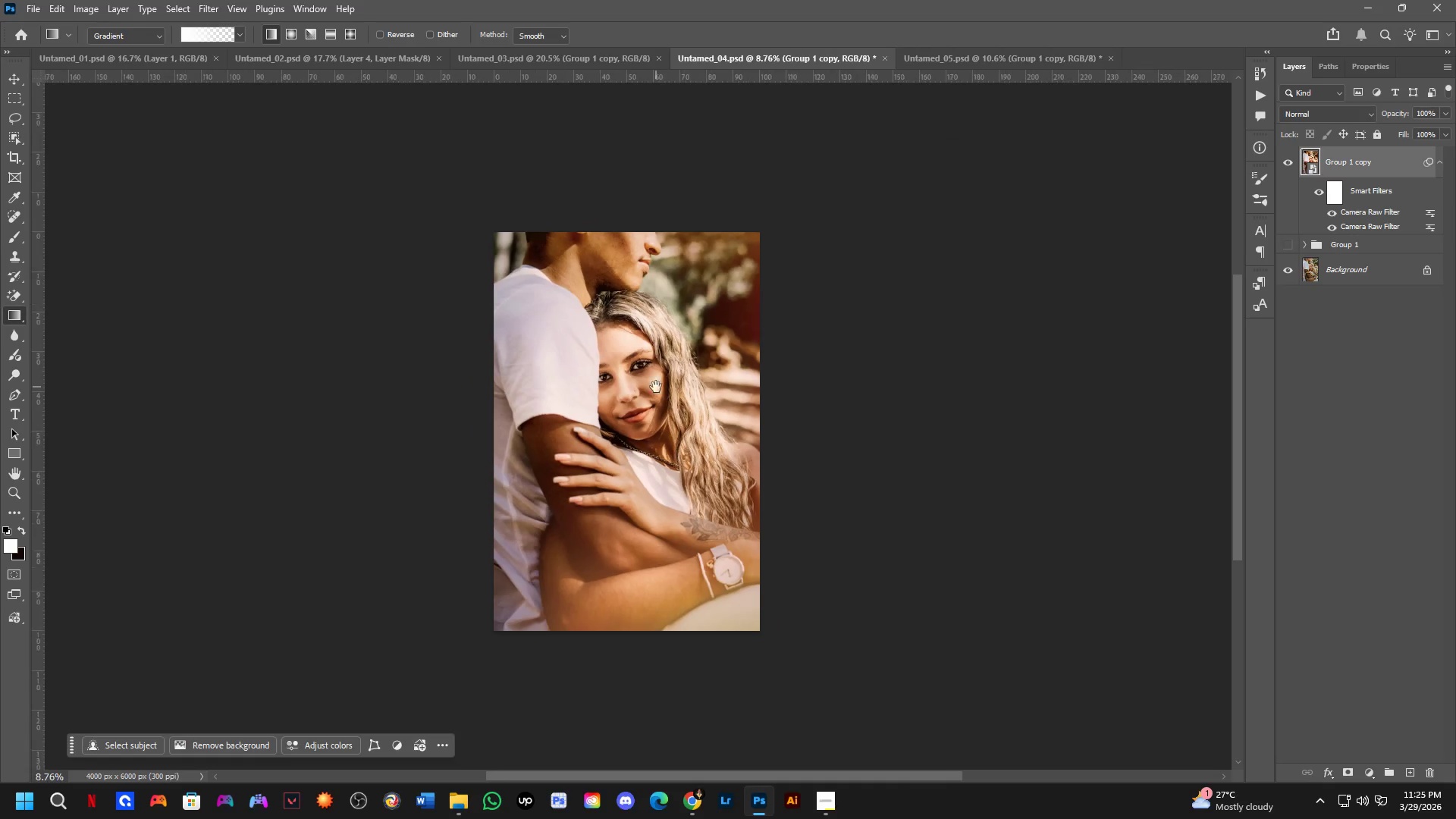 
hold_key(key=Space, duration=0.48)
 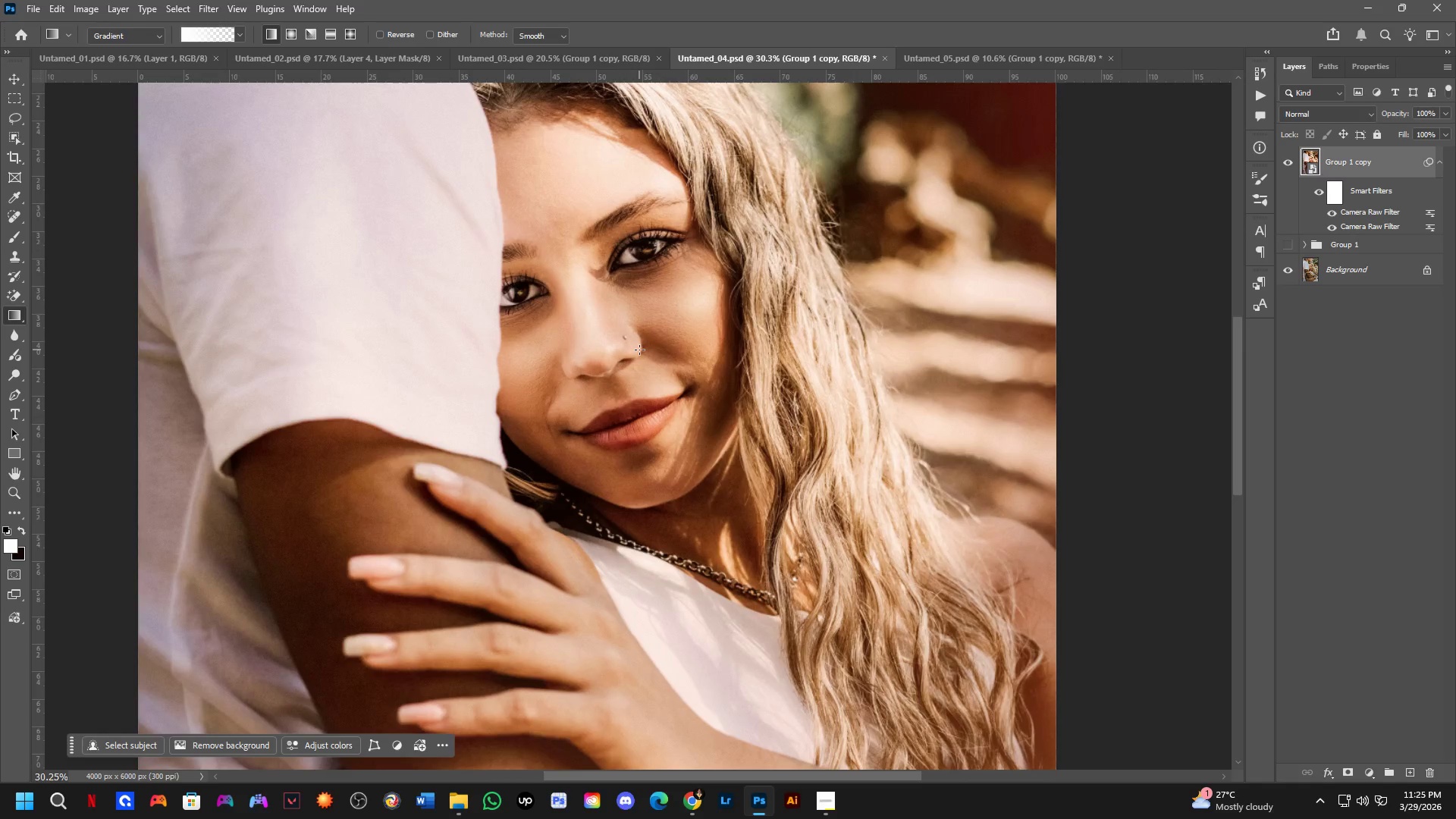 
left_click_drag(start_coordinate=[654, 398], to_coordinate=[659, 353])
 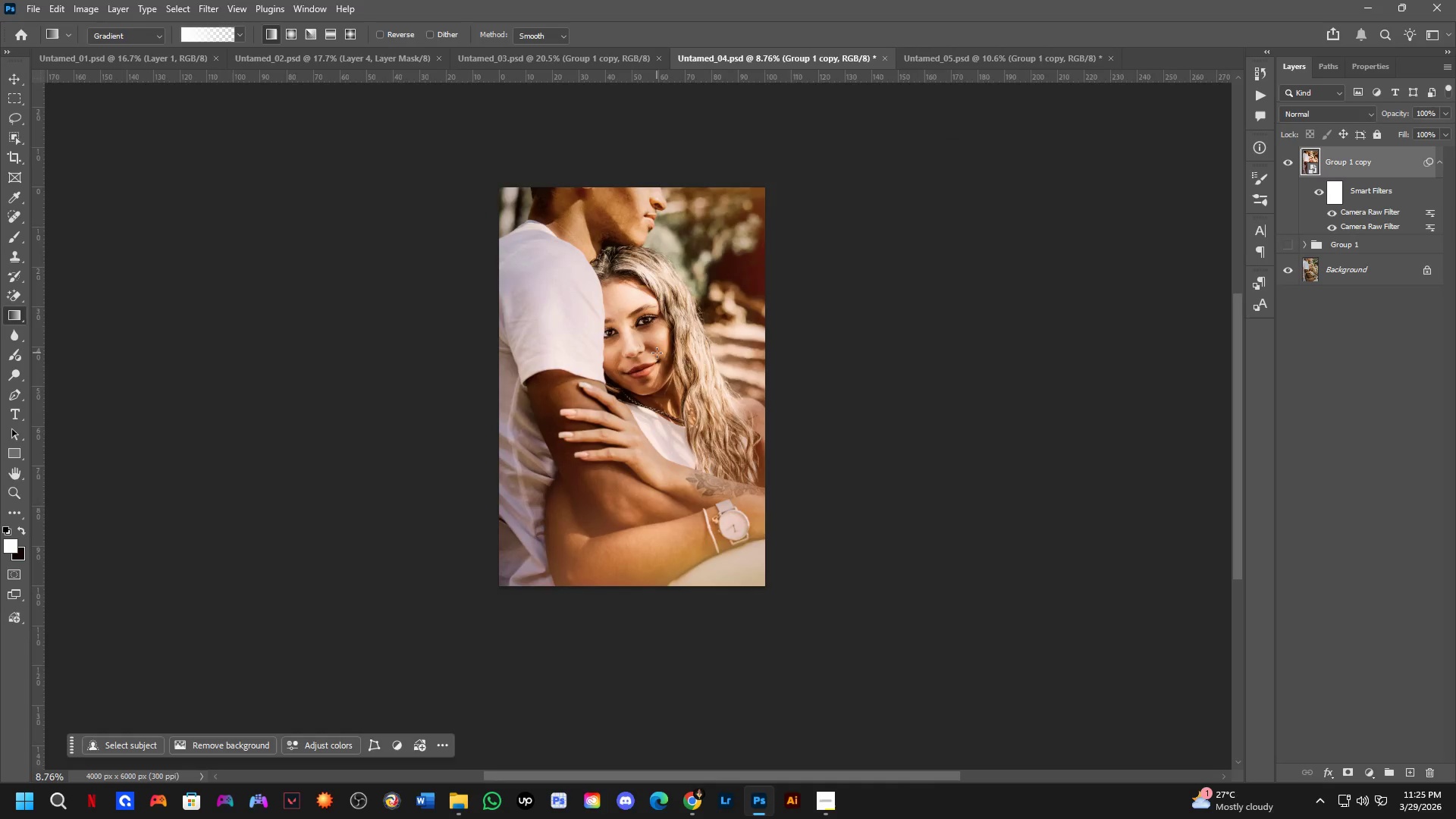 
key(Shift+ShiftLeft)
 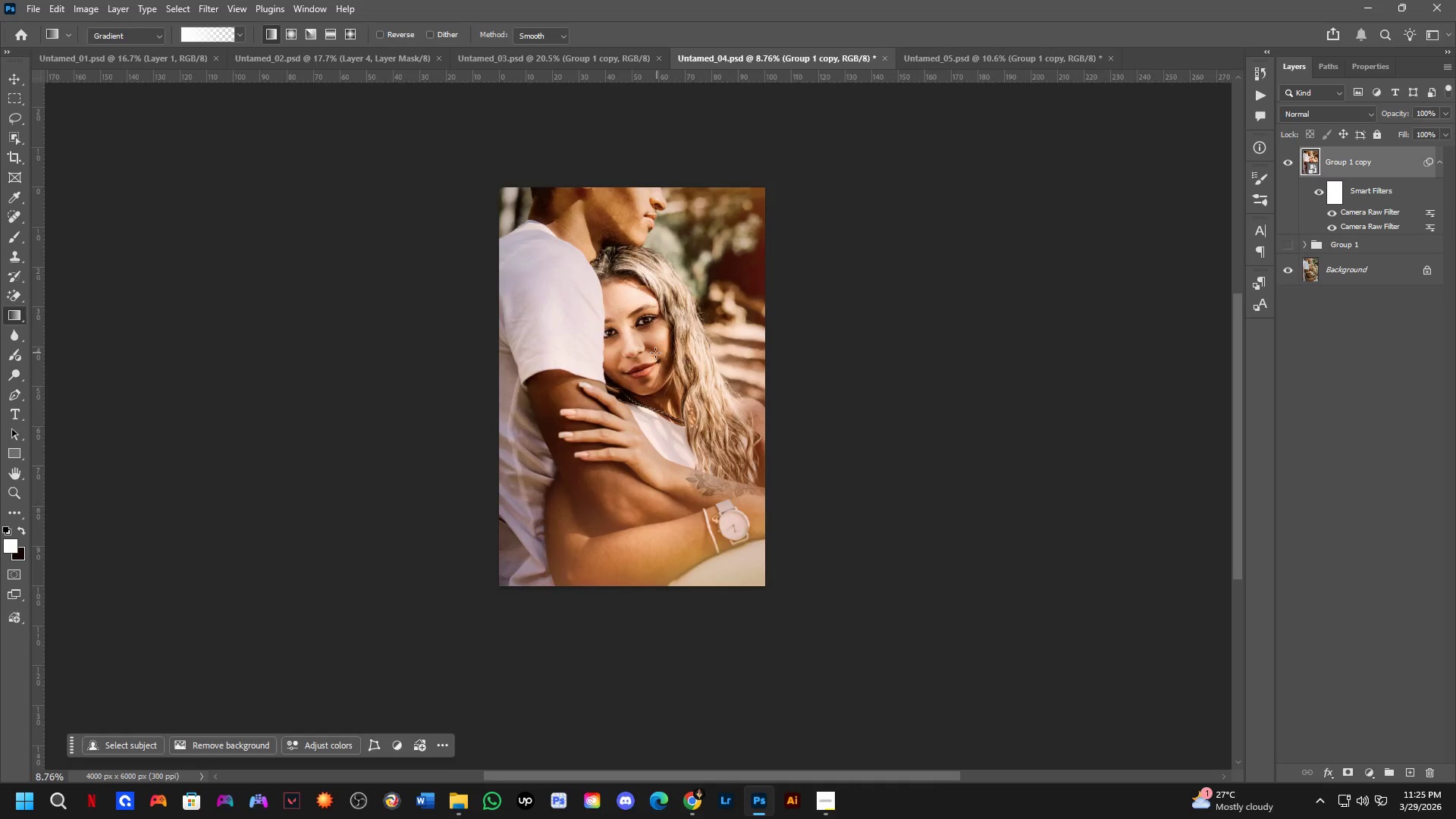 
key(Shift+ShiftLeft)
 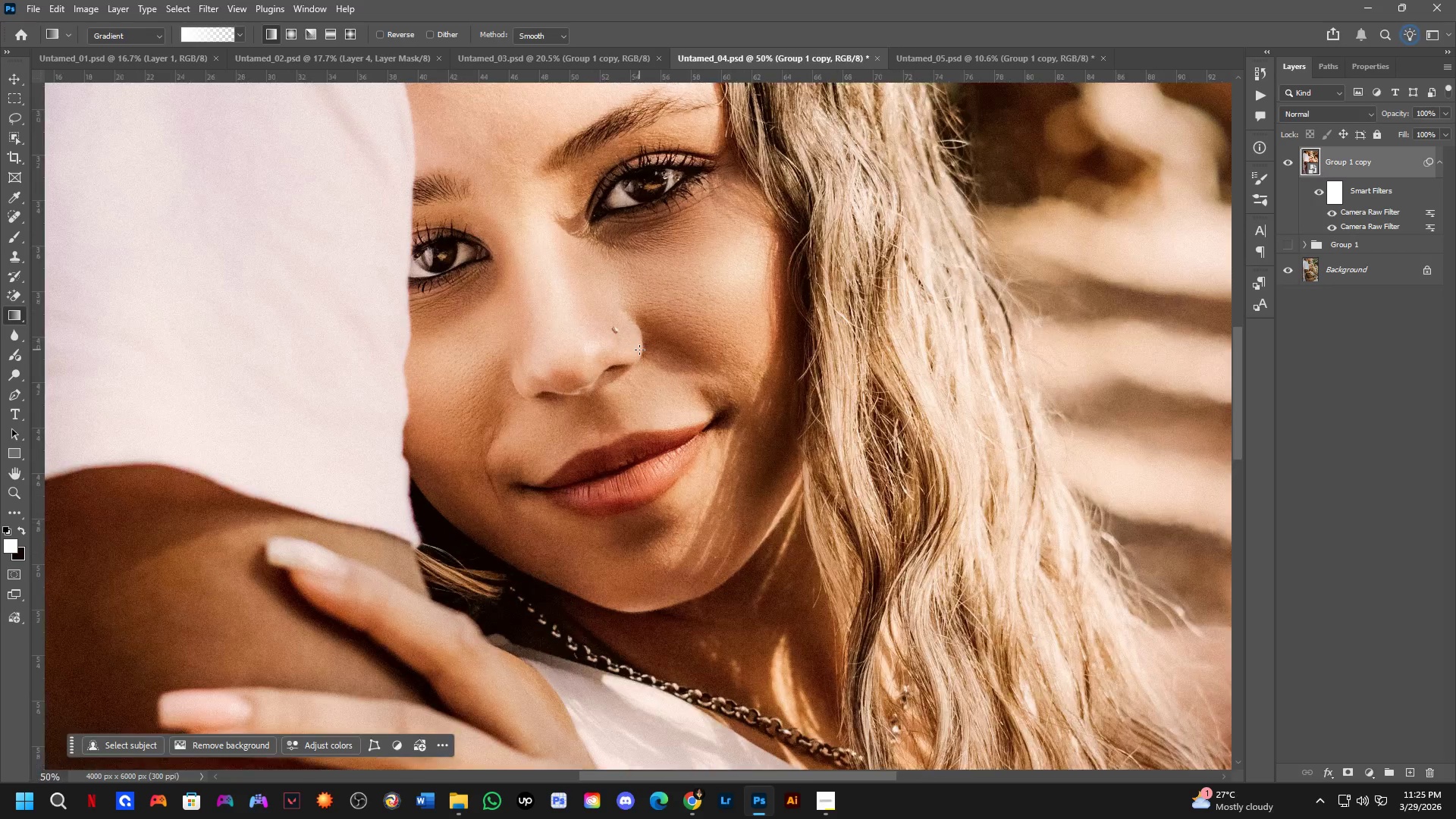 
key(Shift+ShiftLeft)
 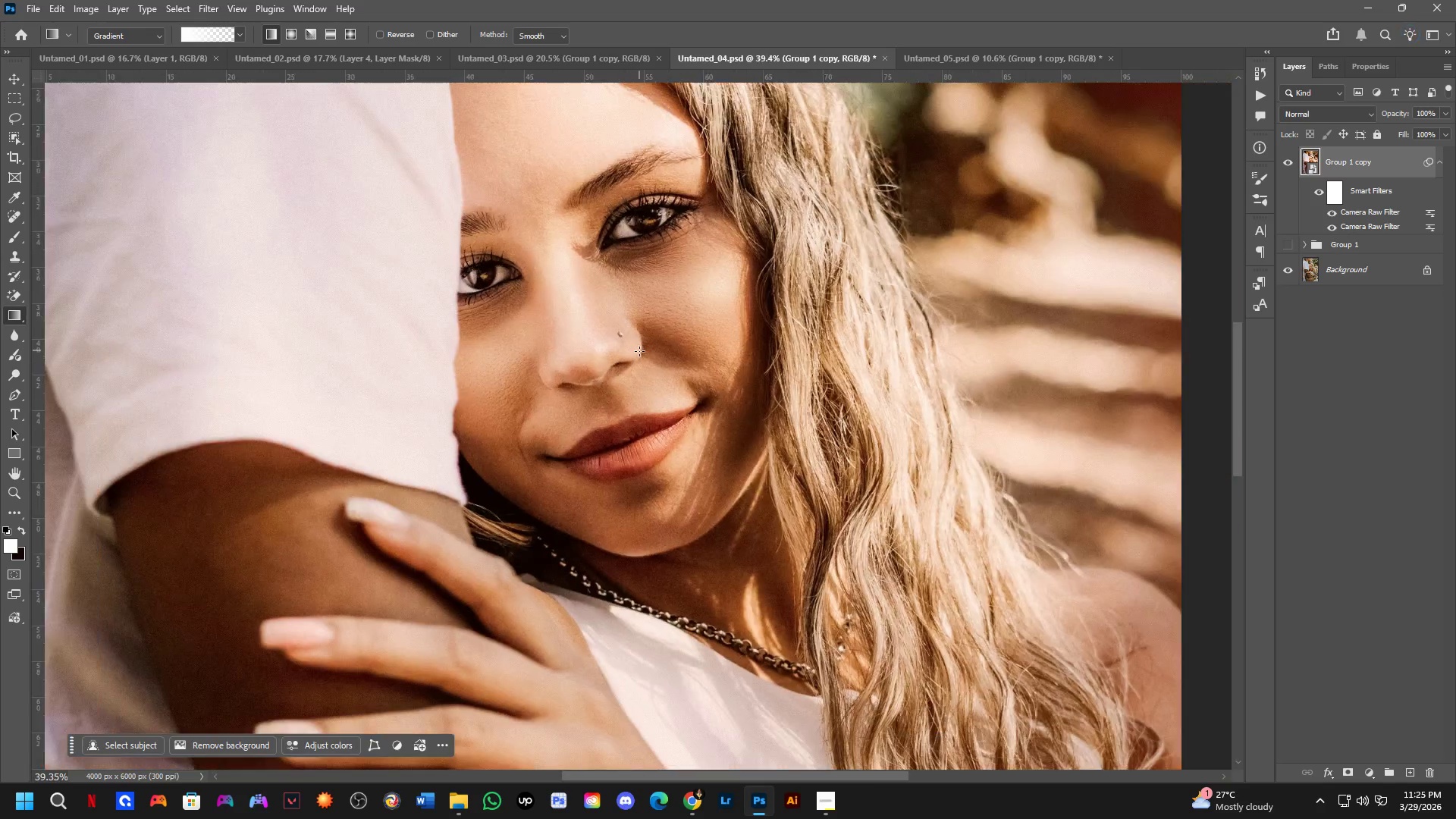 
scroll: coordinate [639, 350], scroll_direction: up, amount: 4.0
 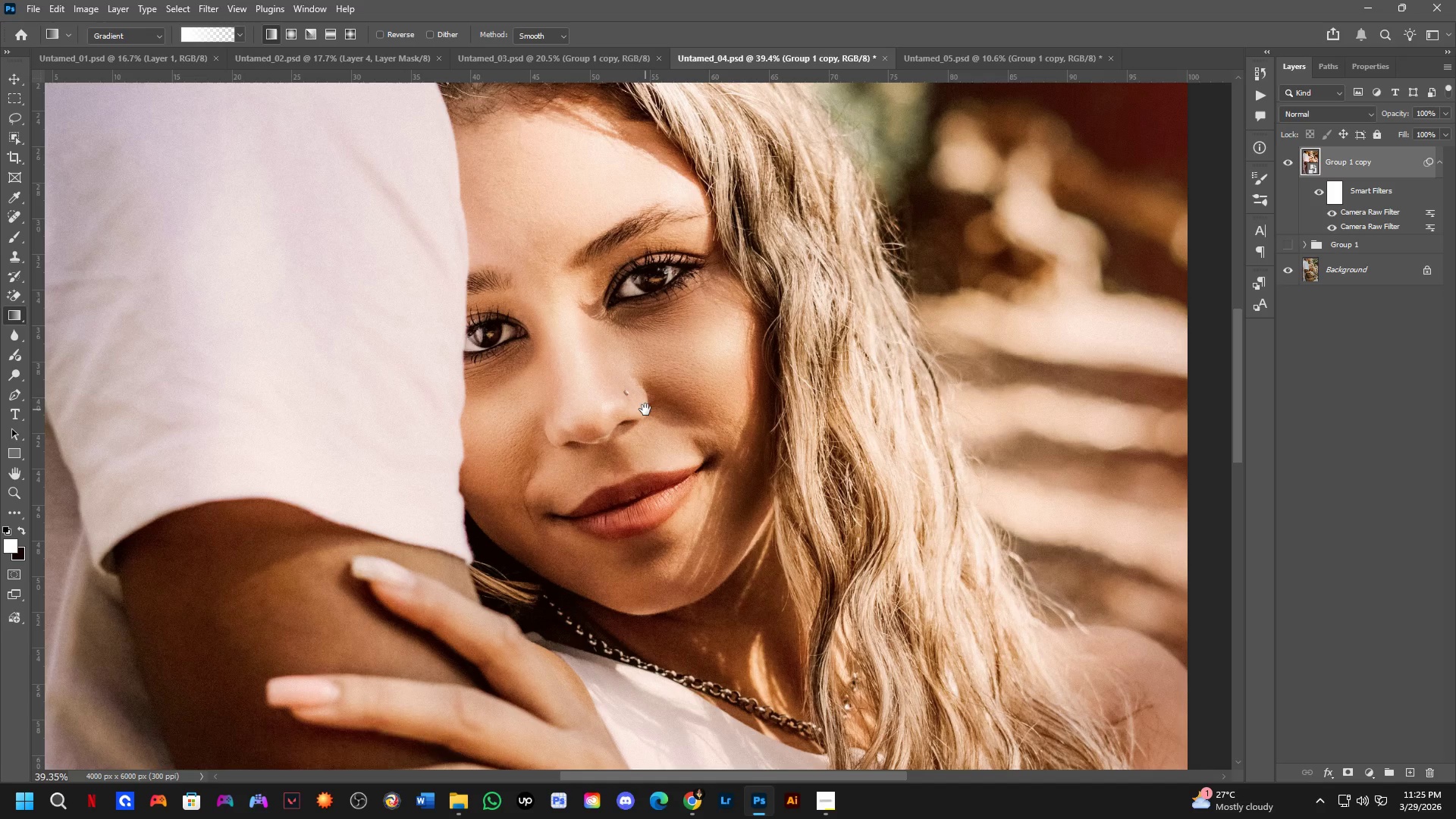 
hold_key(key=Space, duration=0.5)
 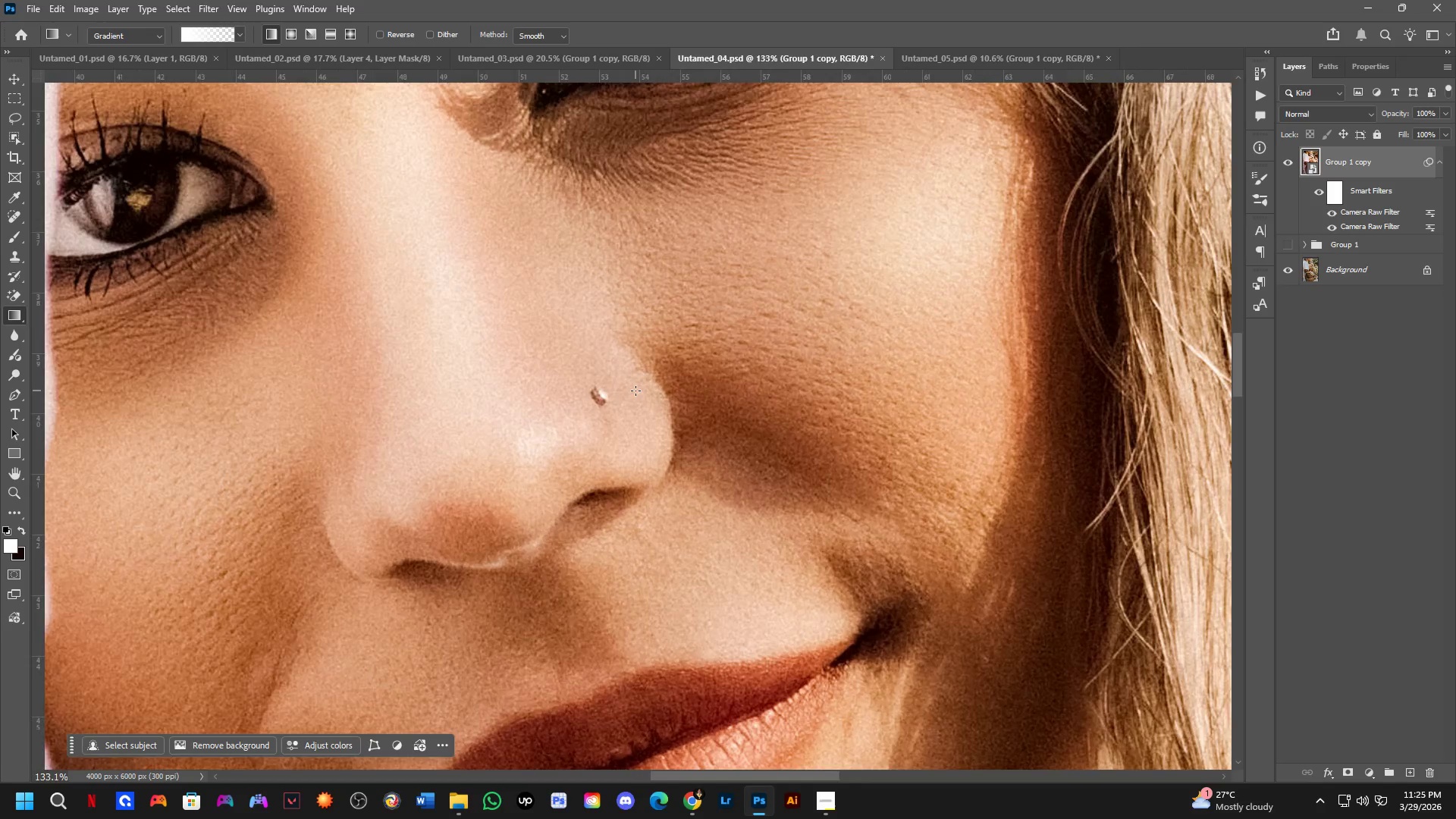 
left_click_drag(start_coordinate=[639, 351], to_coordinate=[645, 410])
 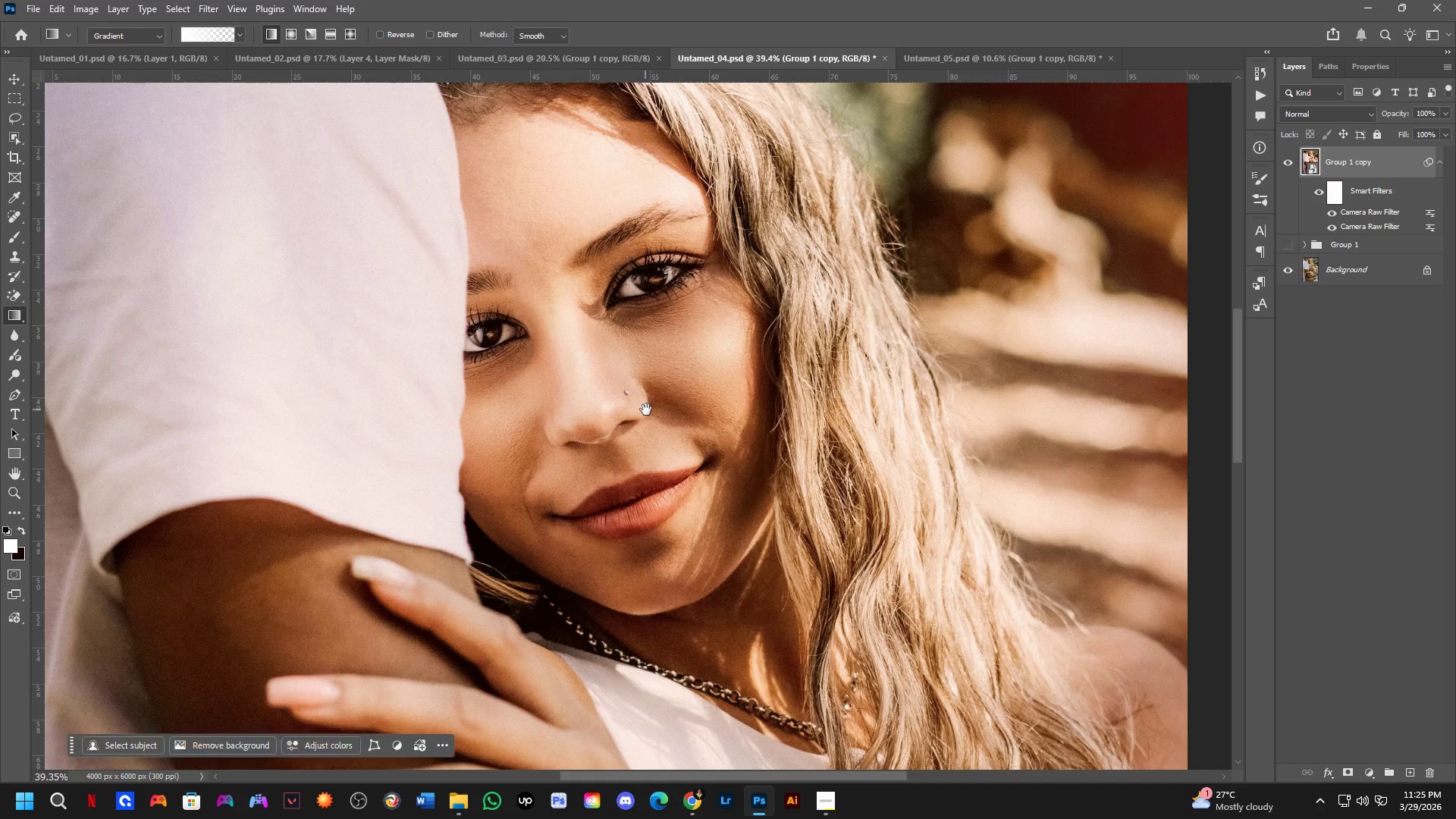 
key(Shift+ShiftLeft)
 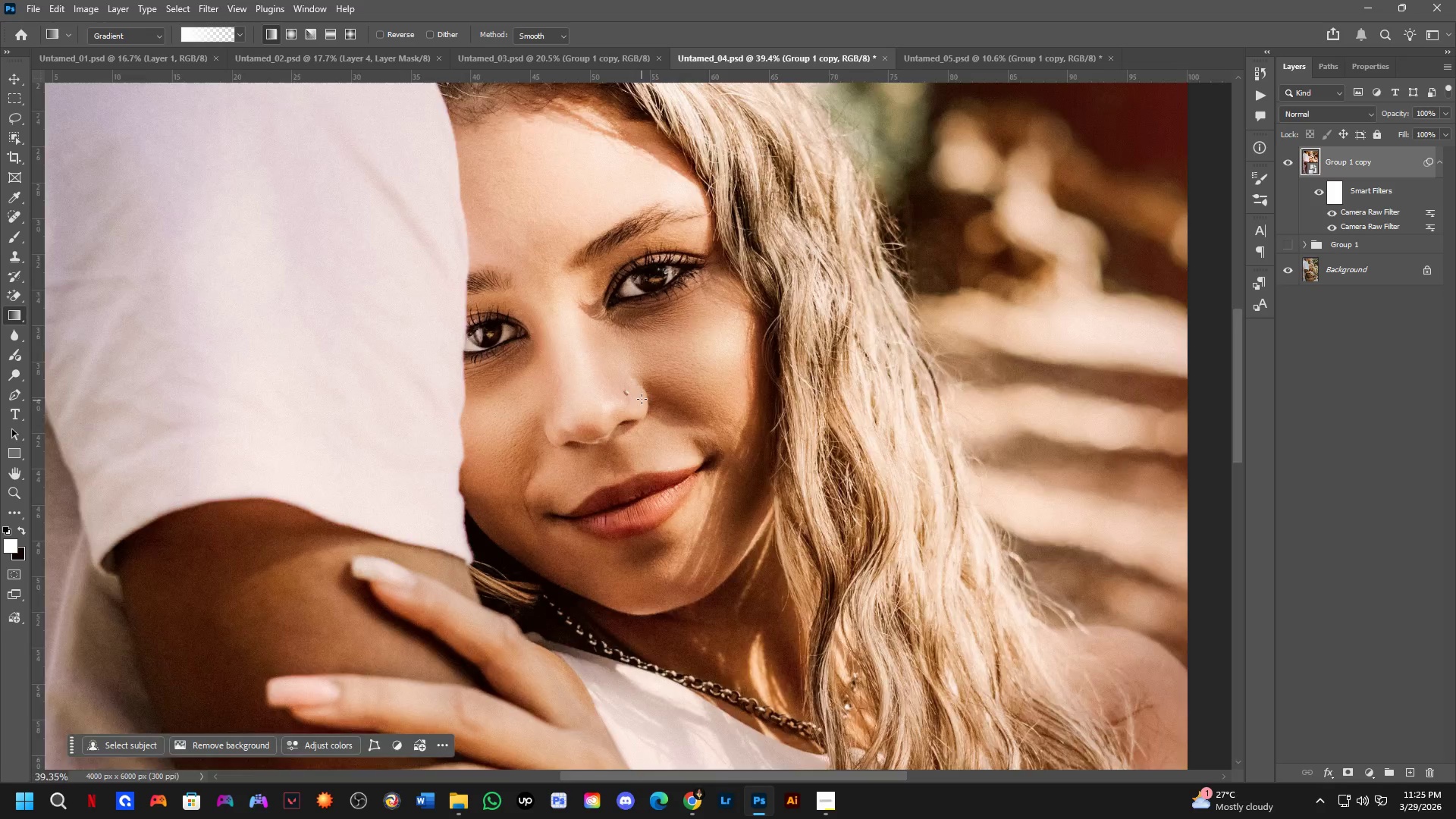 
scroll: coordinate [635, 391], scroll_direction: up, amount: 6.0
 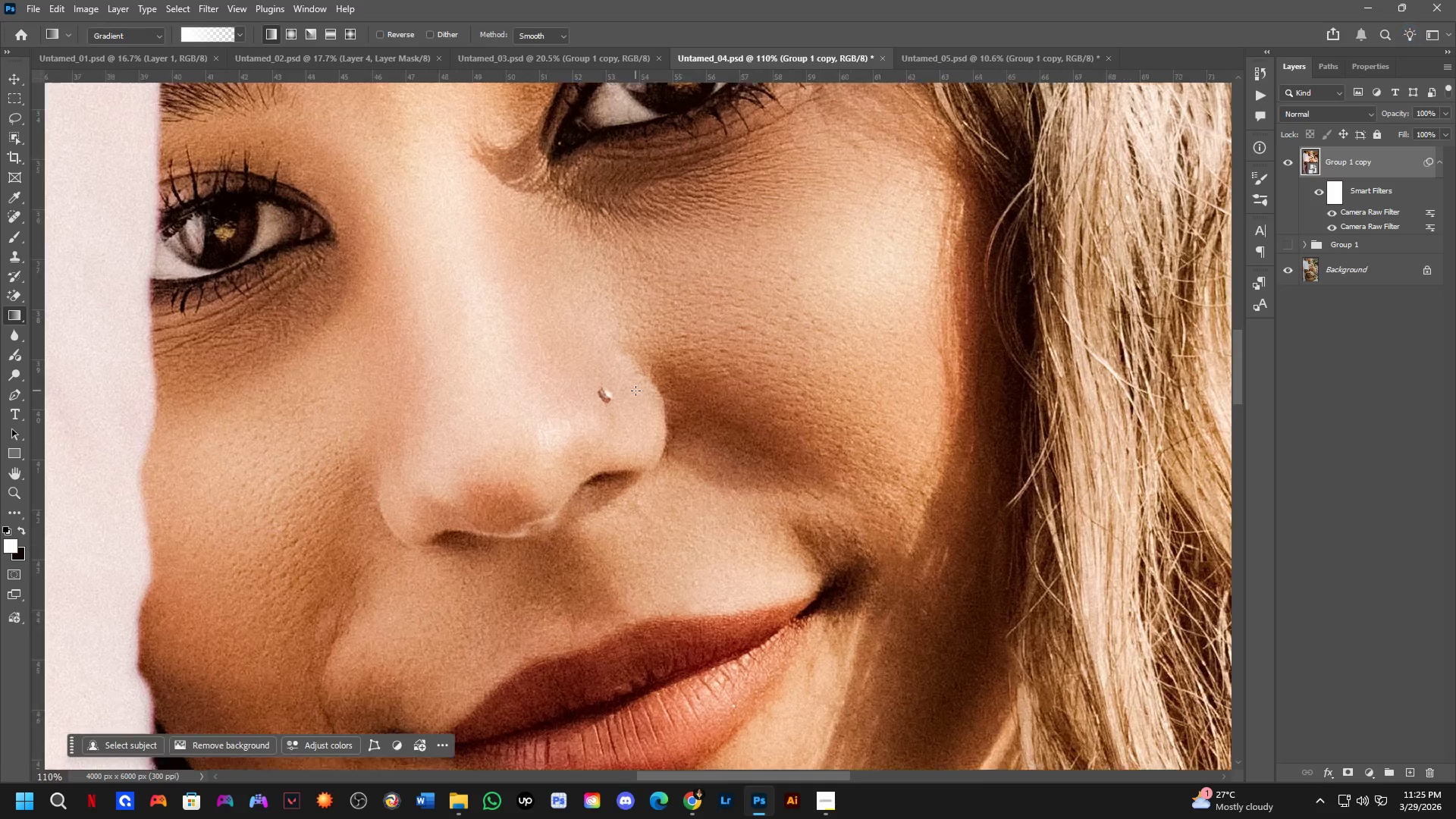 
hold_key(key=ShiftLeft, duration=0.75)
scroll: coordinate [630, 389], scroll_direction: down, amount: 2.0
 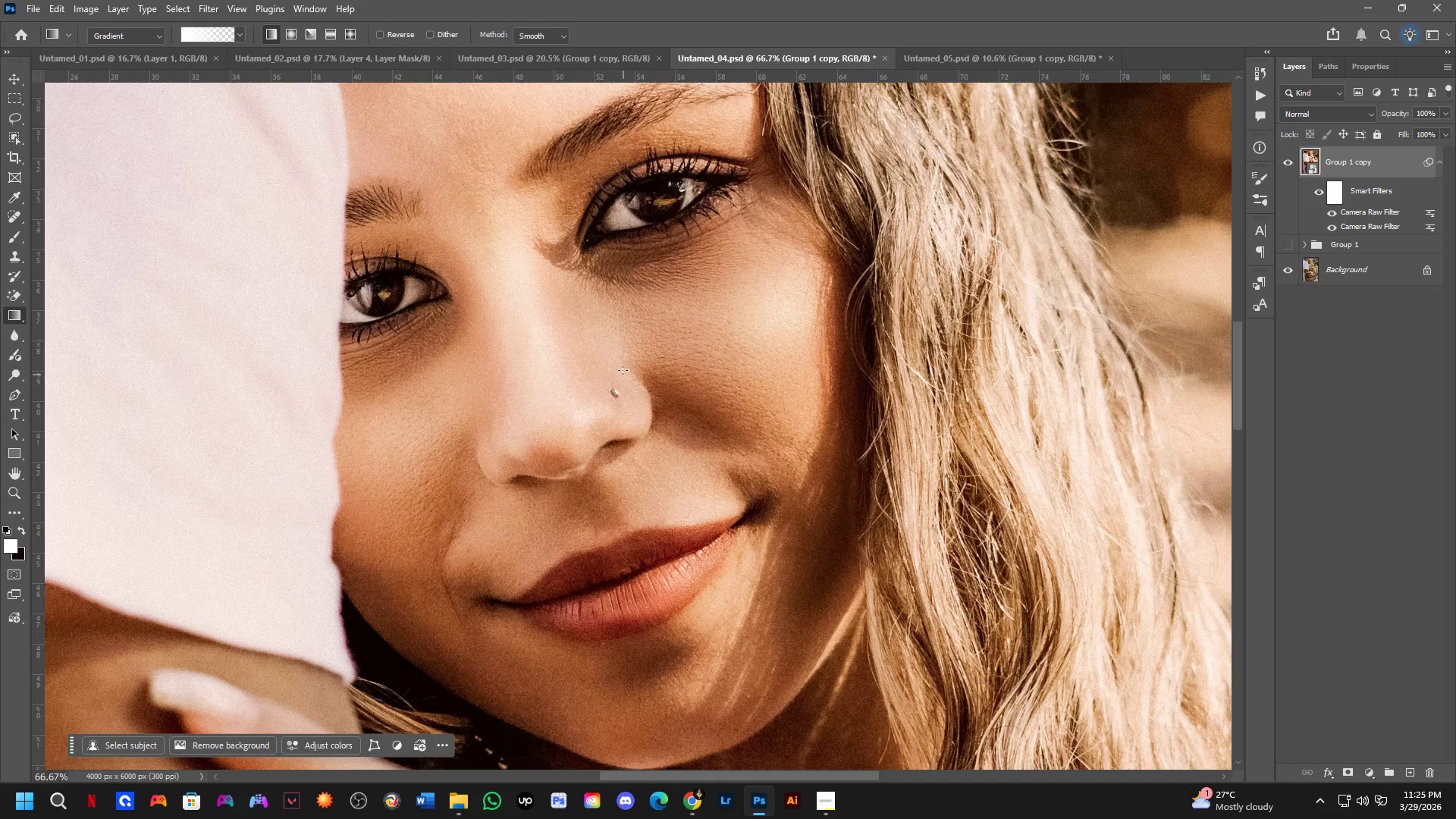 
hold_key(key=Space, duration=0.52)
 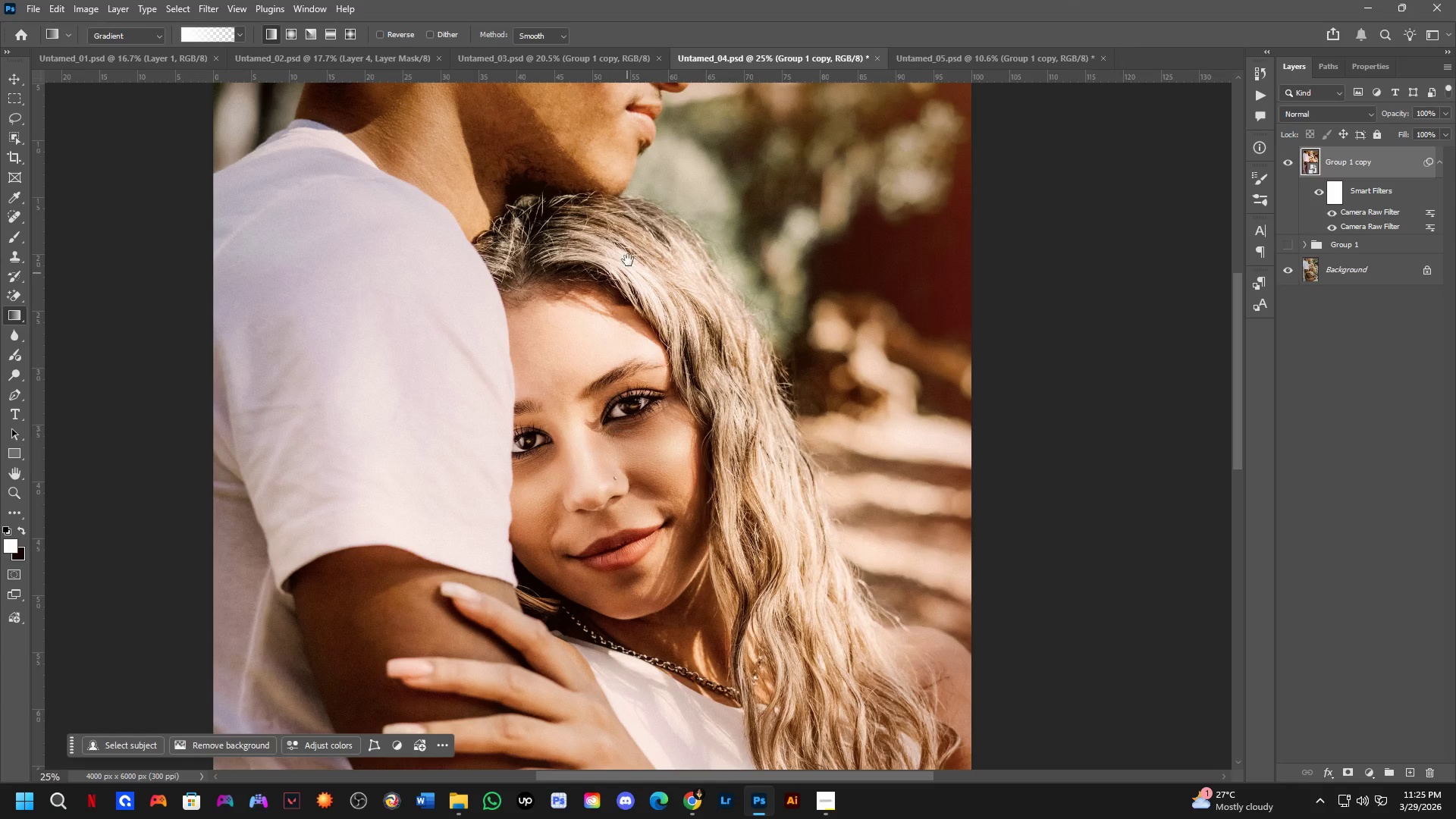 
left_click_drag(start_coordinate=[635, 287], to_coordinate=[626, 451])
 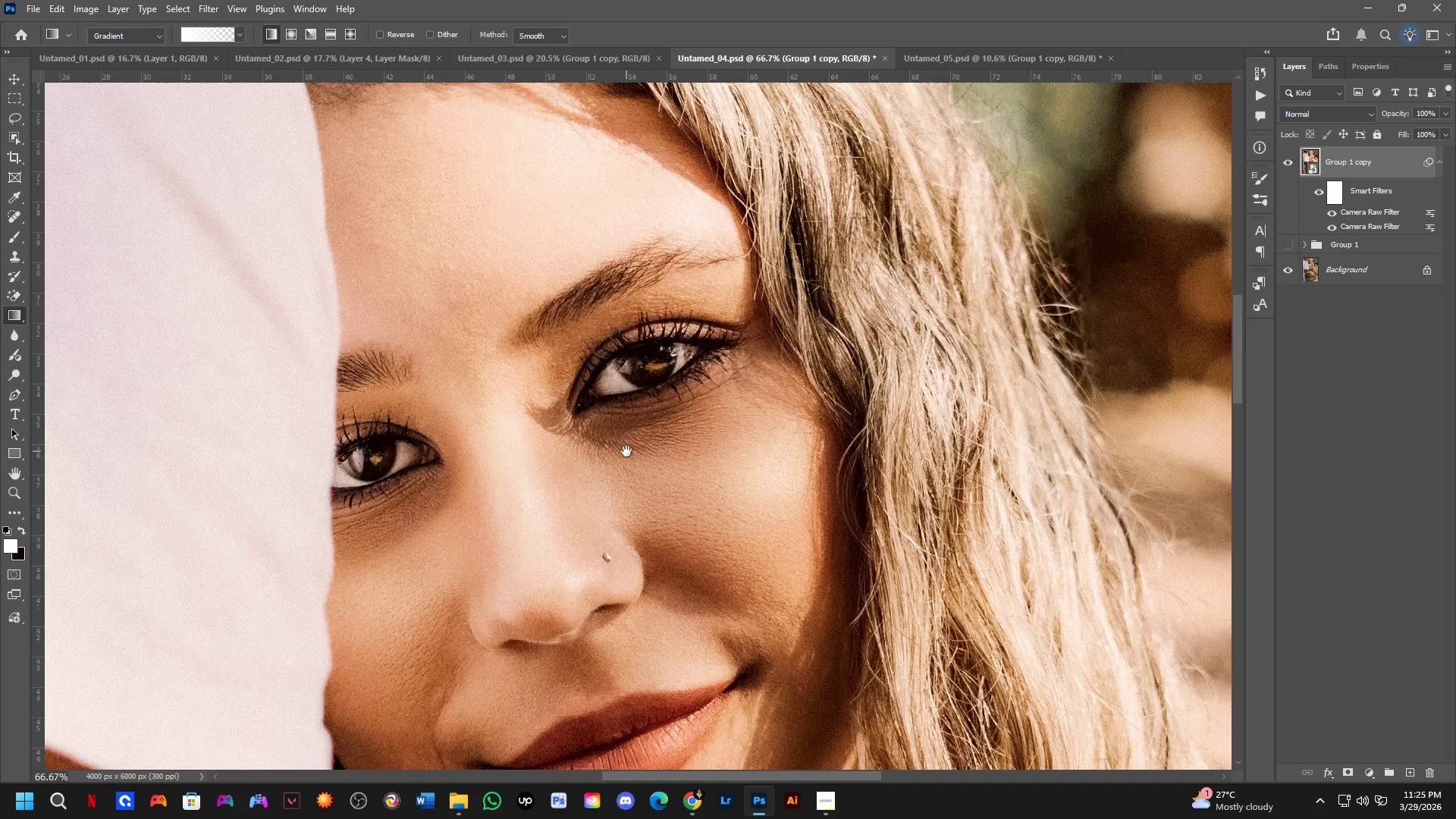 
hold_key(key=ShiftLeft, duration=0.31)
scroll: coordinate [620, 431], scroll_direction: down, amount: 3.0
 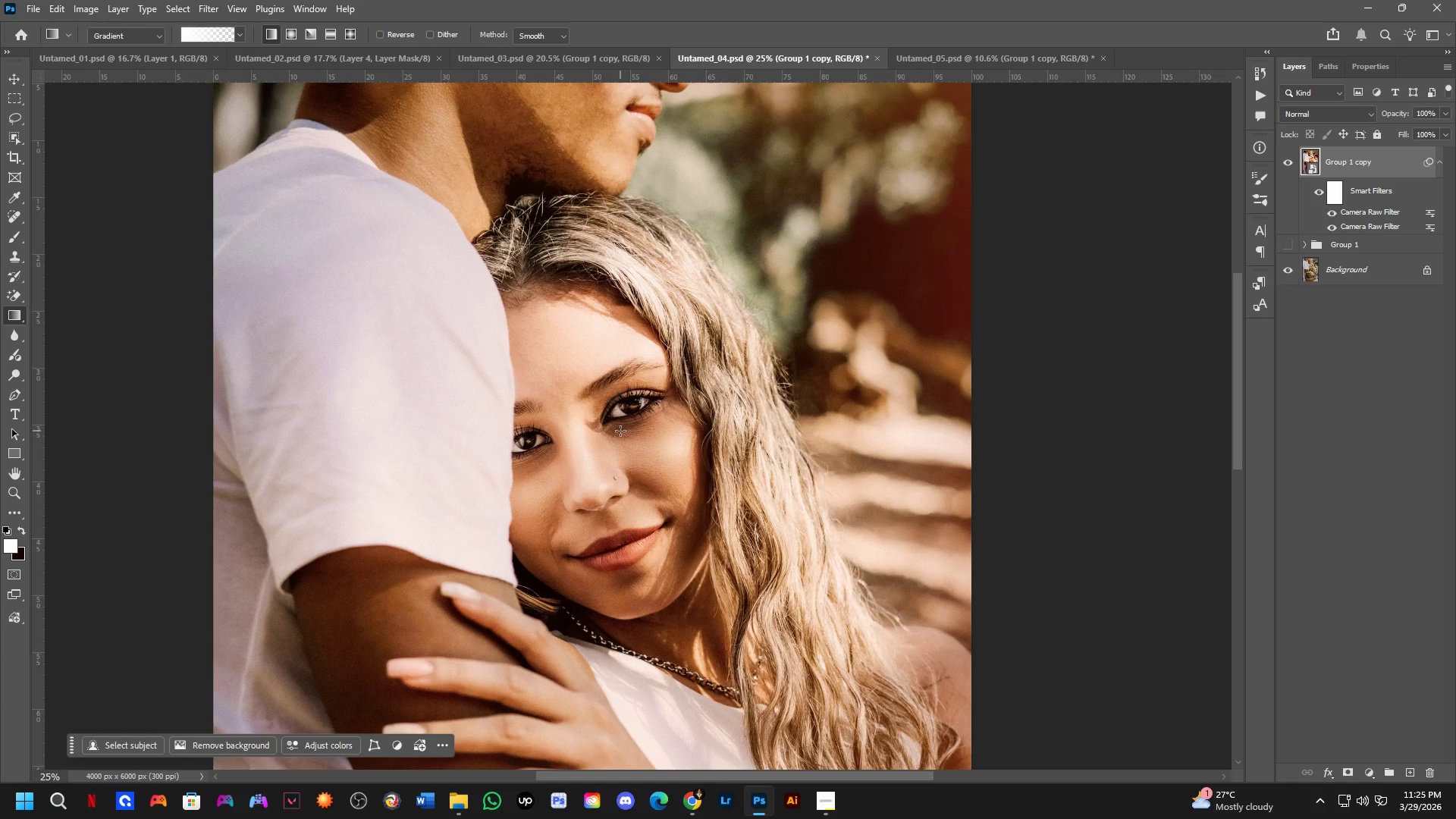 
hold_key(key=Space, duration=0.55)
 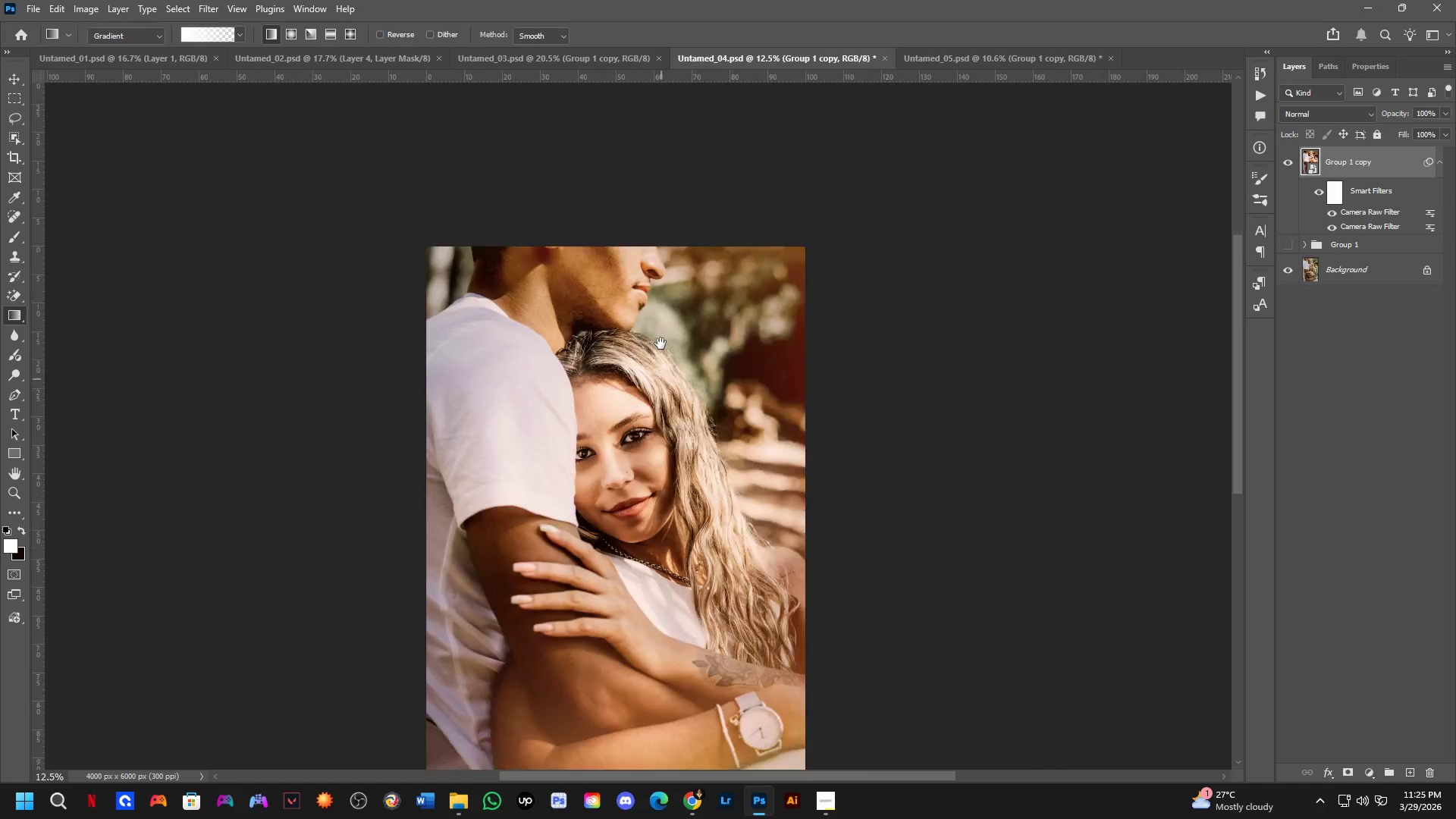 
left_click_drag(start_coordinate=[628, 256], to_coordinate=[638, 510])
 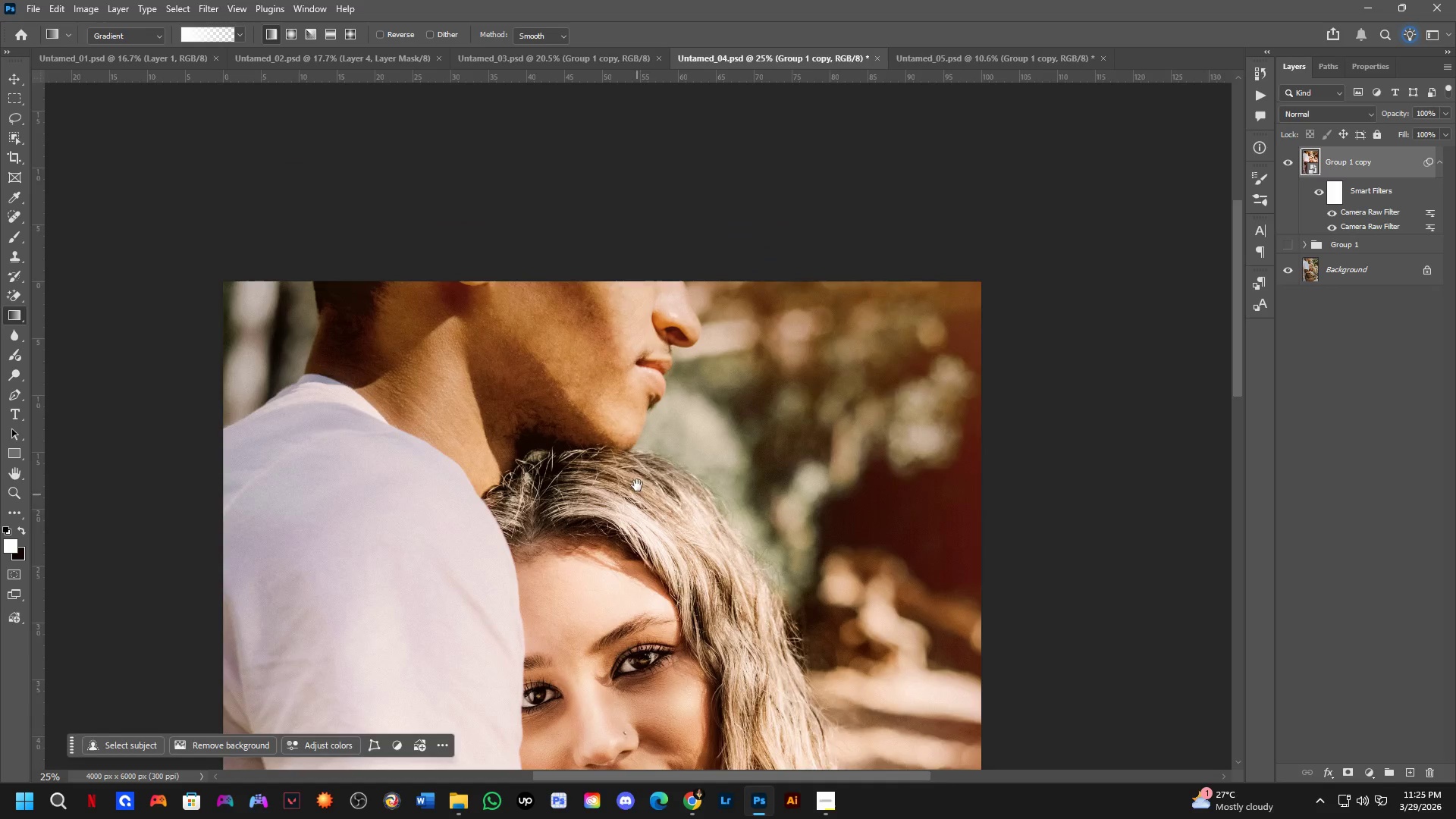 
key(Shift+ShiftLeft)
 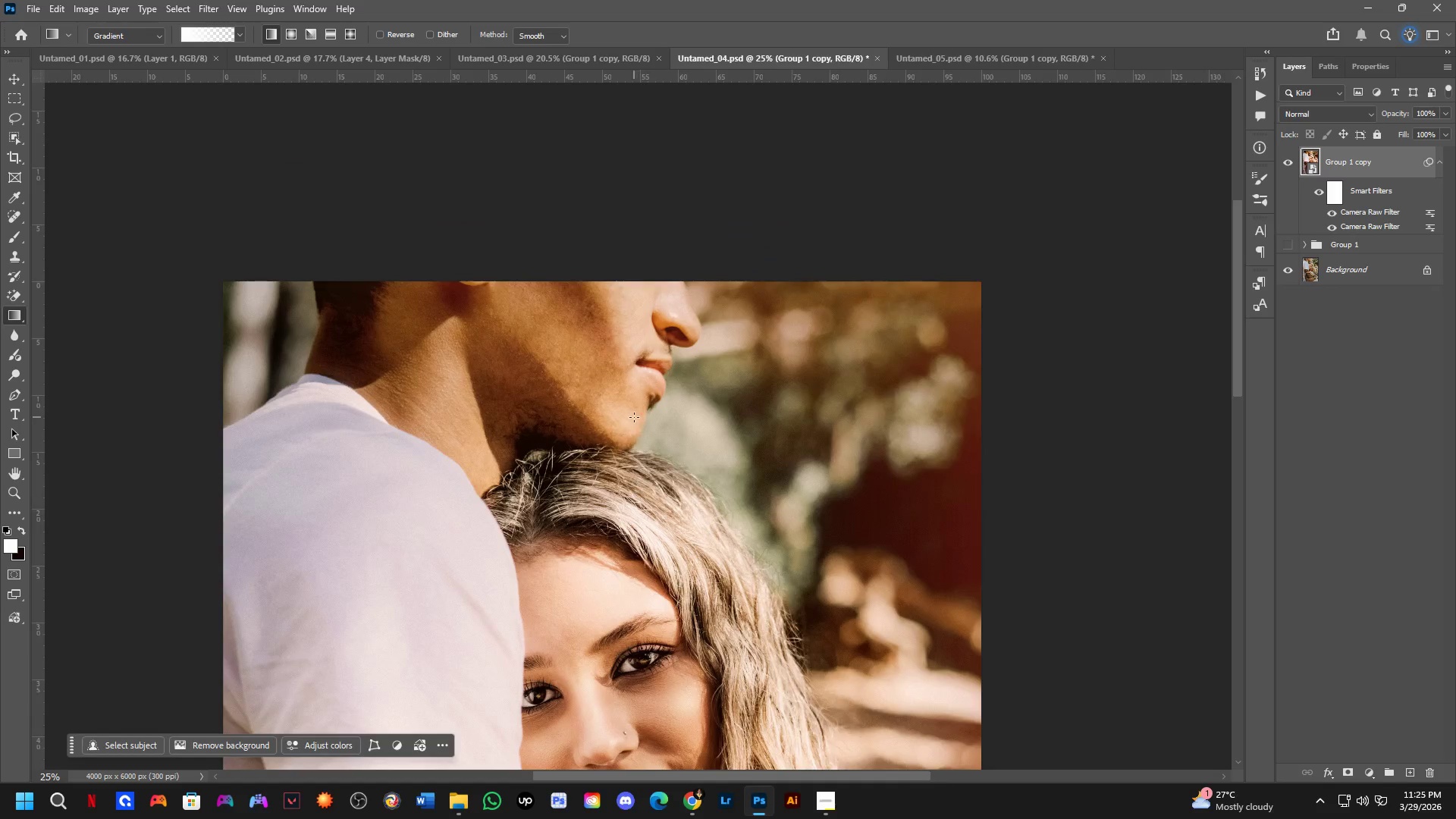 
scroll: coordinate [634, 417], scroll_direction: down, amount: 2.0
 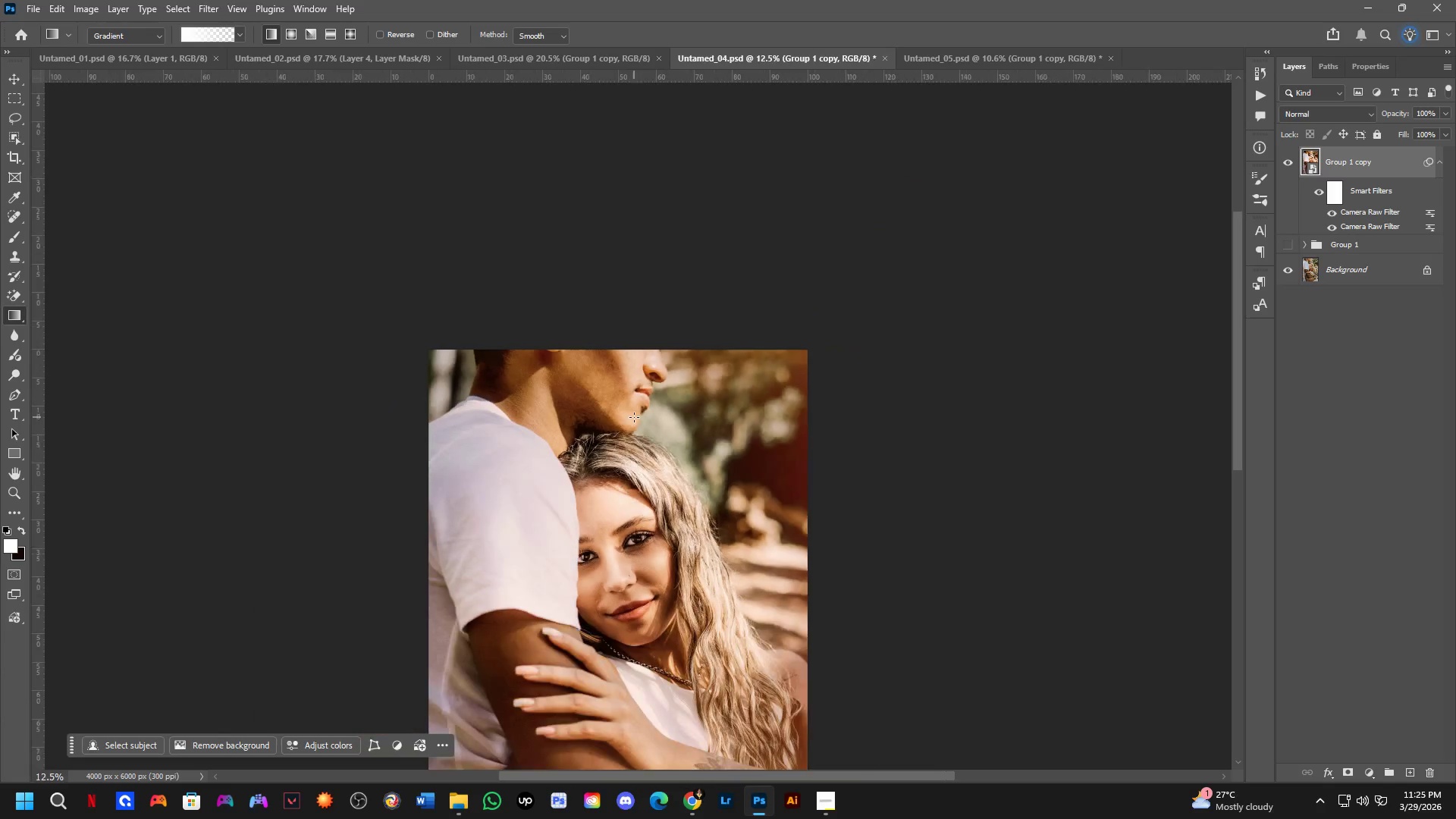 
hold_key(key=Space, duration=0.5)
 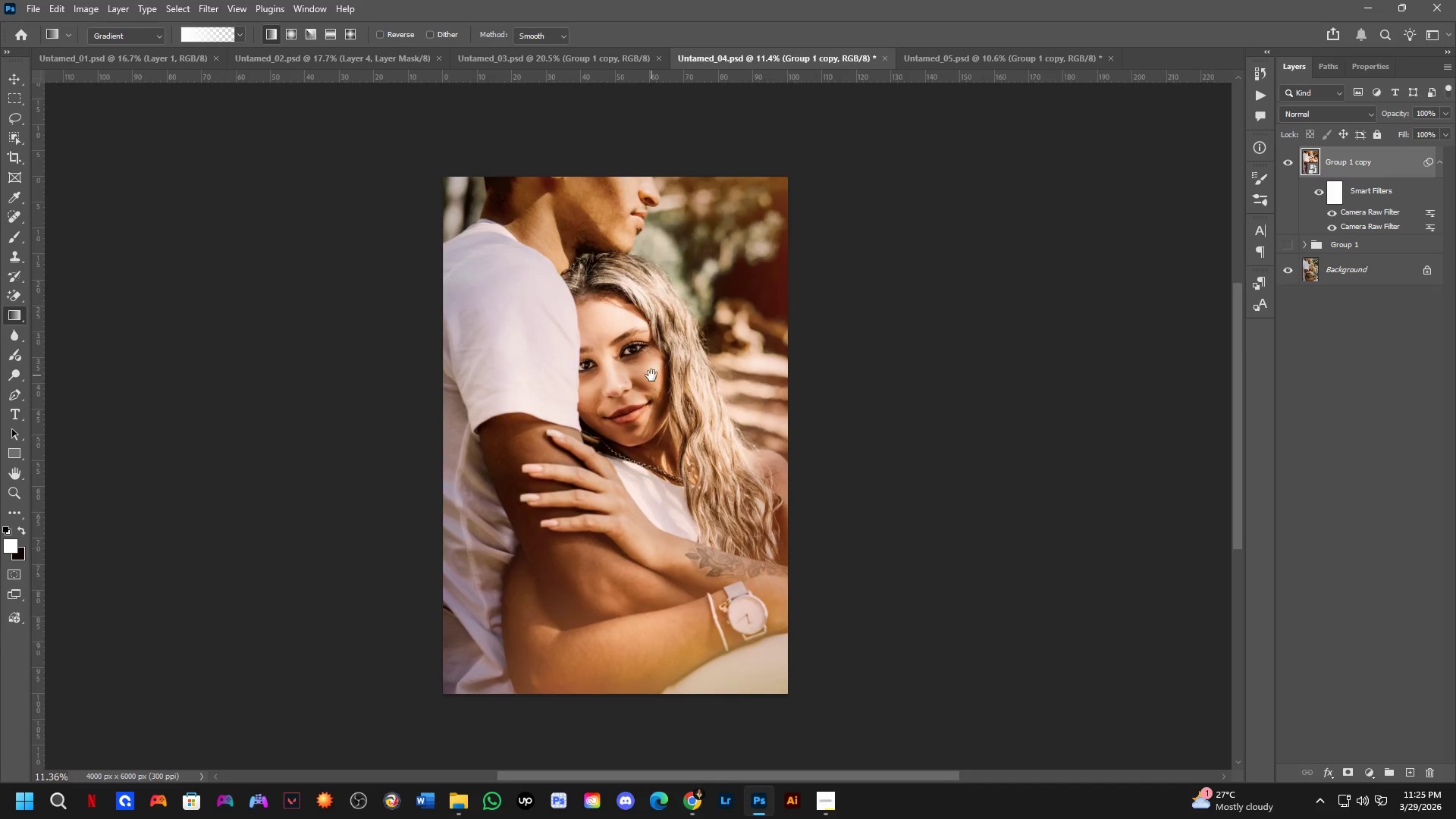 
left_click_drag(start_coordinate=[664, 493], to_coordinate=[659, 269])
 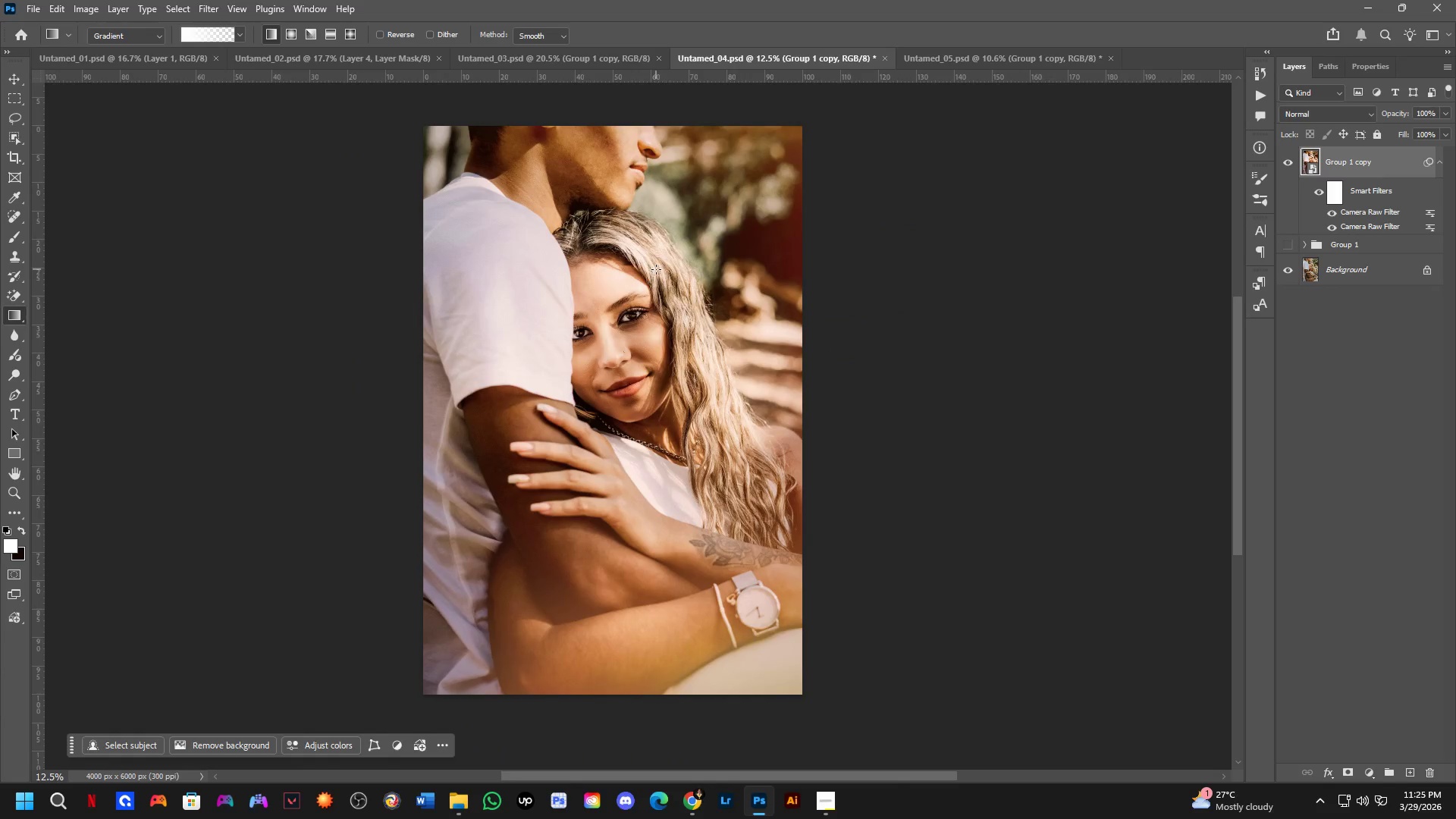 
scroll: coordinate [656, 269], scroll_direction: down, amount: 1.0
 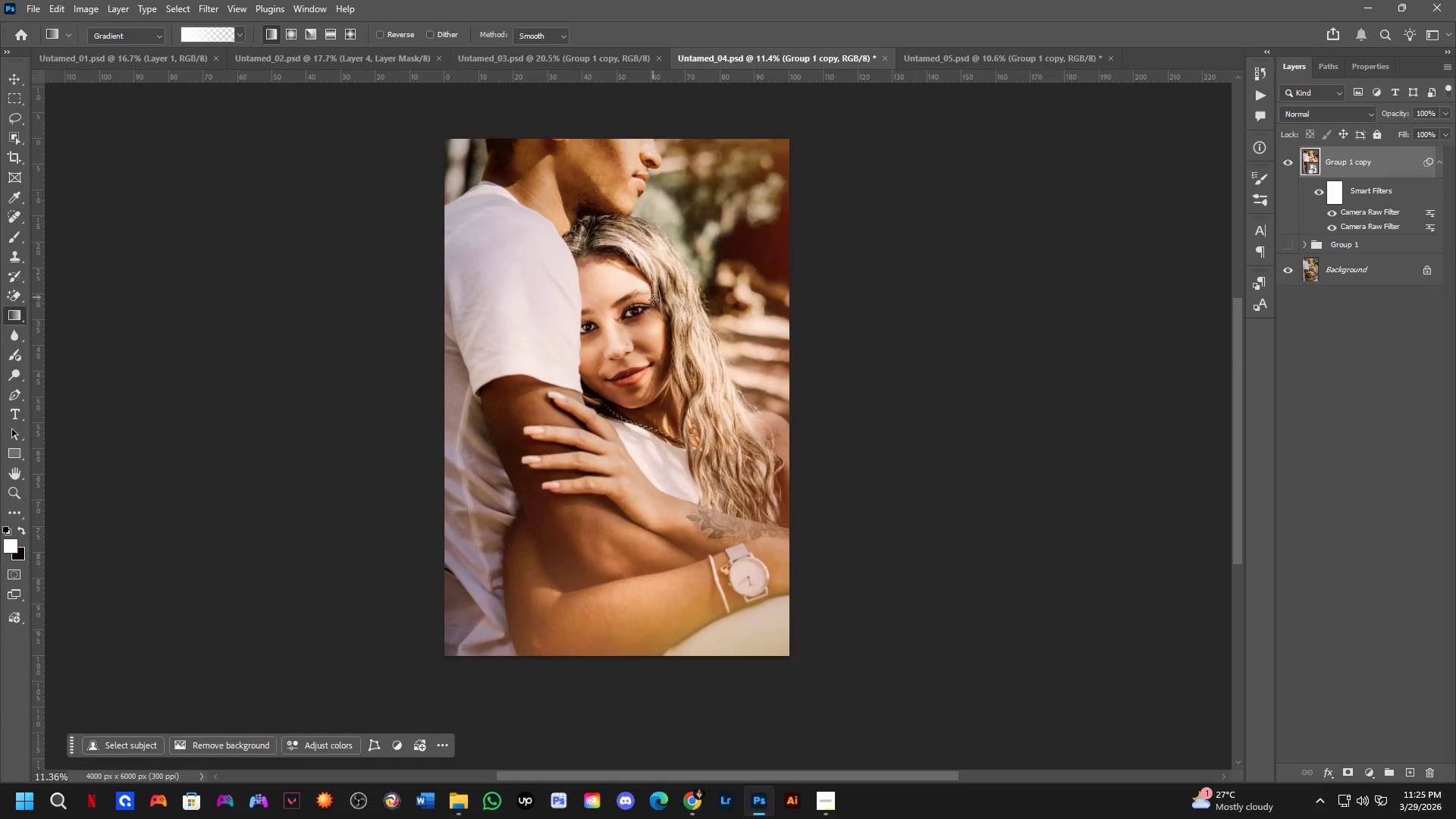 
hold_key(key=Space, duration=0.42)
 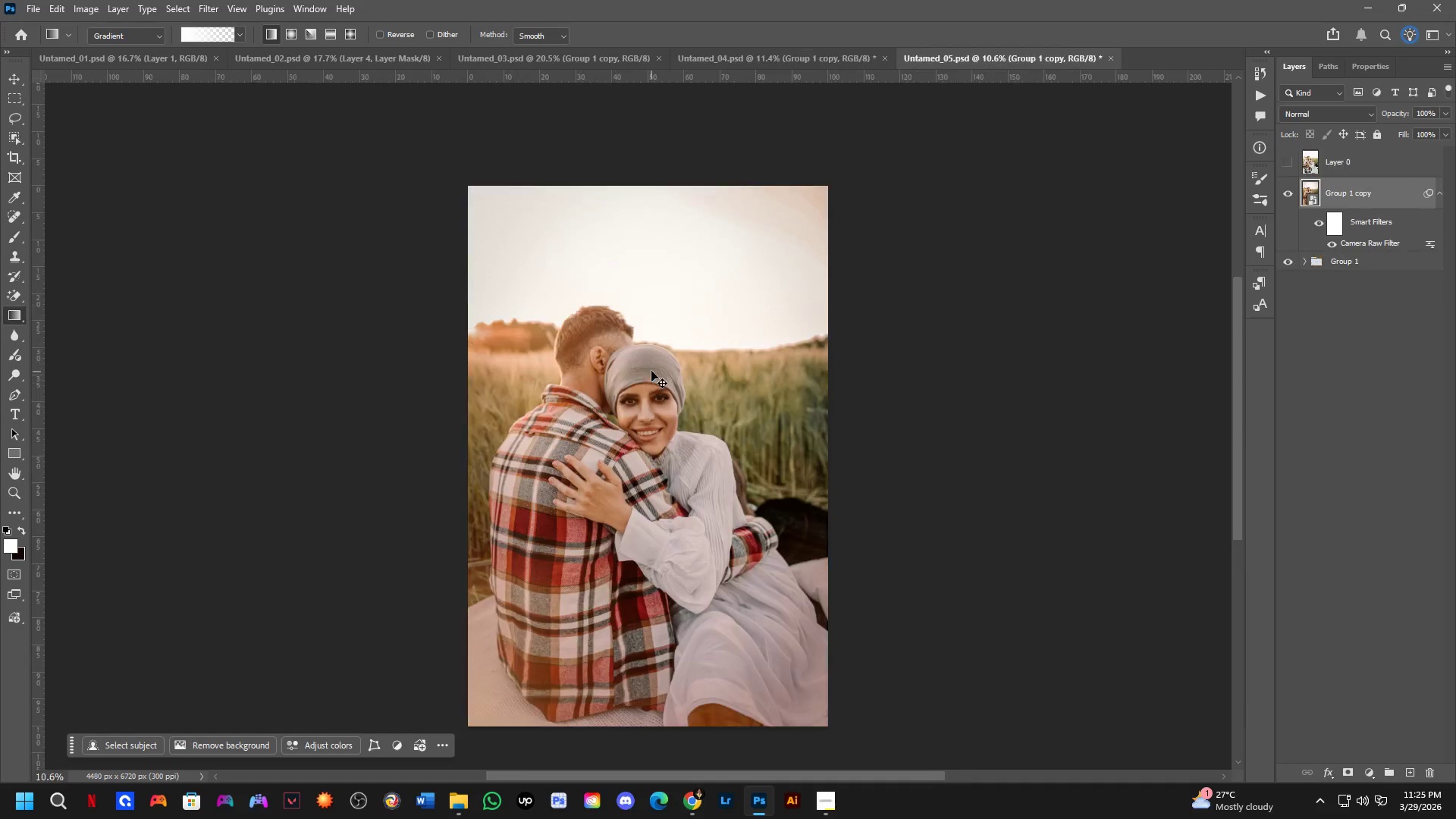 
left_click_drag(start_coordinate=[653, 337], to_coordinate=[651, 375])
 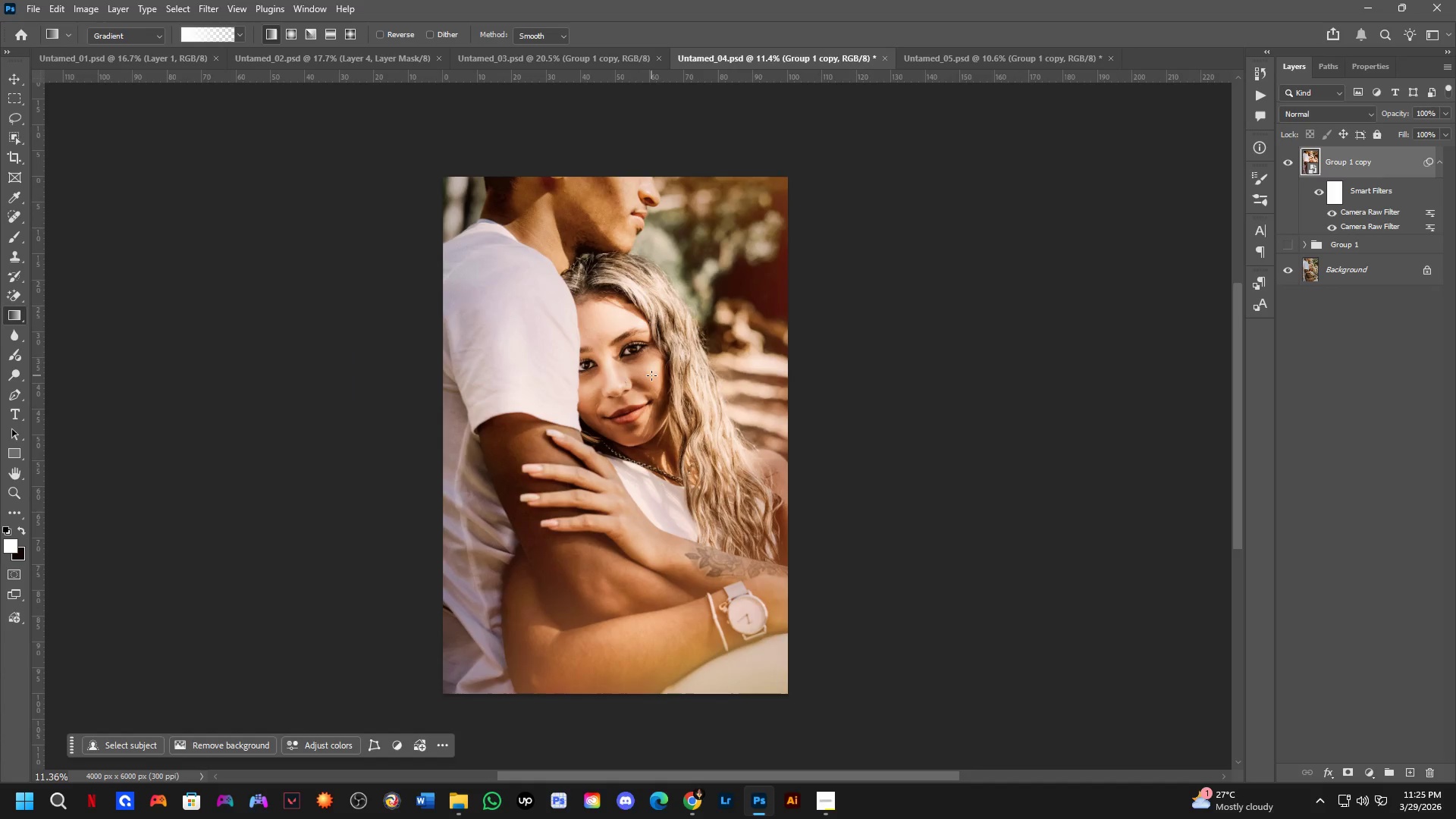 
key(Control+ControlLeft)
 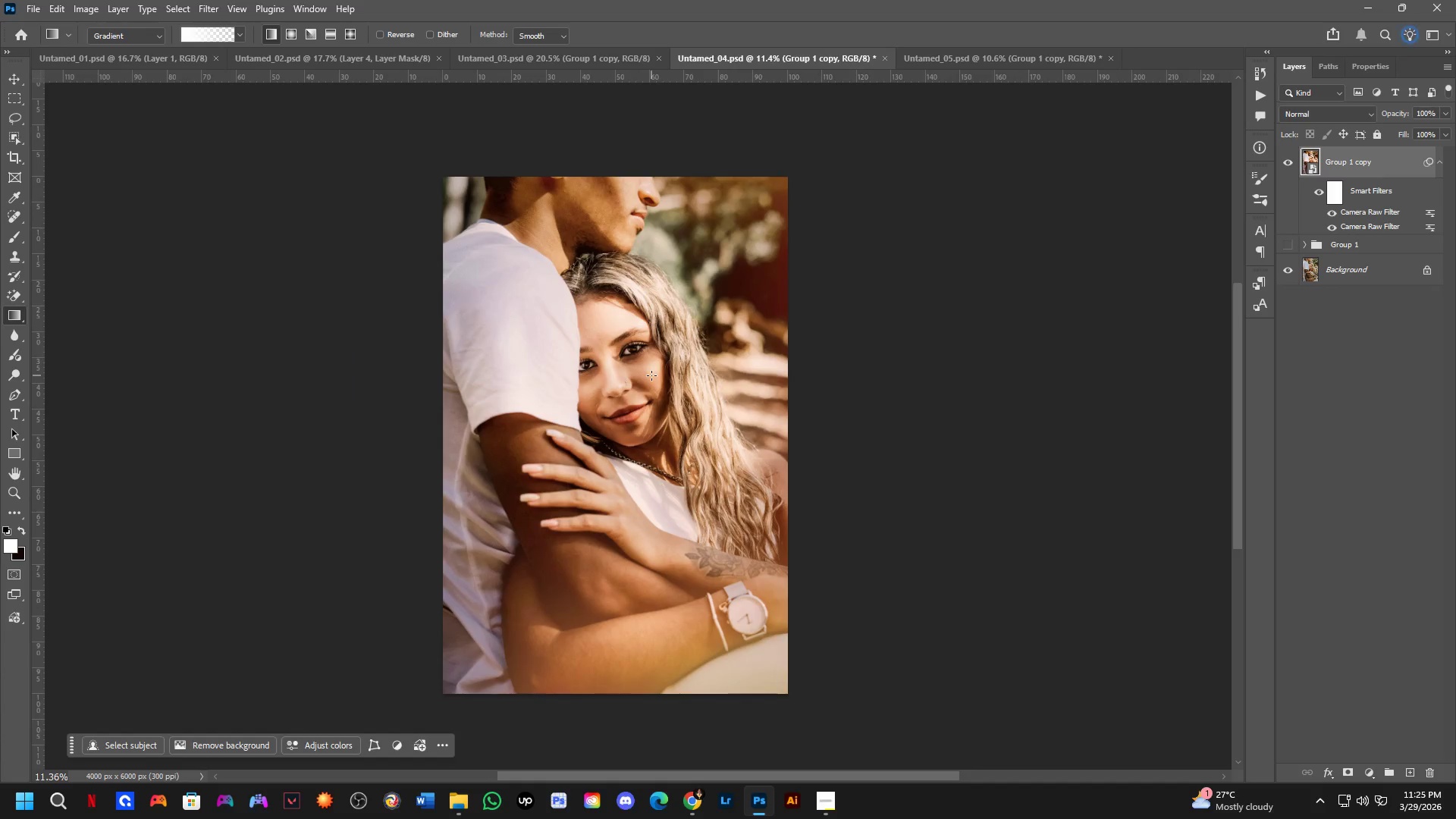 
key(Control+Tab)
 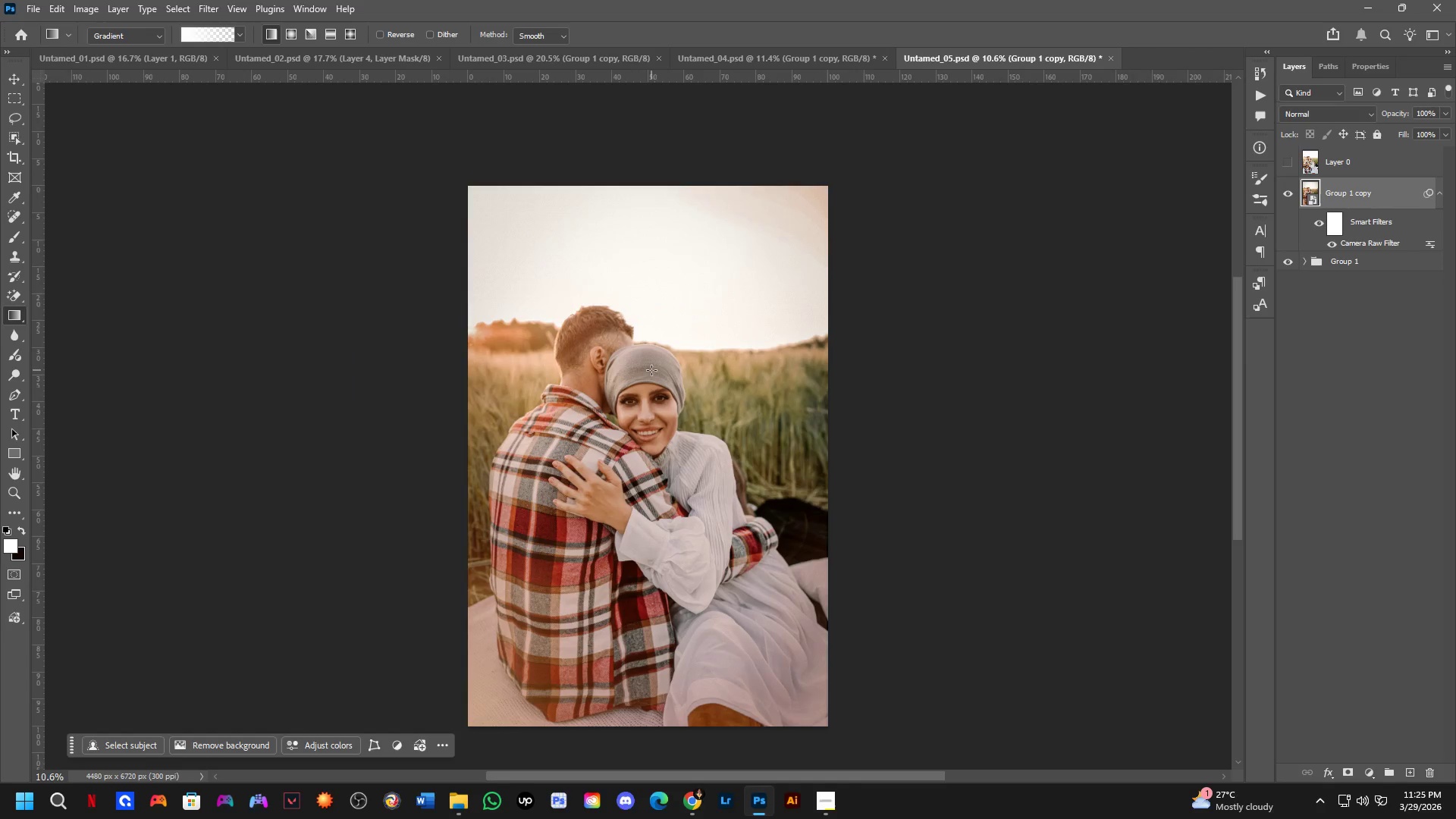 
hold_key(key=ShiftLeft, duration=1.5)
scroll: coordinate [636, 404], scroll_direction: up, amount: 12.0
 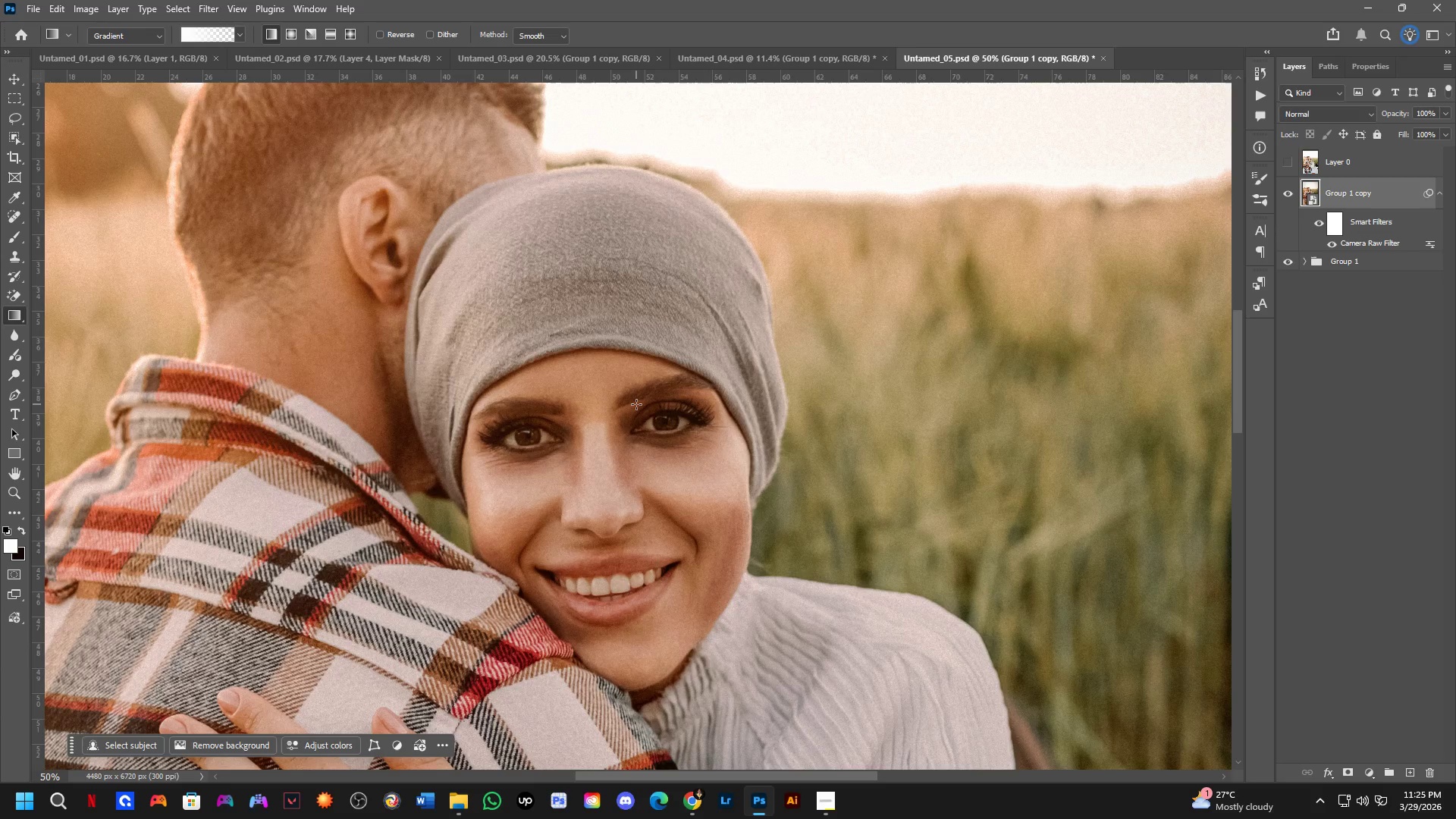 
hold_key(key=ShiftLeft, duration=0.78)
scroll: coordinate [633, 399], scroll_direction: down, amount: 6.0
 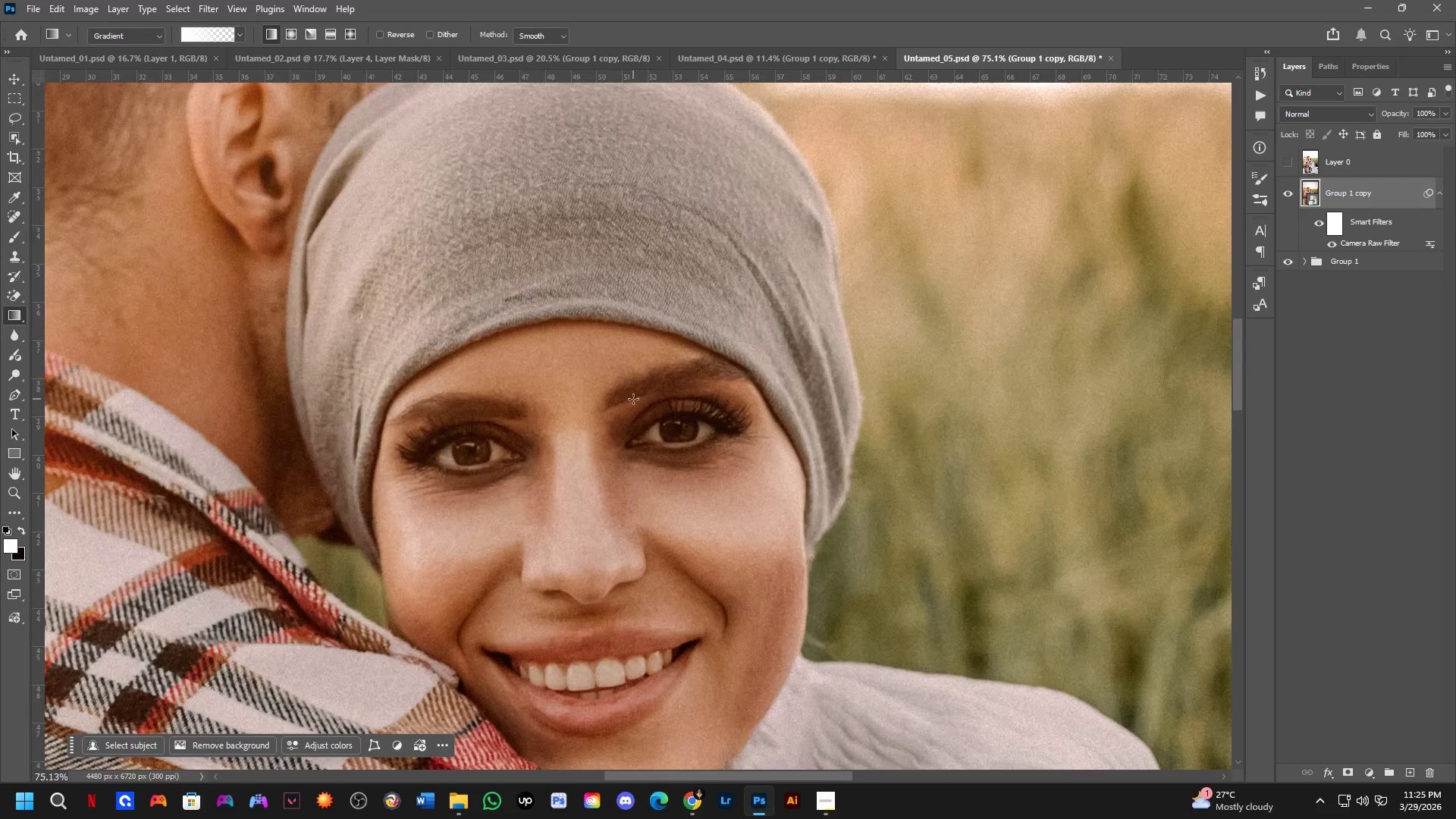 
key(Space)
 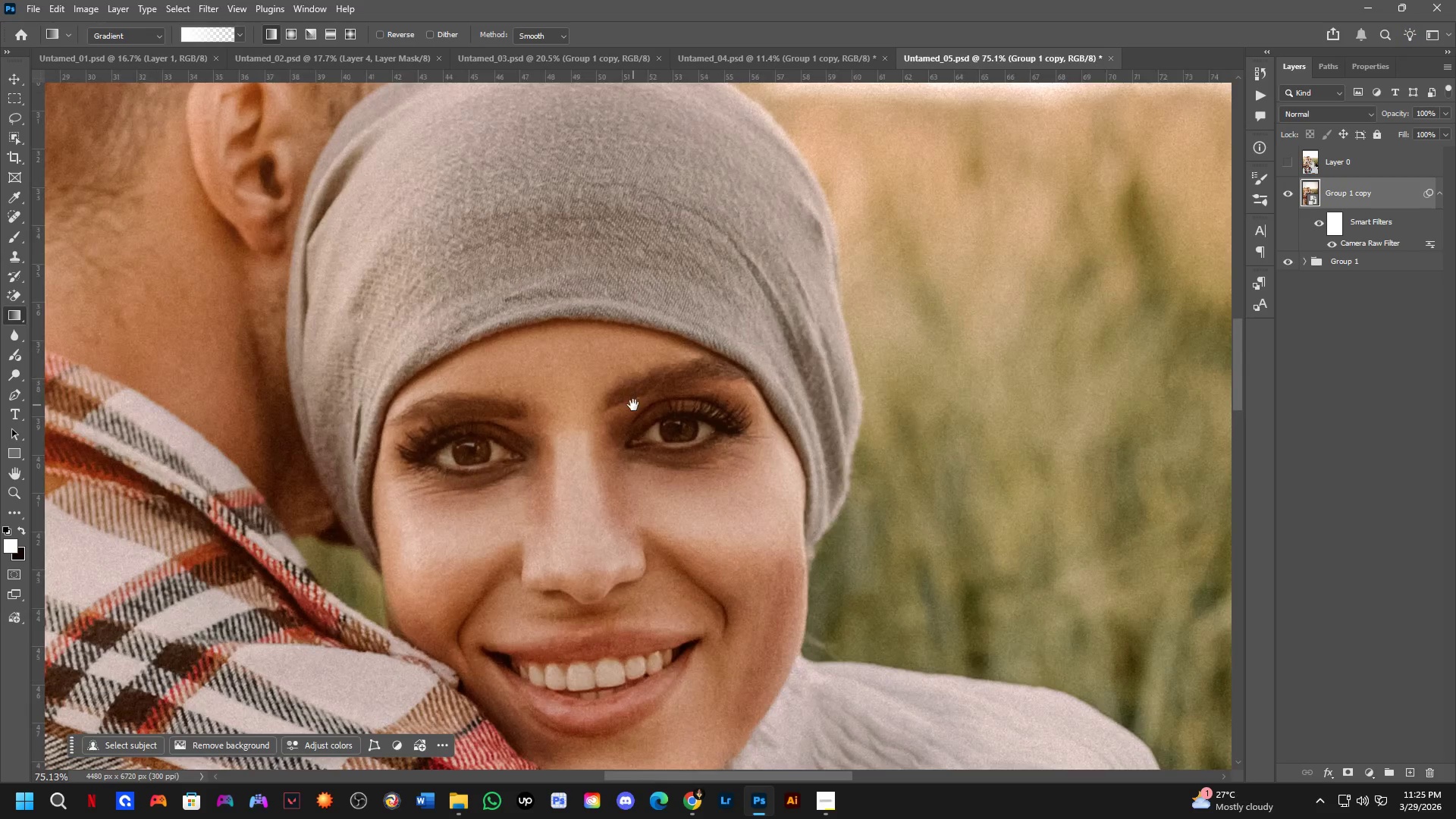 
left_click_drag(start_coordinate=[633, 405], to_coordinate=[633, 383])
 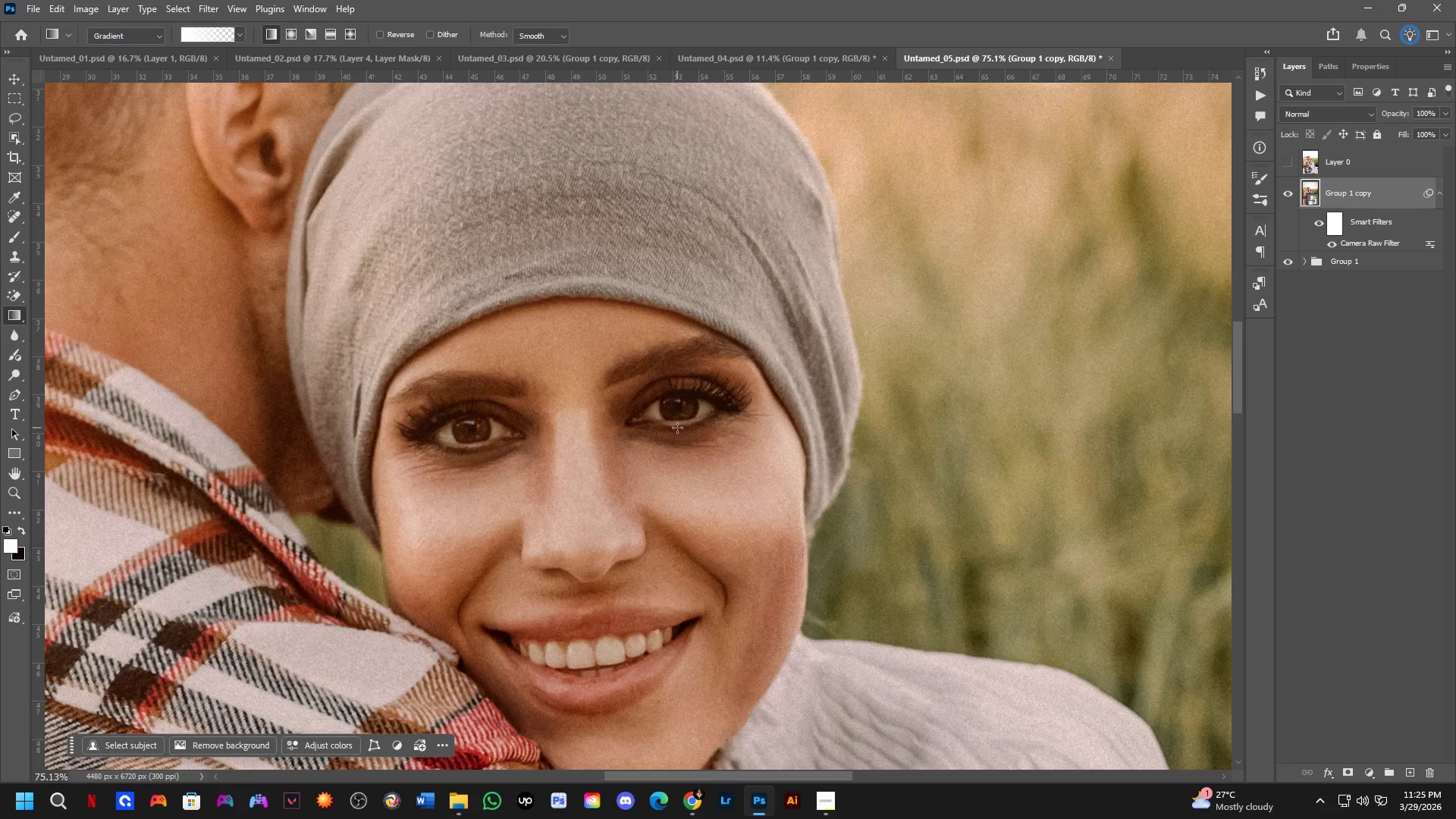 
wait(6.2)
 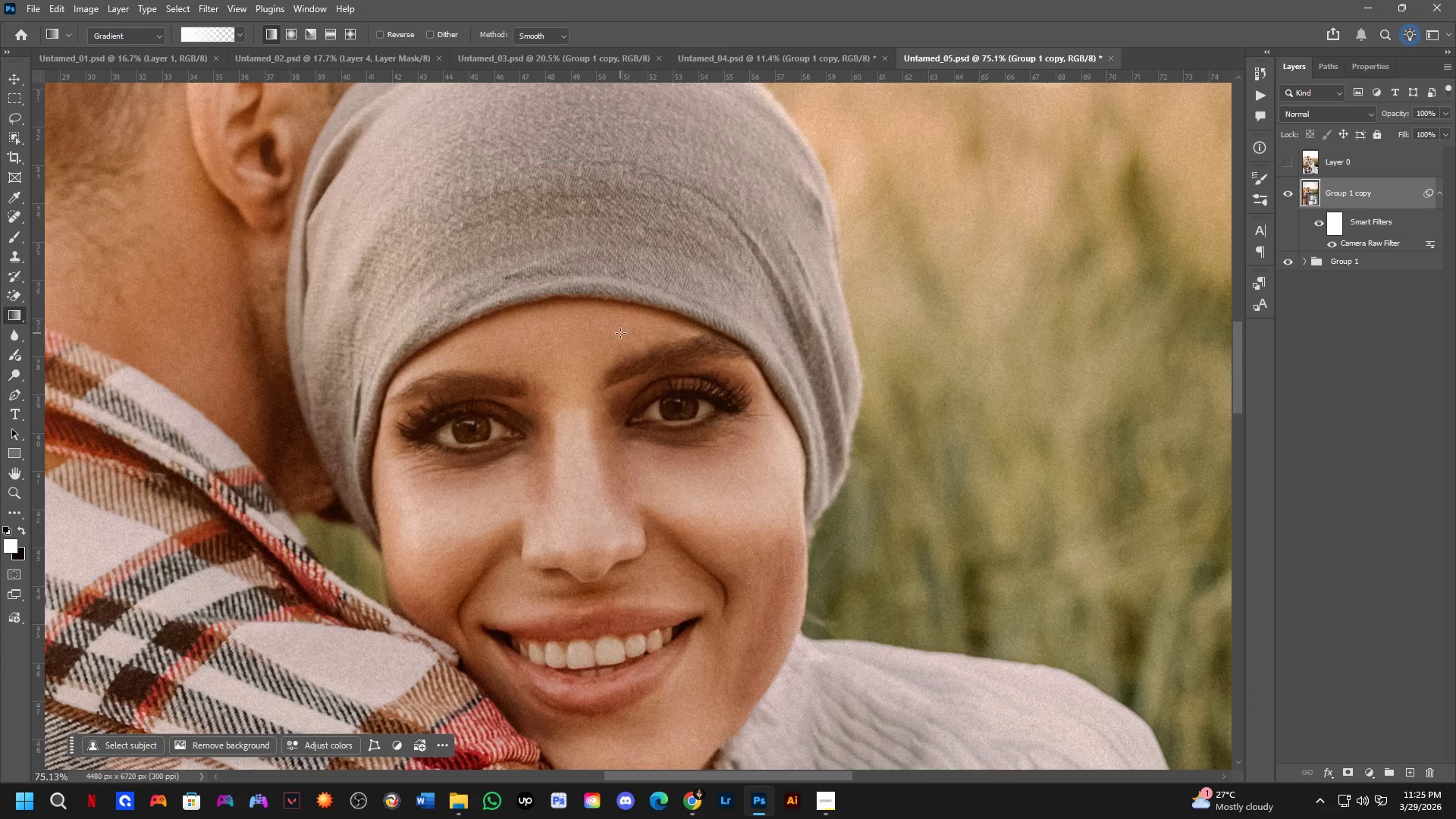 
scroll: coordinate [649, 434], scroll_direction: down, amount: 3.0
 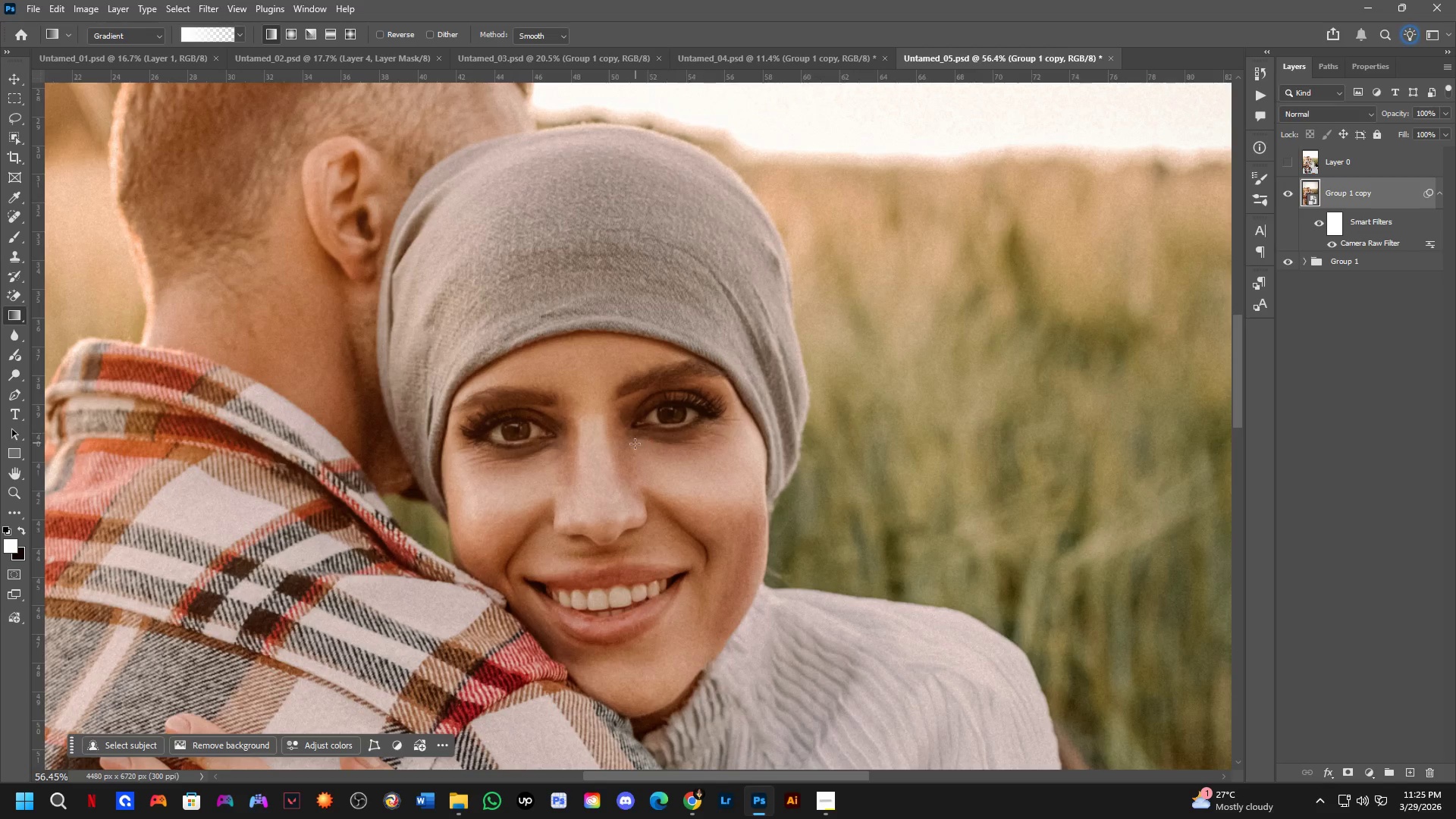 
hold_key(key=Space, duration=0.45)
 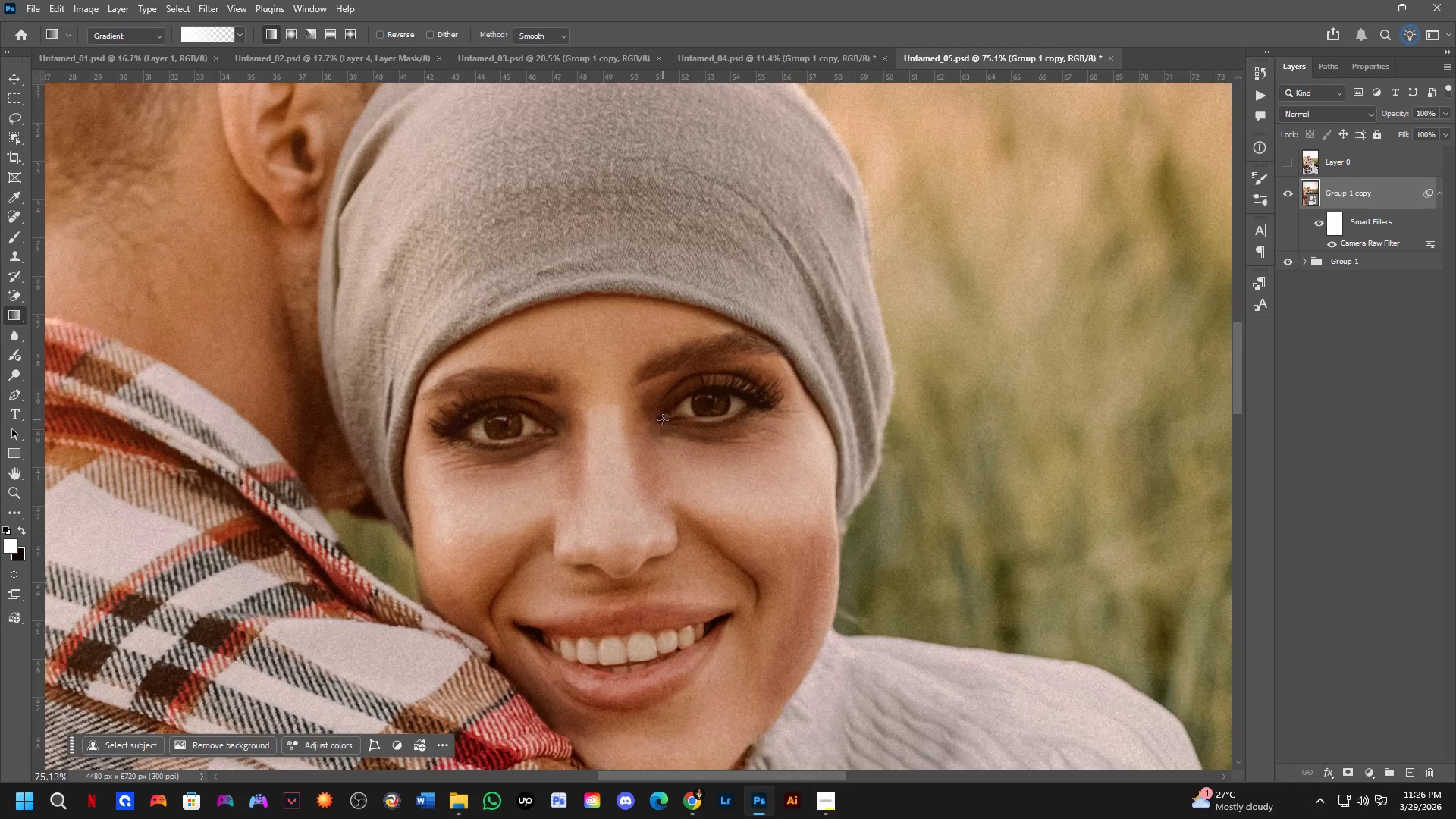 
left_click_drag(start_coordinate=[636, 446], to_coordinate=[664, 445])
 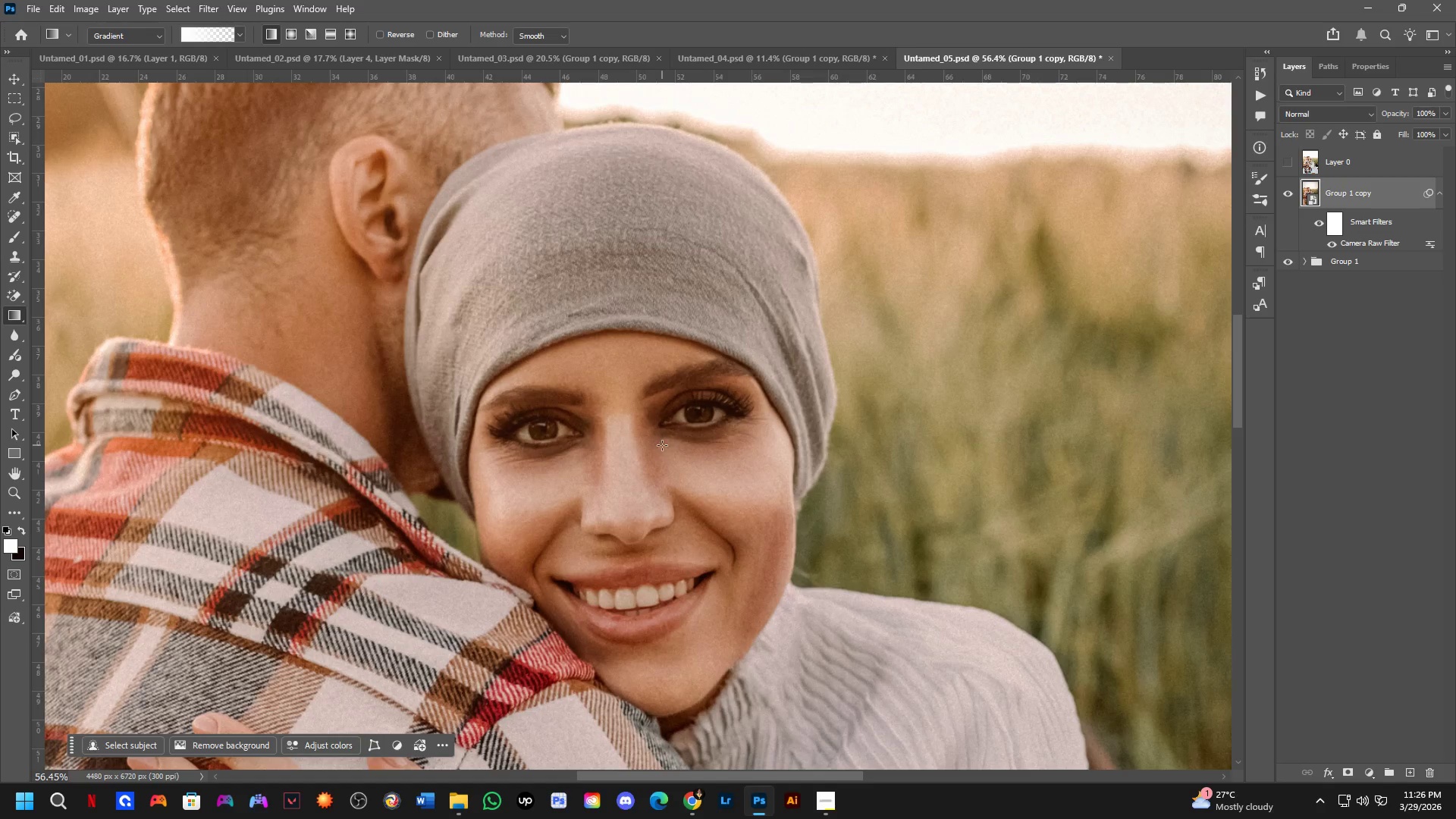 
scroll: coordinate [663, 419], scroll_direction: up, amount: 5.0
 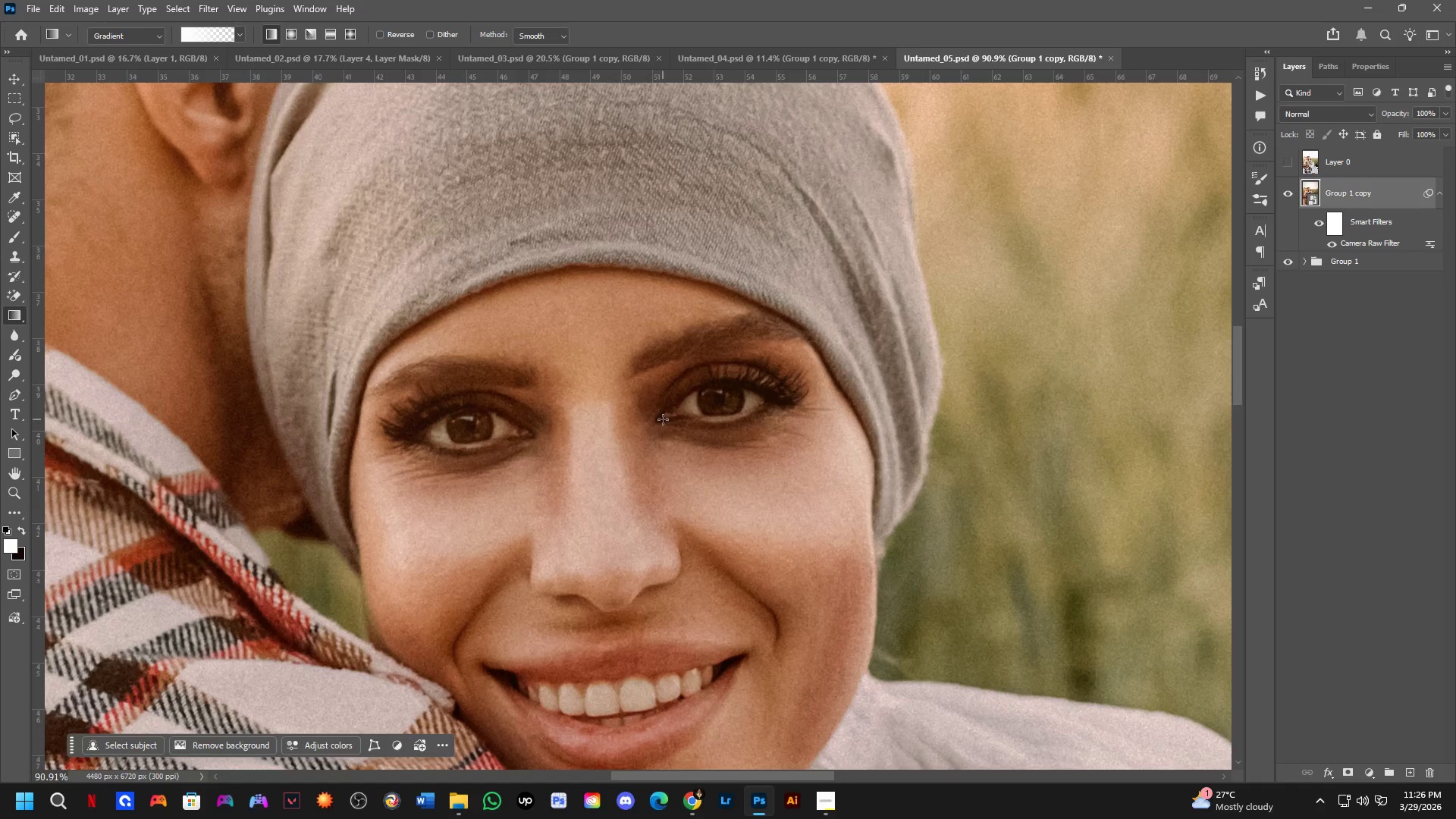 
hold_key(key=Space, duration=0.55)
 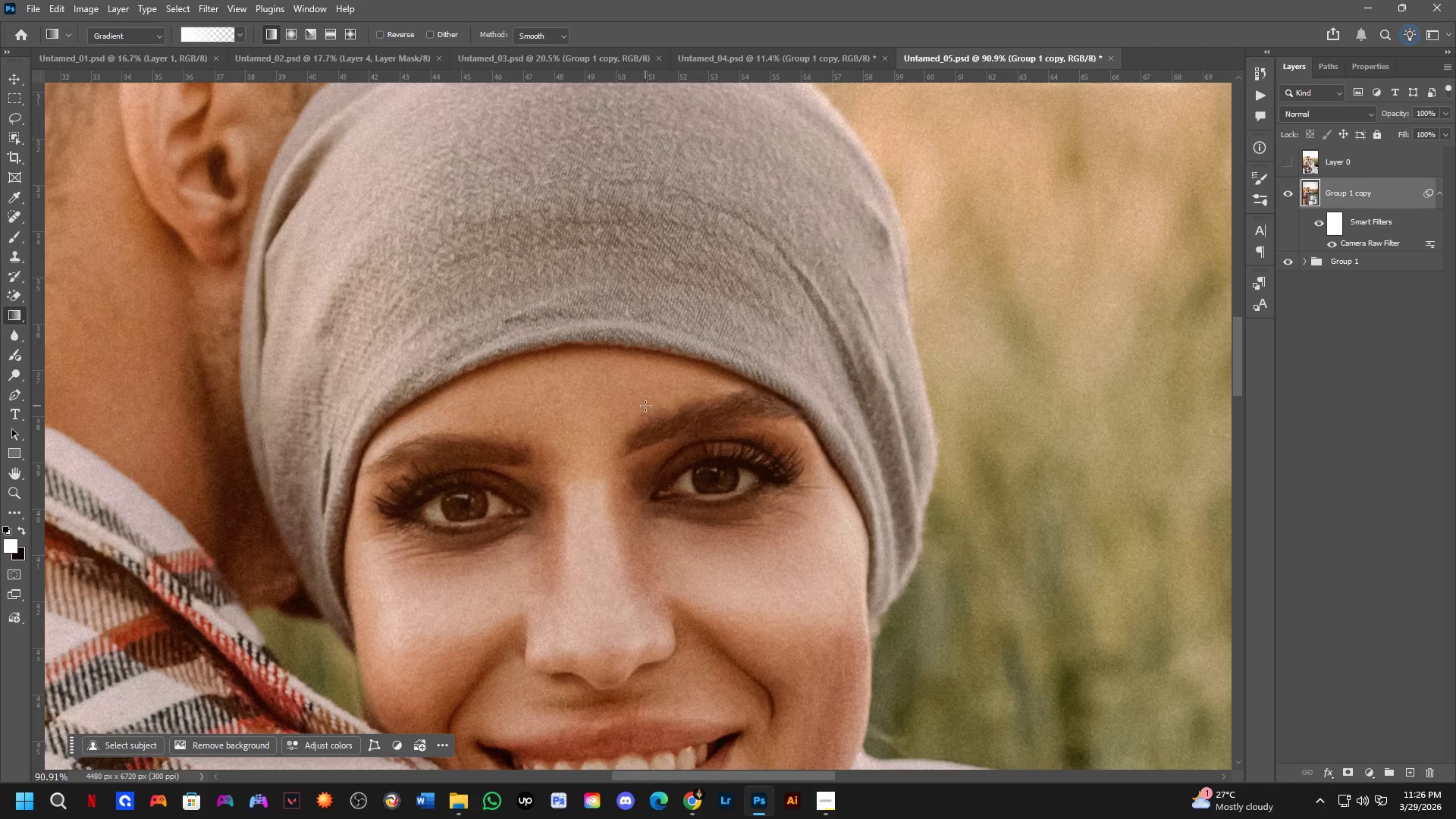 
left_click_drag(start_coordinate=[697, 374], to_coordinate=[692, 452])
 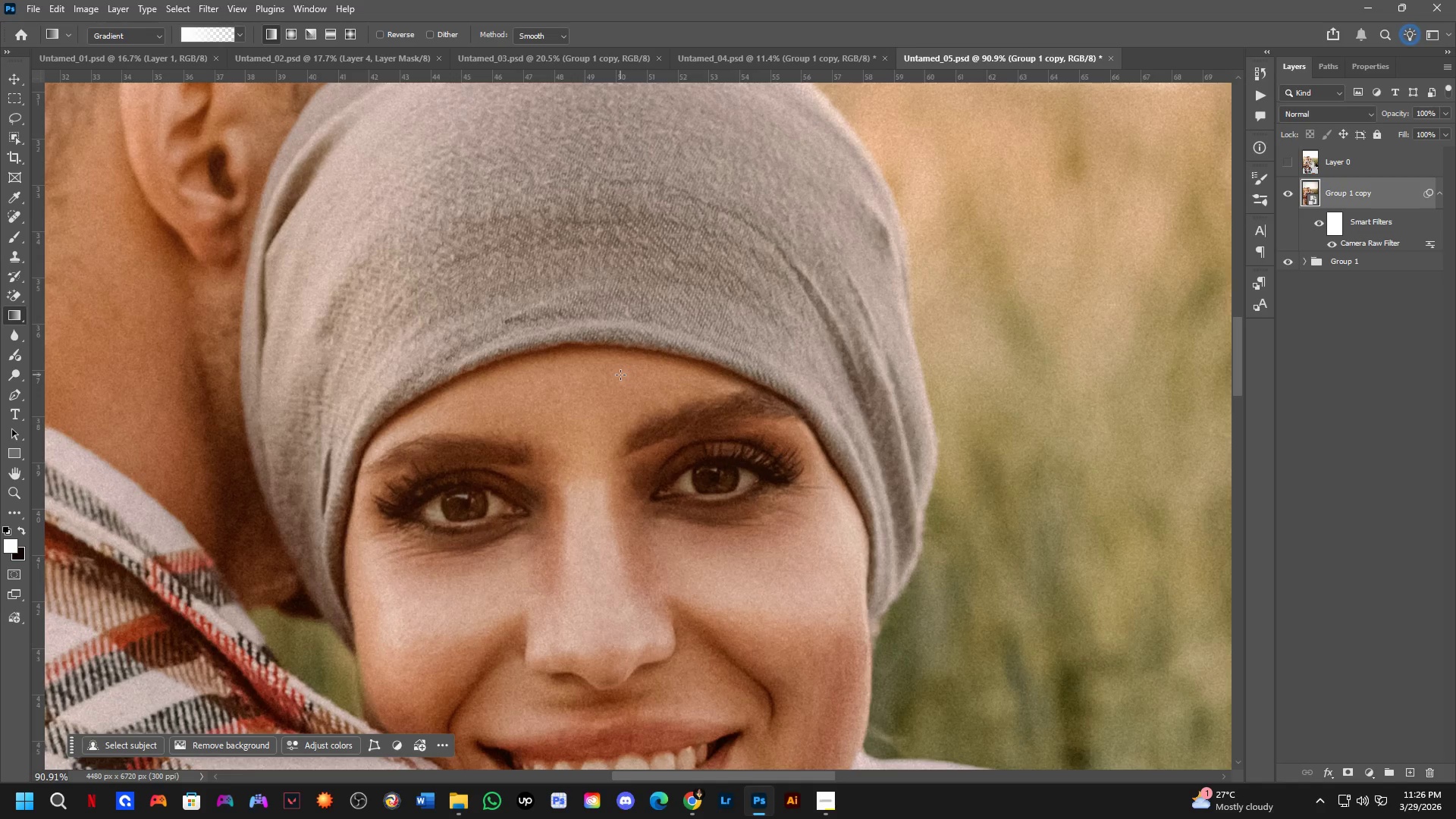 
hold_key(key=Space, duration=0.52)
 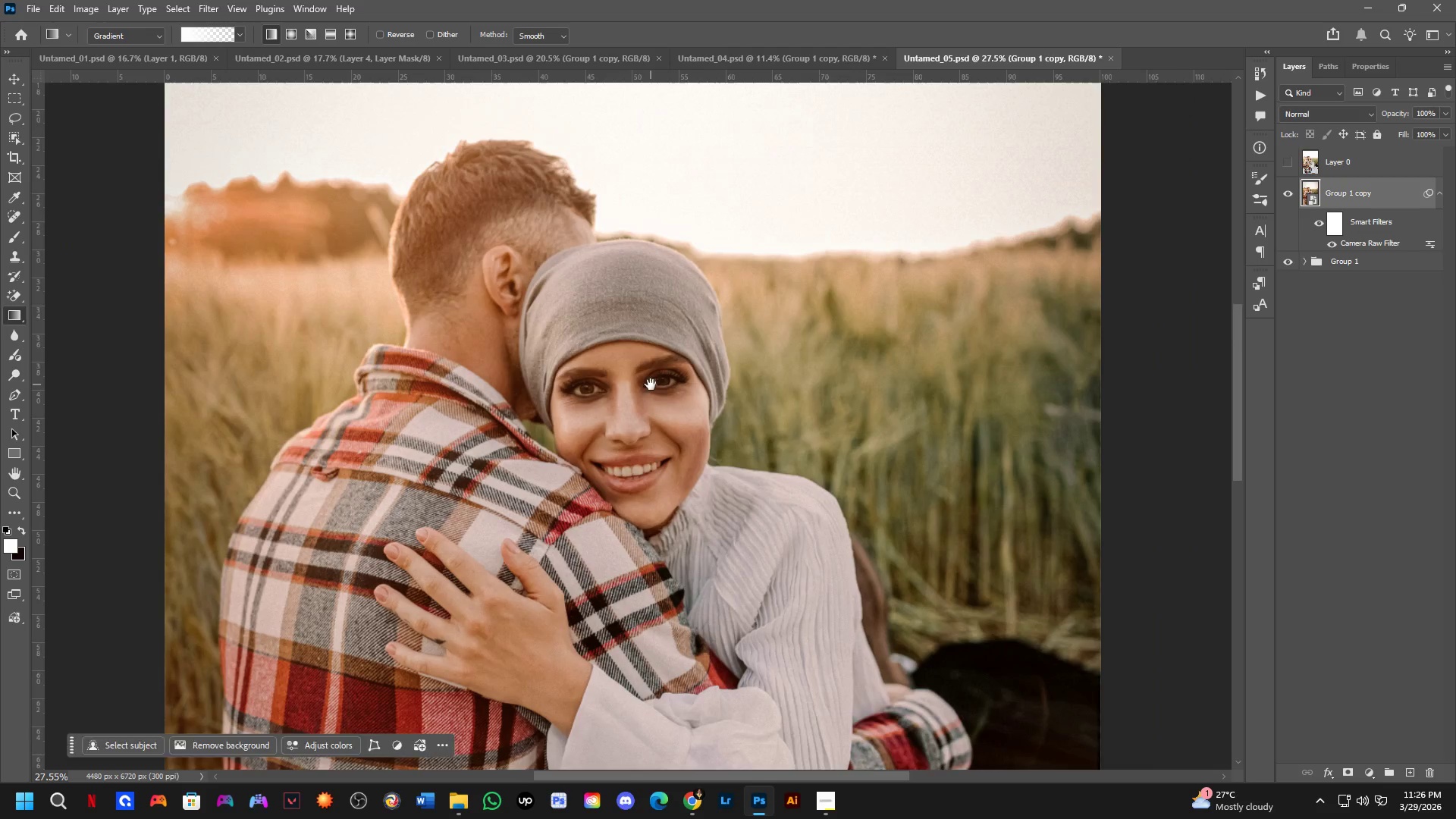 
left_click_drag(start_coordinate=[648, 341], to_coordinate=[642, 369])
 